 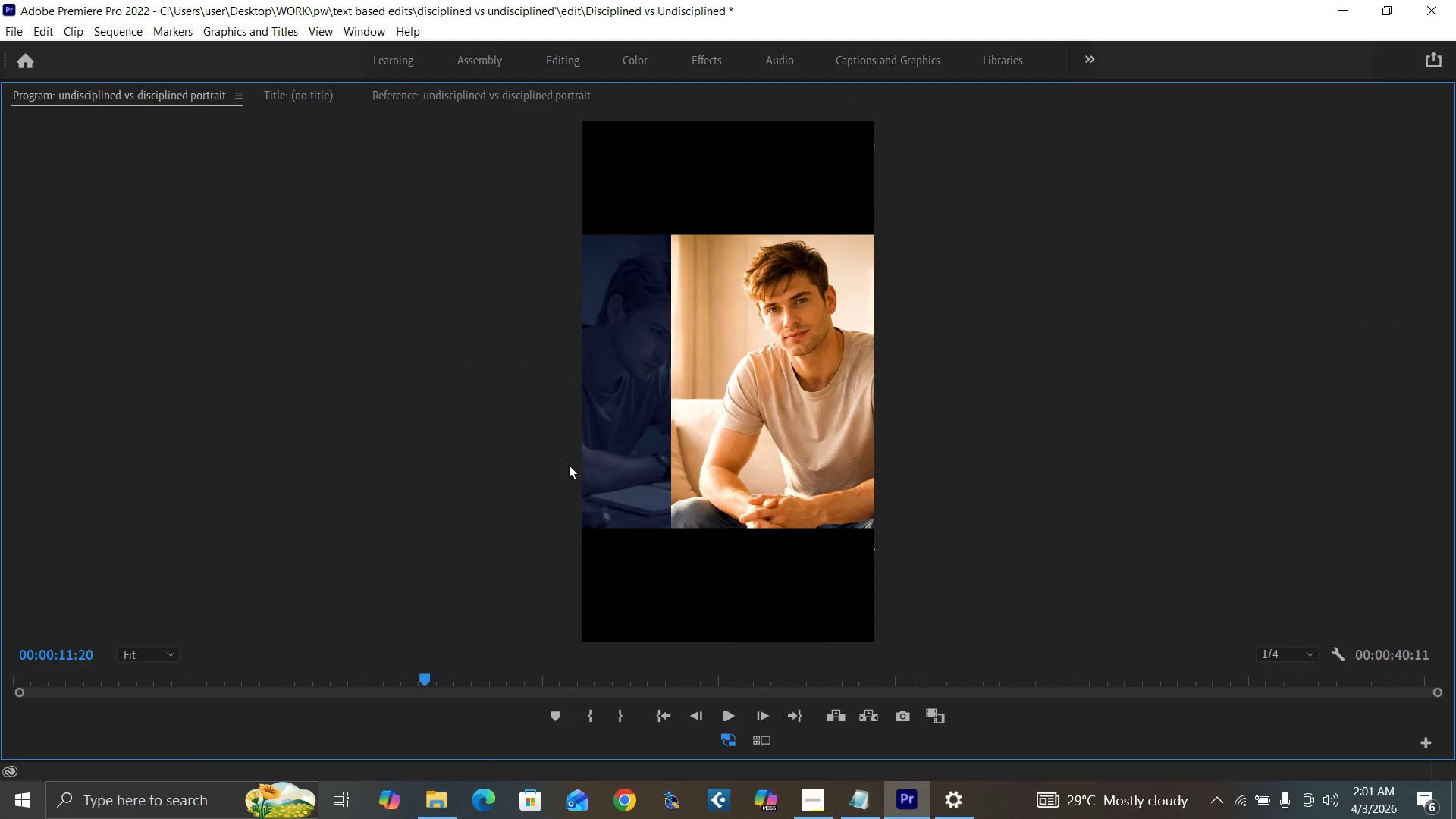 
key(Backquote)
 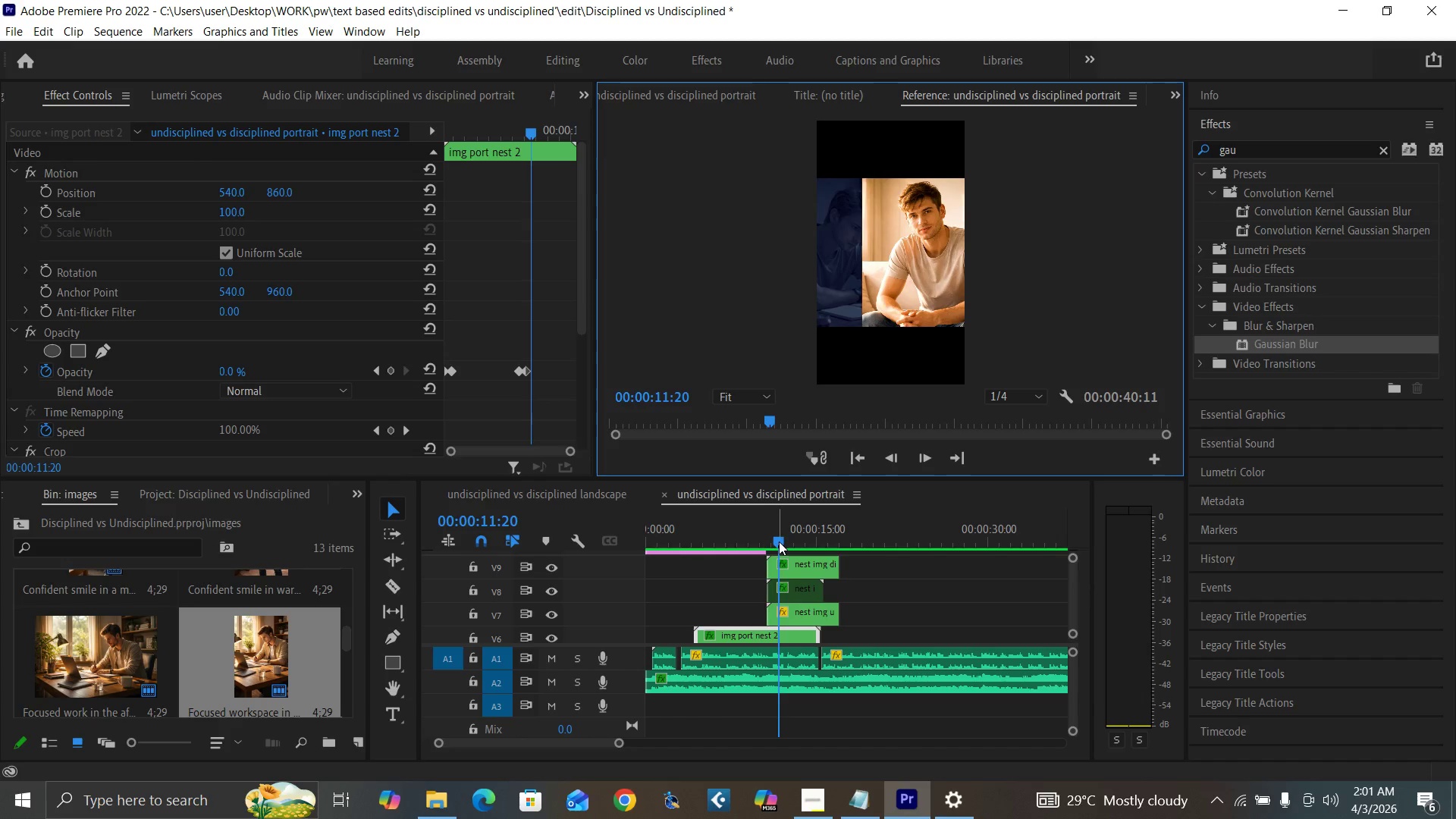 
key(Backquote)
 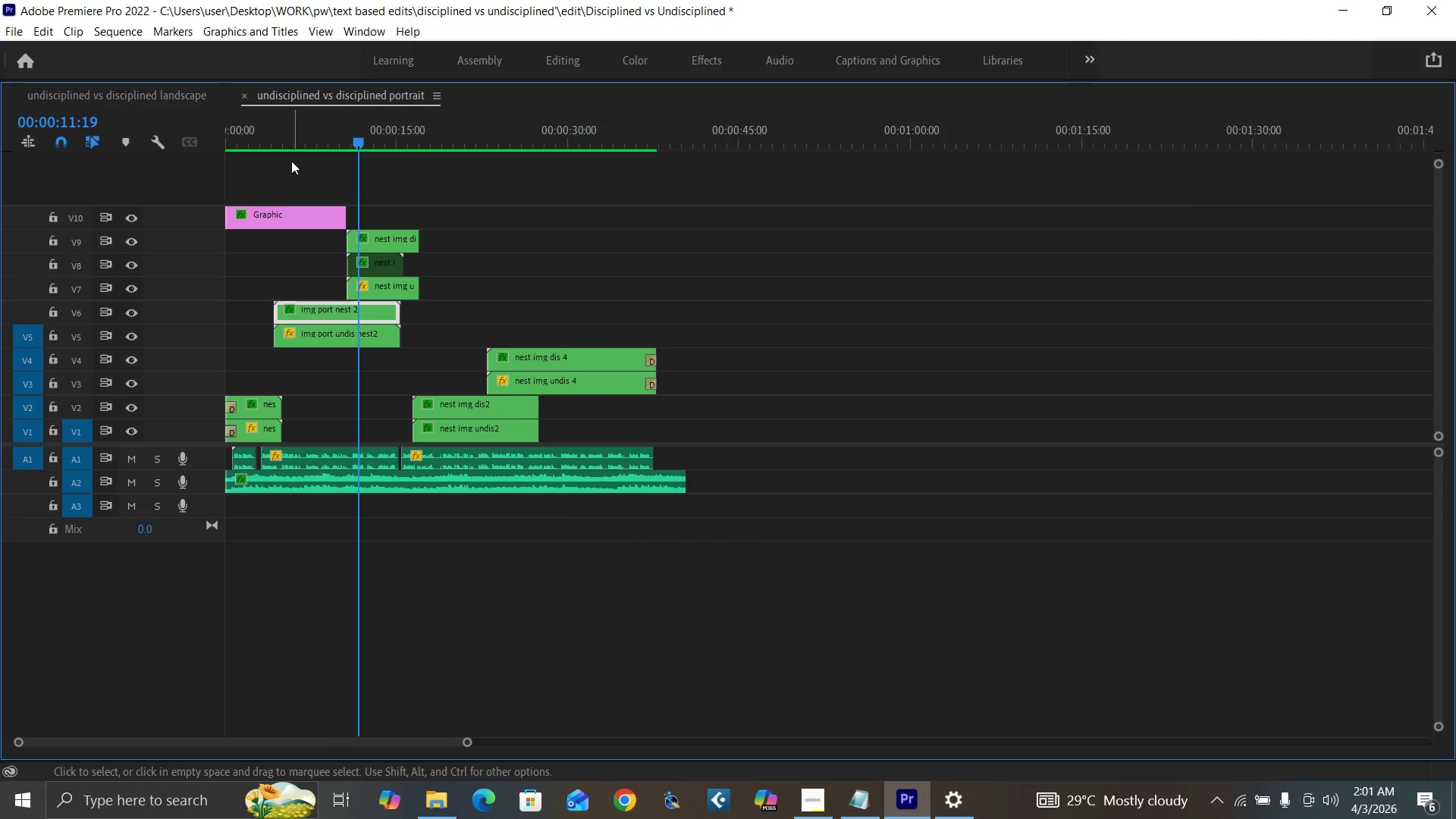 
key(Equal)
 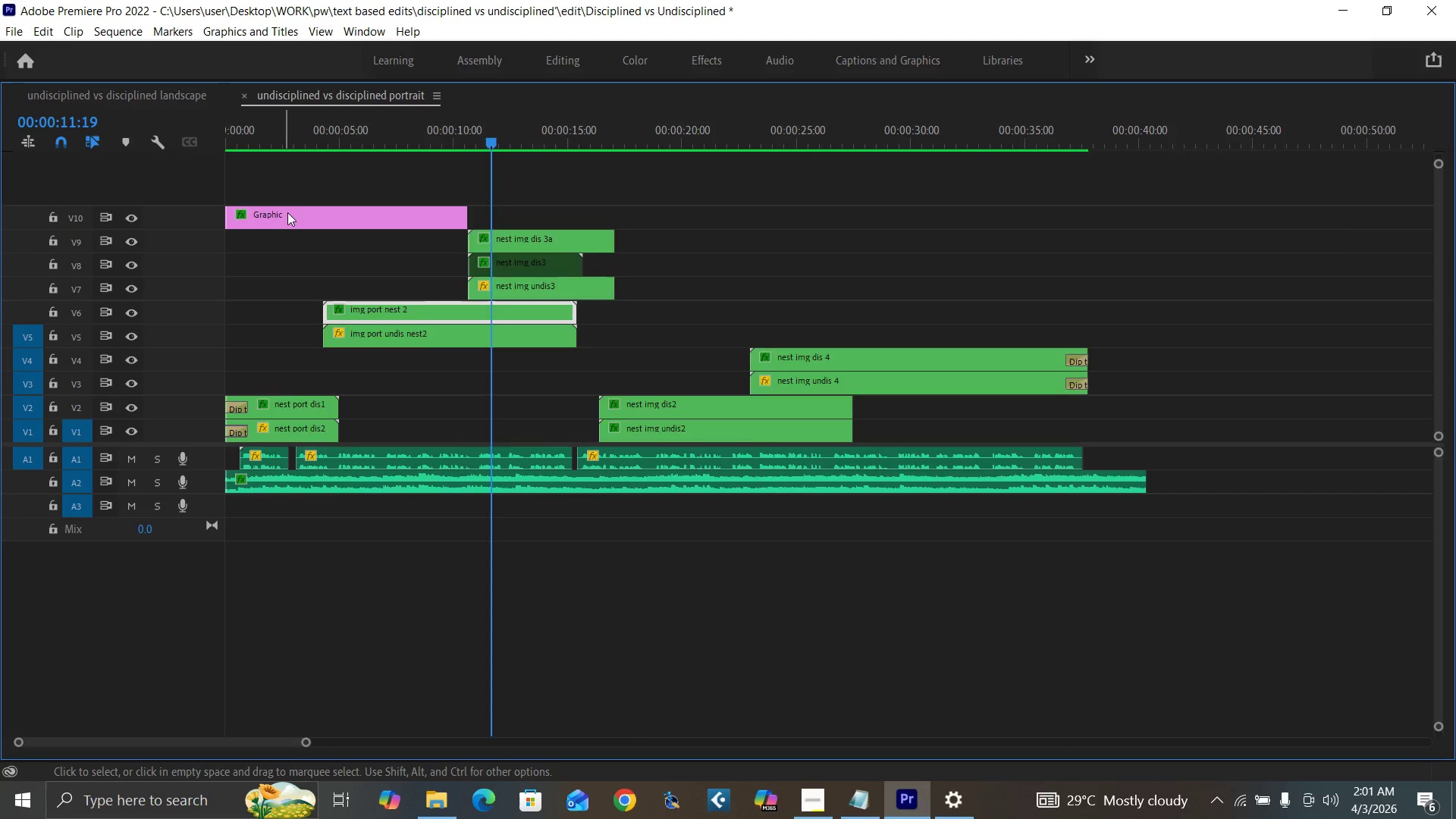 
key(Equal)
 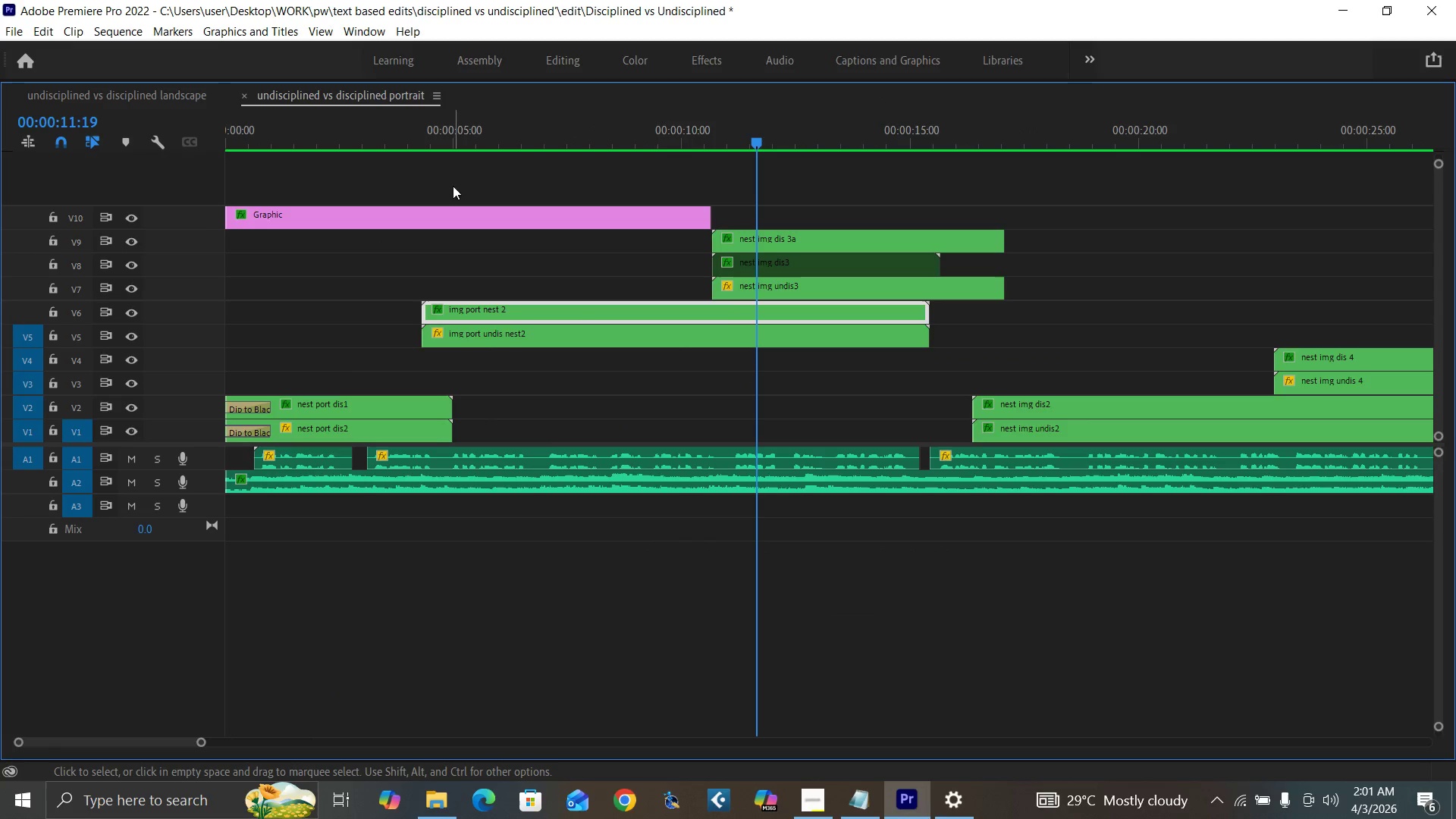 
left_click([423, 136])
 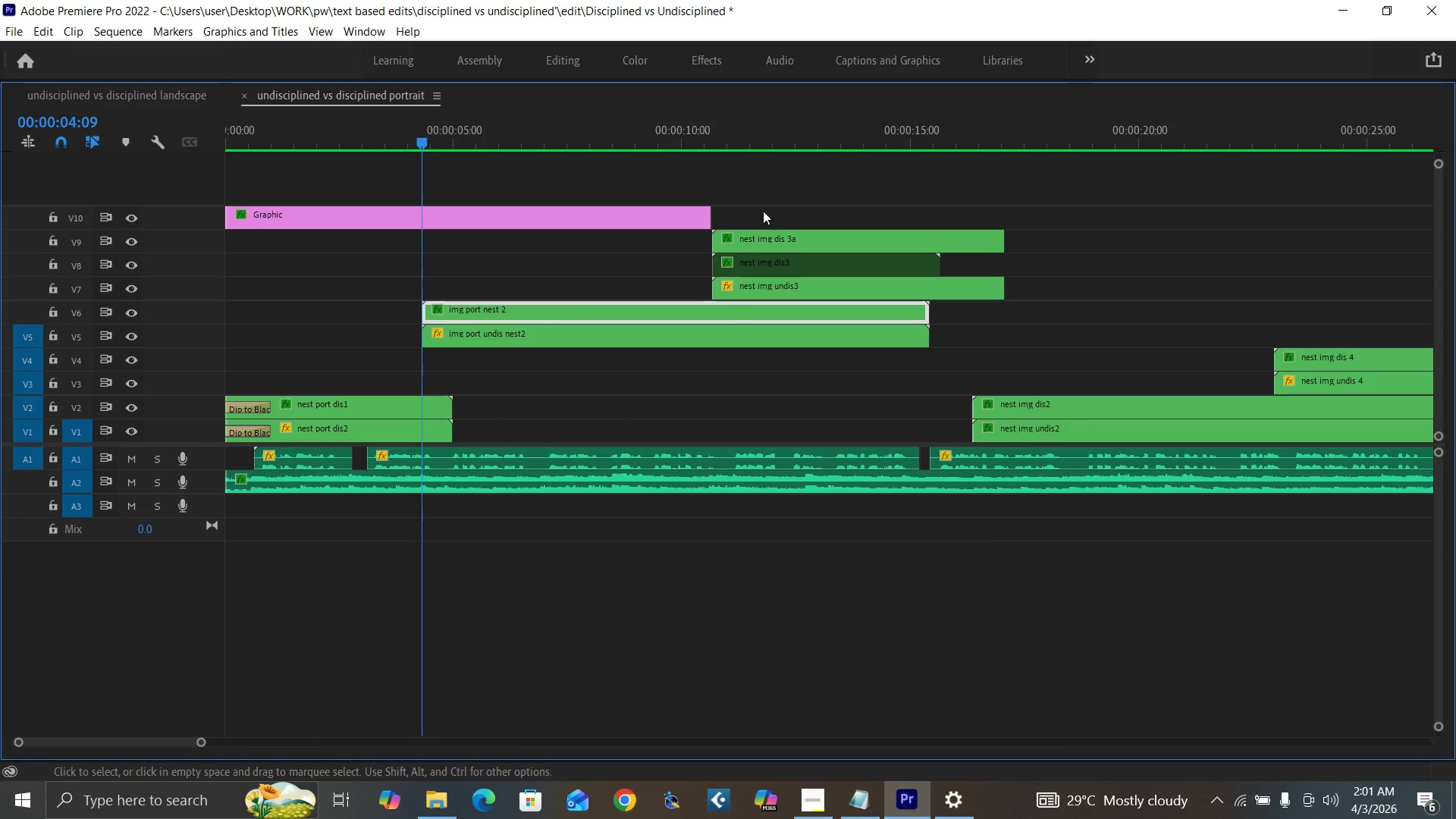 
left_click_drag(start_coordinate=[803, 214], to_coordinate=[830, 337])
 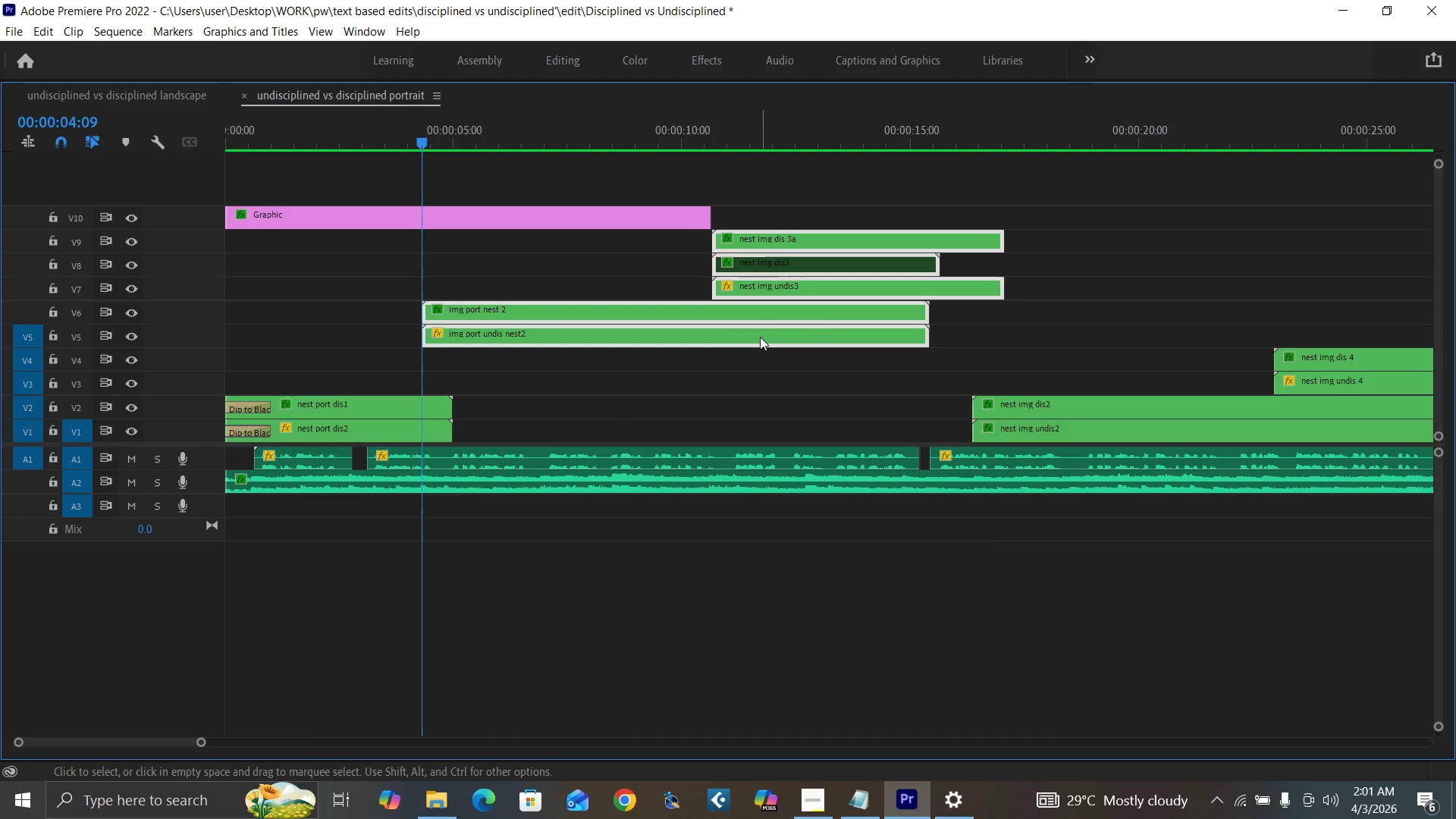 
left_click_drag(start_coordinate=[759, 337], to_coordinate=[763, 378])
 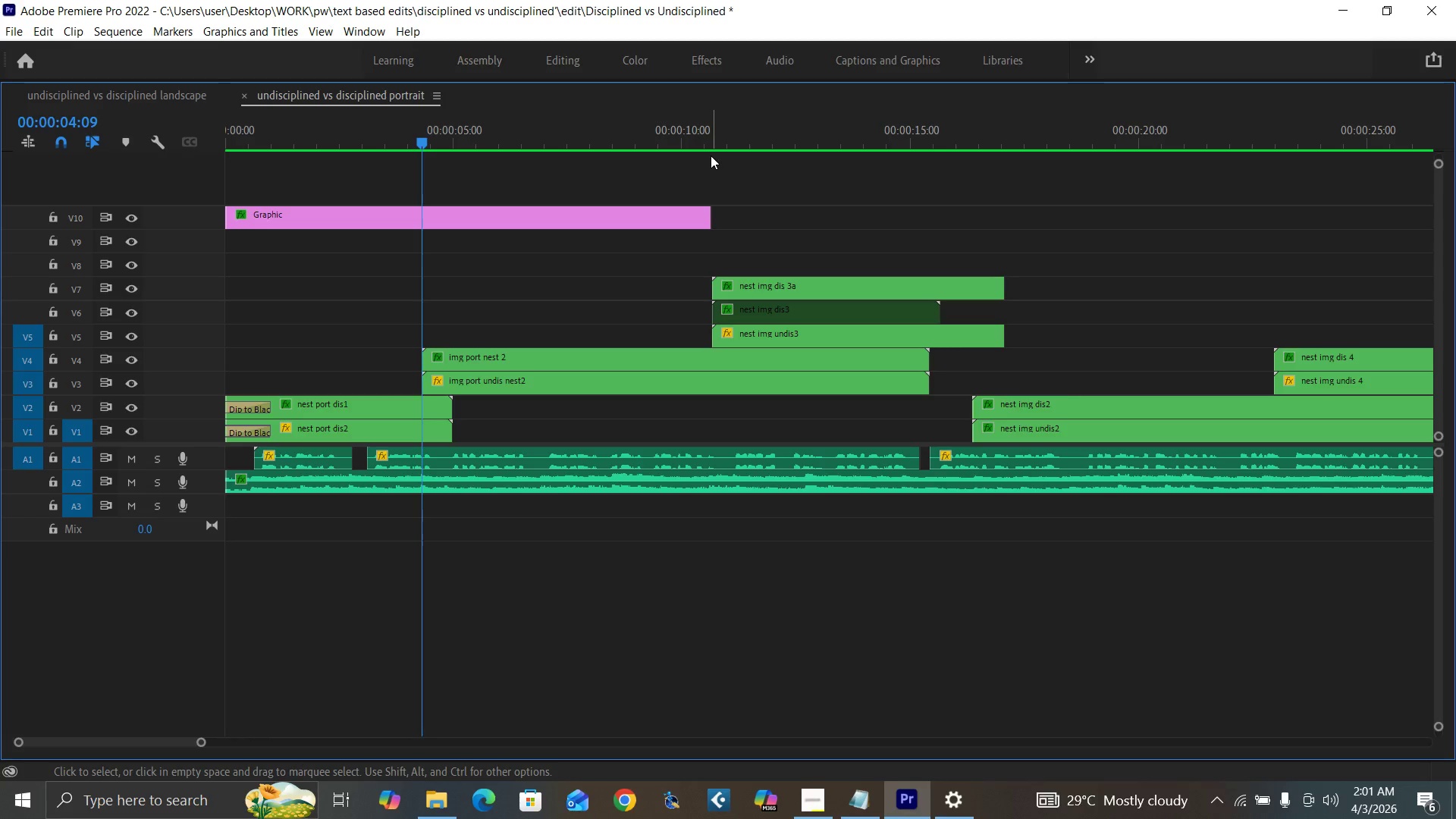 
left_click([712, 143])
 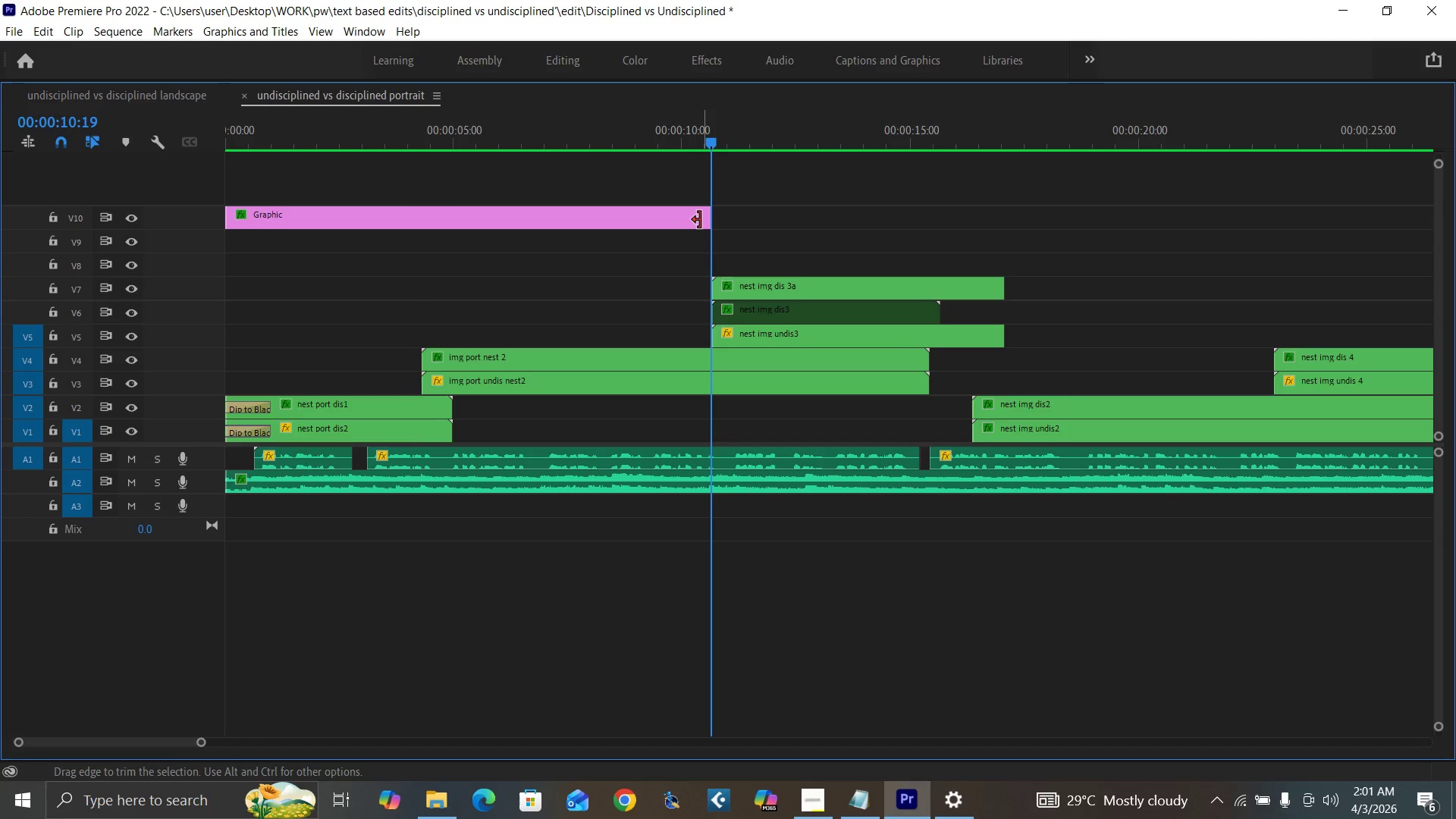 
key(Backquote)
 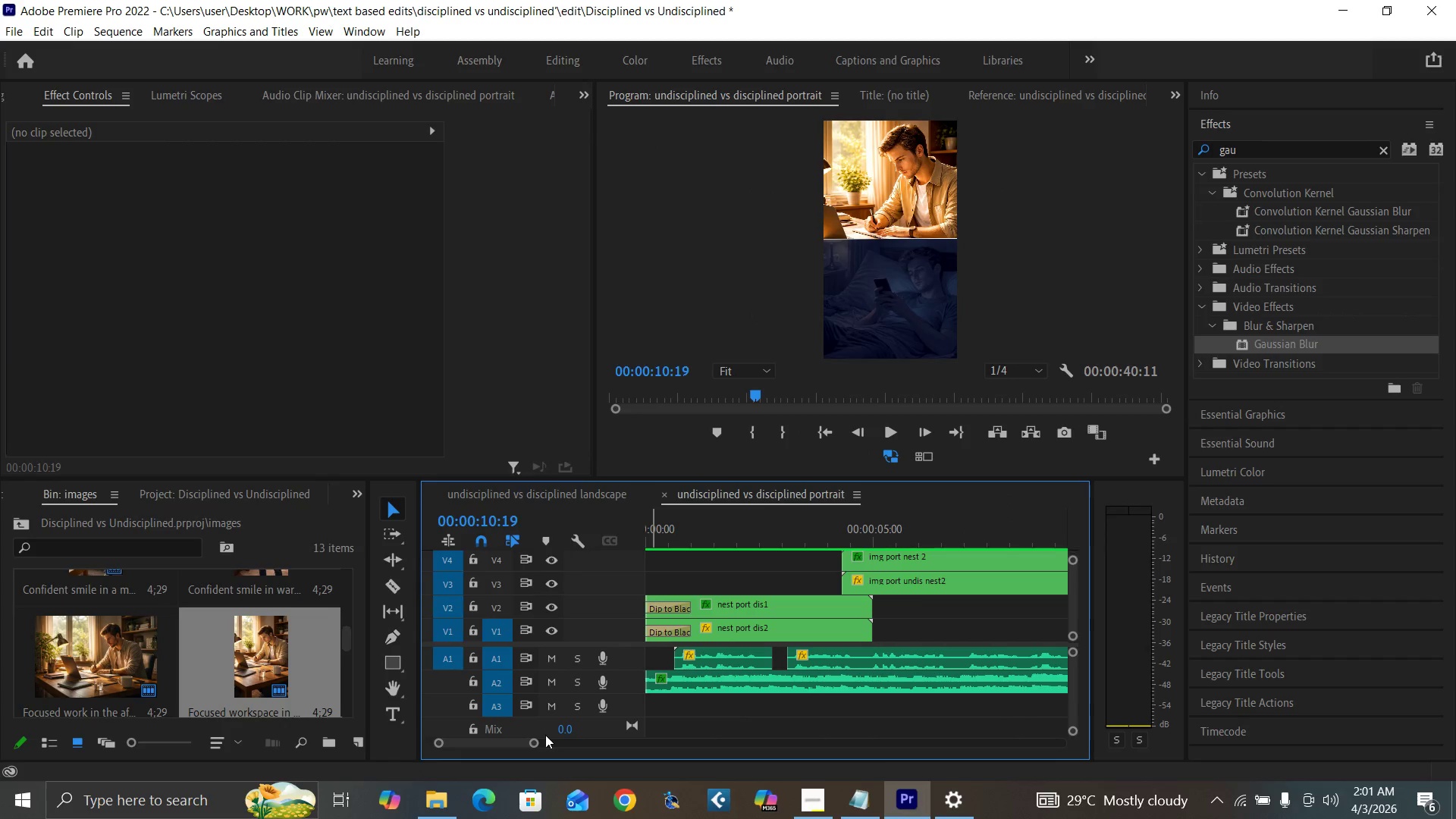 
left_click_drag(start_coordinate=[532, 740], to_coordinate=[573, 753])
 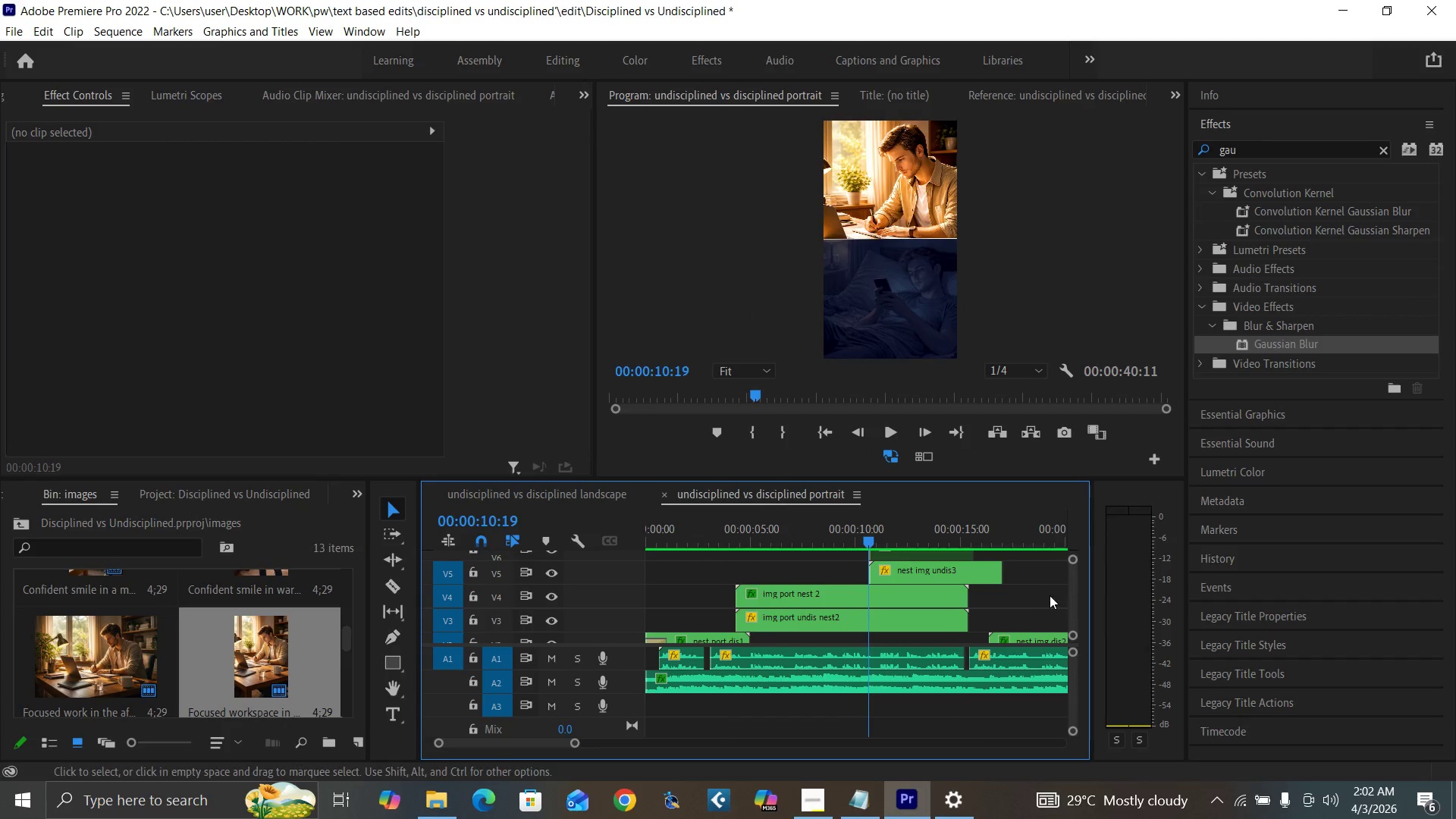 
key(ArrowRight)
 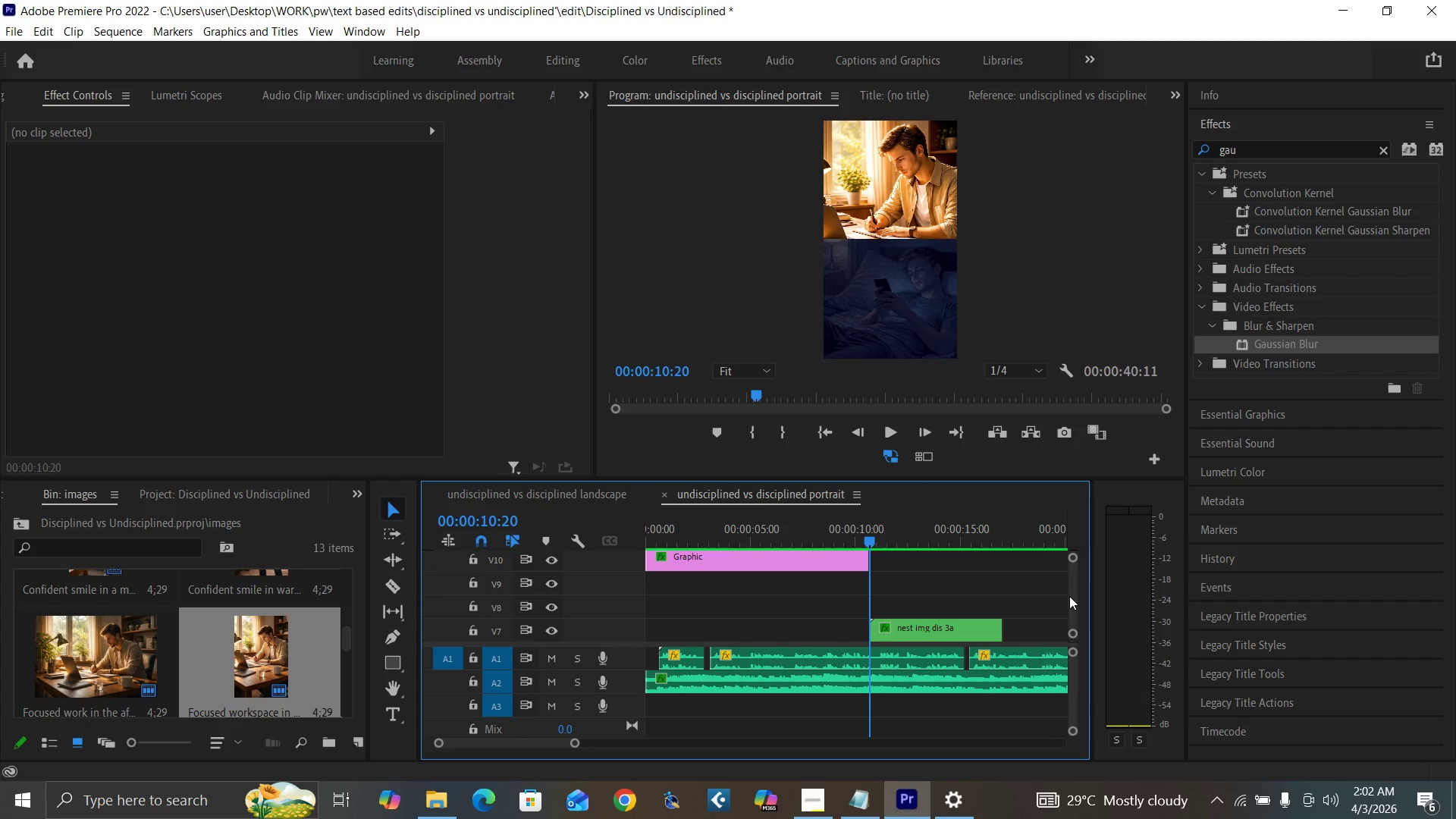 
left_click([894, 535])
 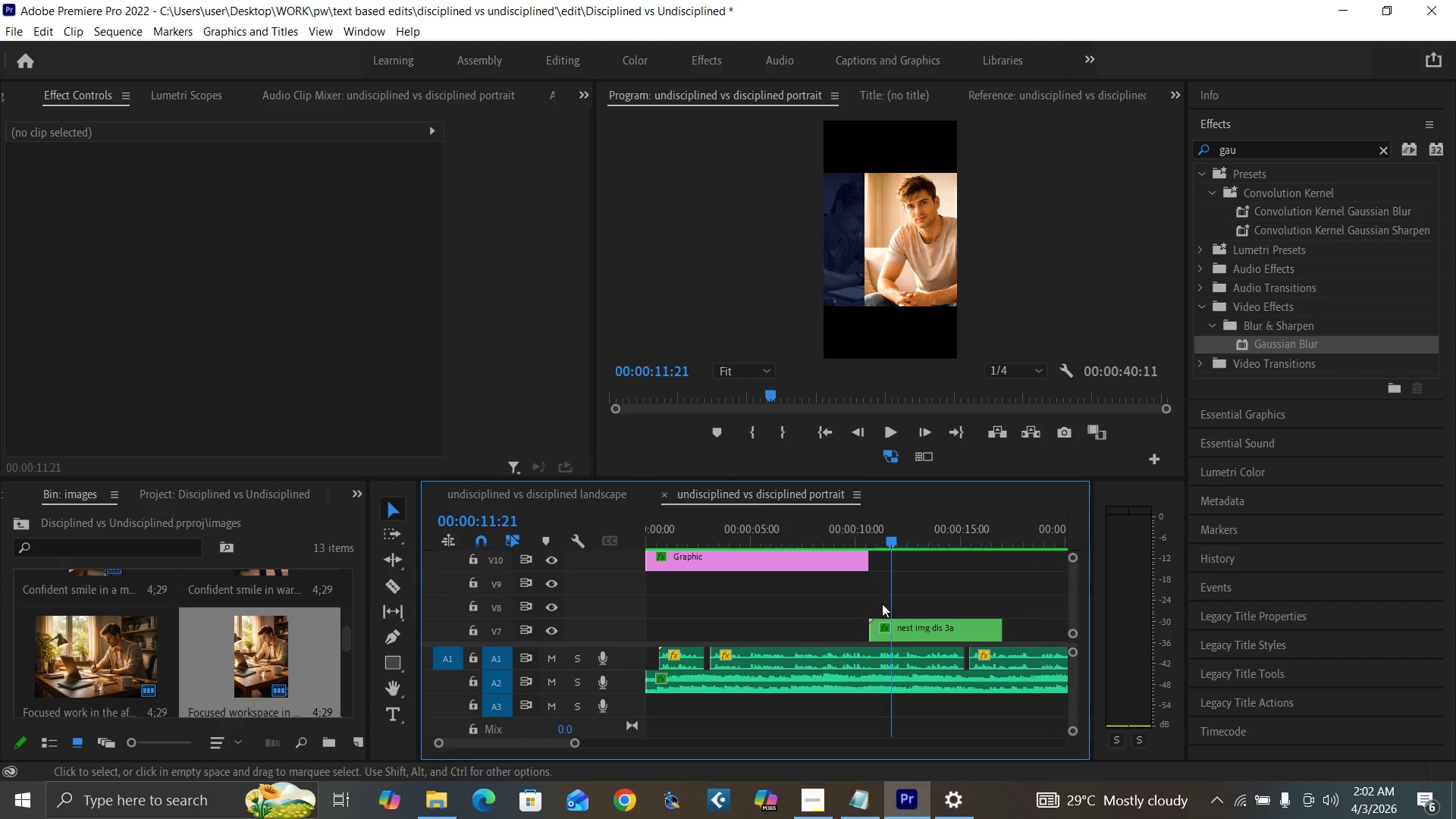 
left_click([911, 627])
 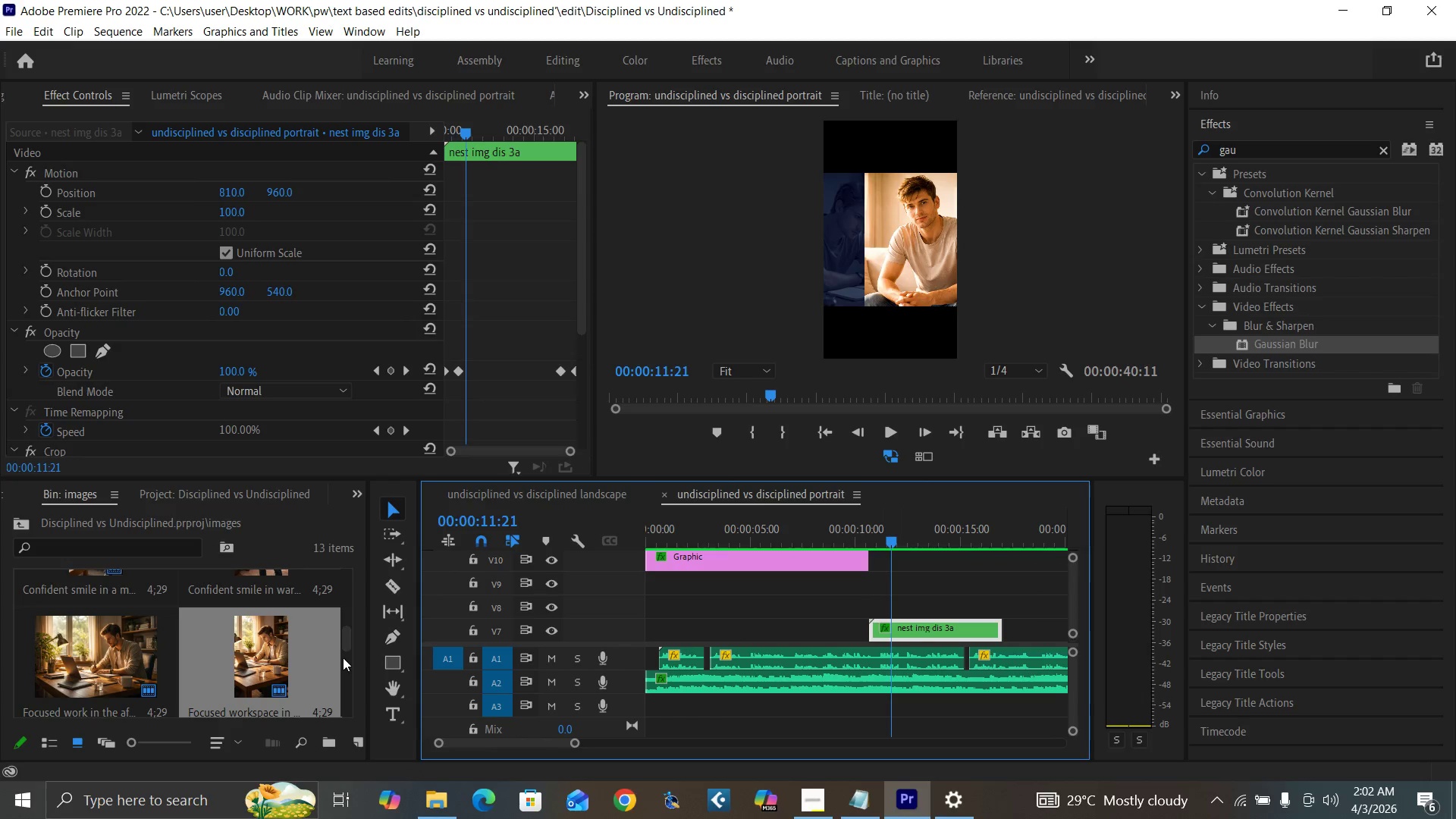 
left_click_drag(start_coordinate=[345, 642], to_coordinate=[356, 684])
 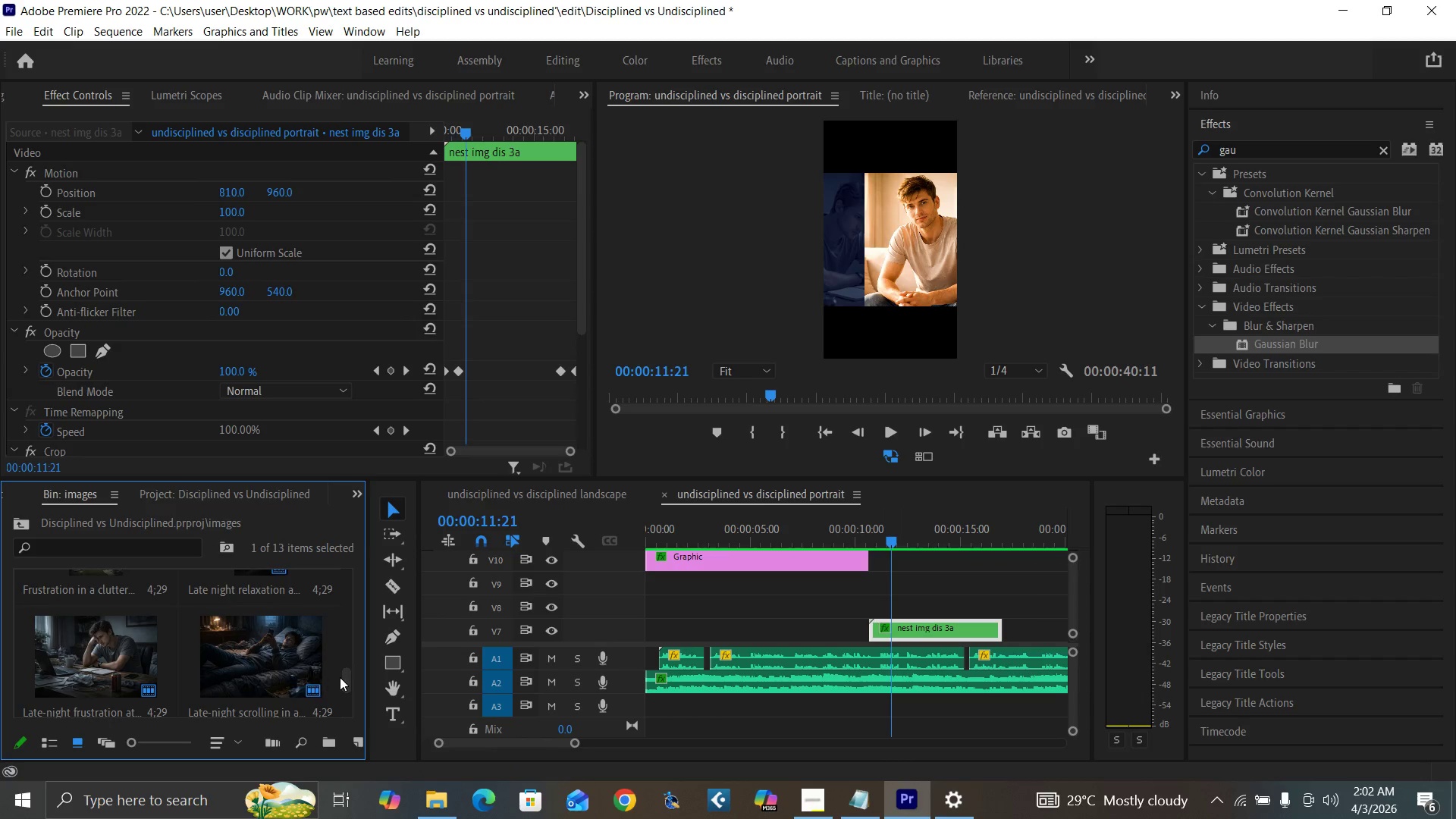 
left_click_drag(start_coordinate=[346, 681], to_coordinate=[333, 623])
 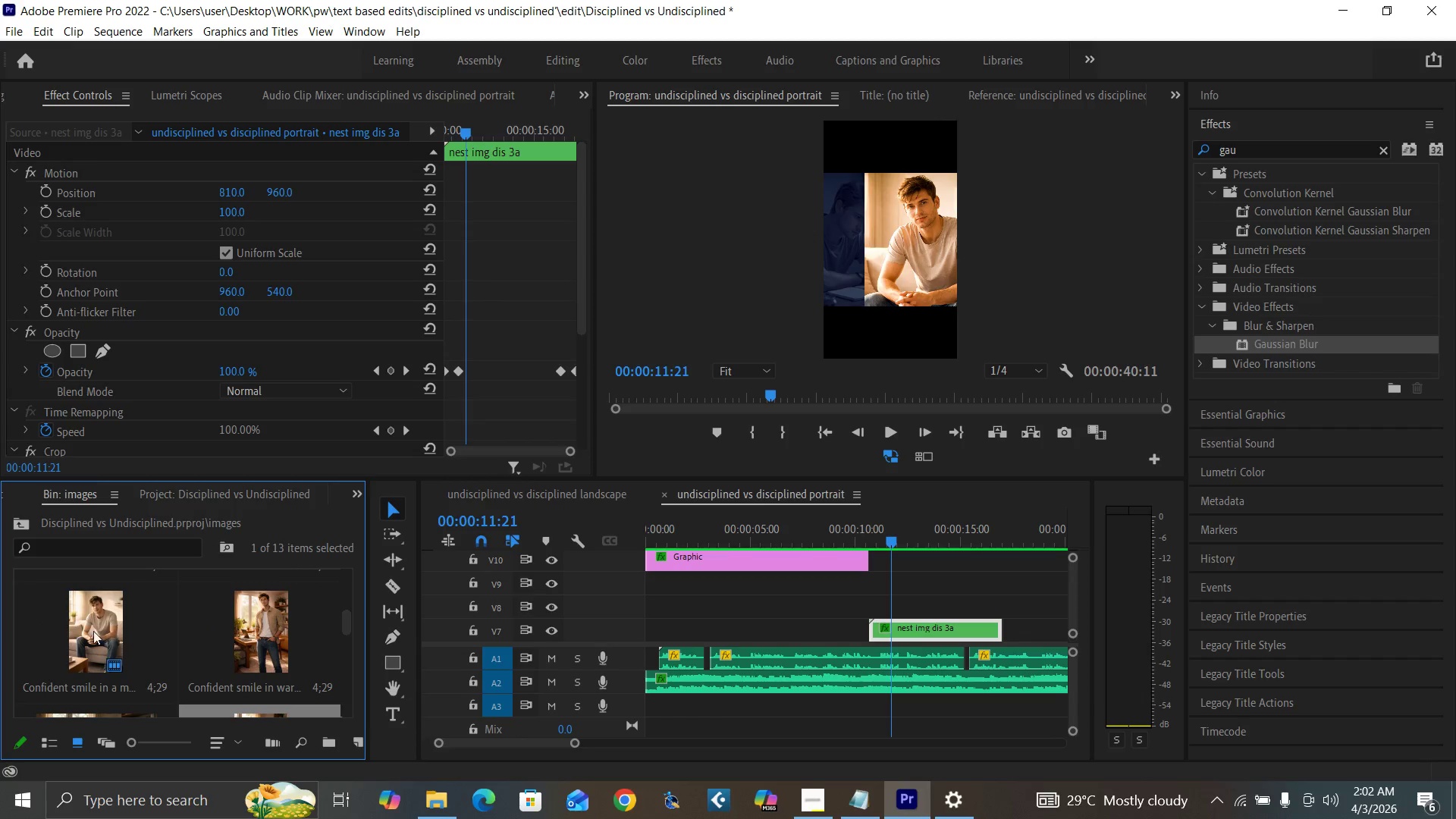 
left_click_drag(start_coordinate=[87, 629], to_coordinate=[868, 583])
 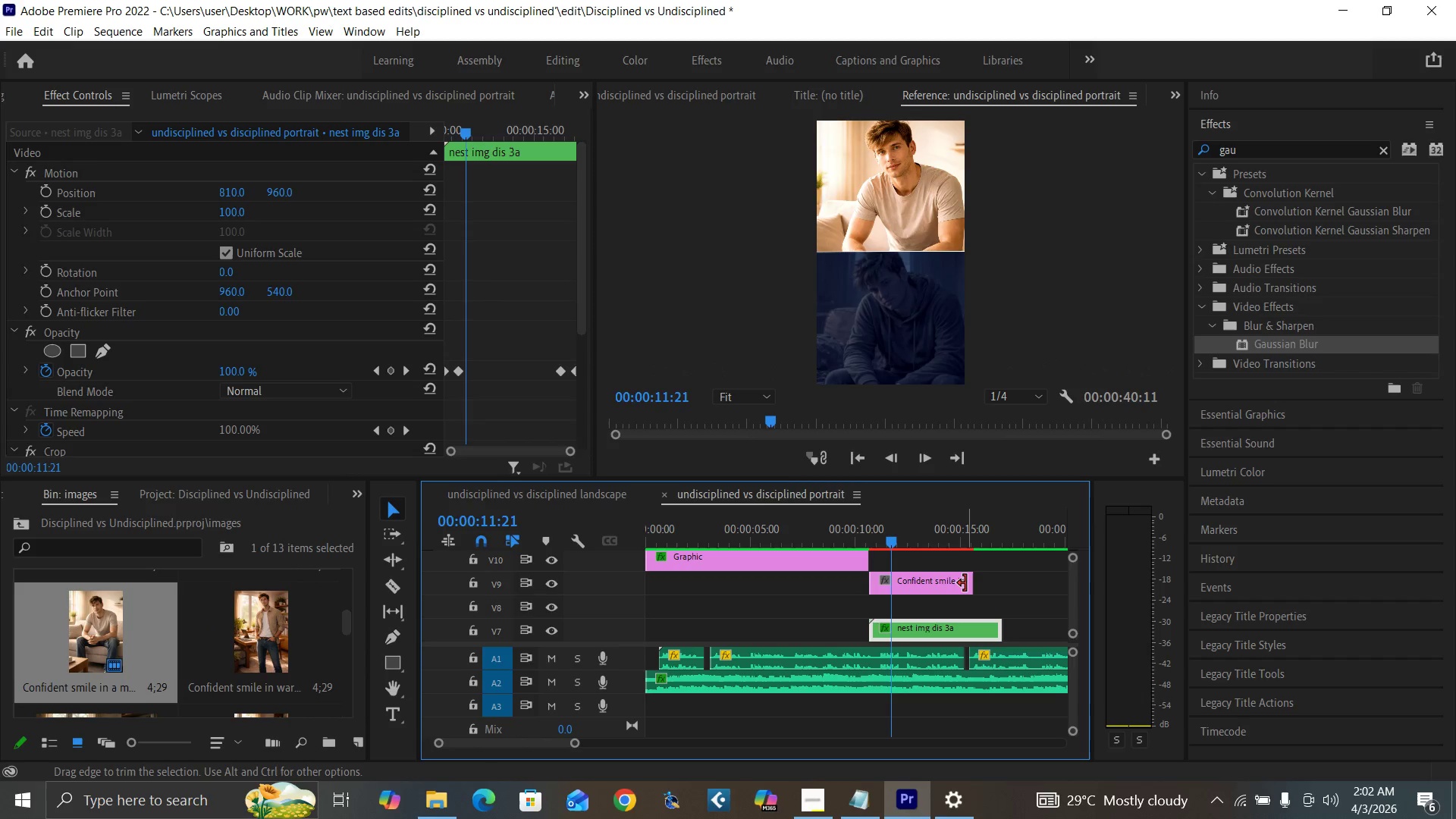 
left_click_drag(start_coordinate=[965, 583], to_coordinate=[994, 588])
 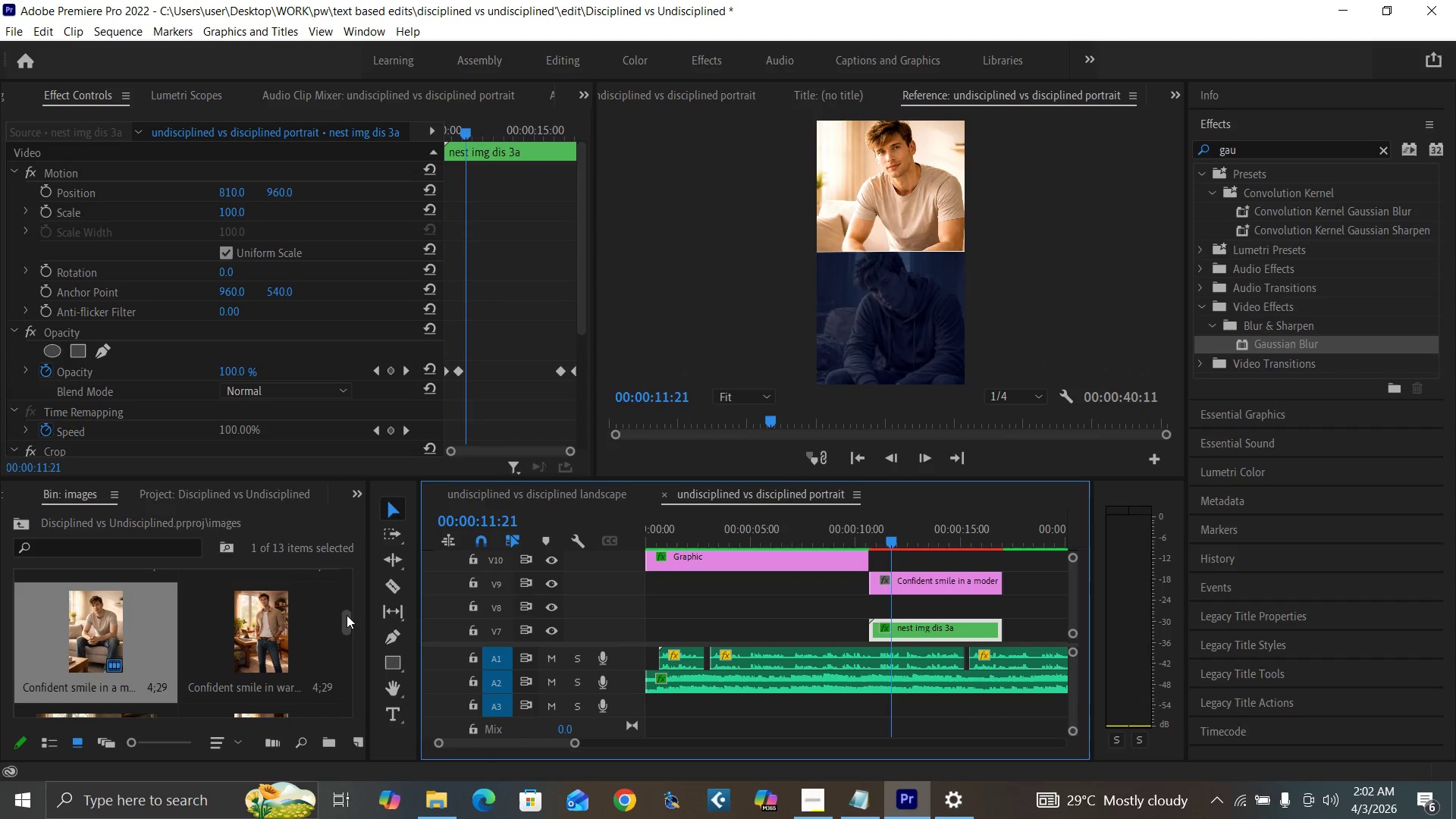 
left_click_drag(start_coordinate=[347, 610], to_coordinate=[329, 654])
 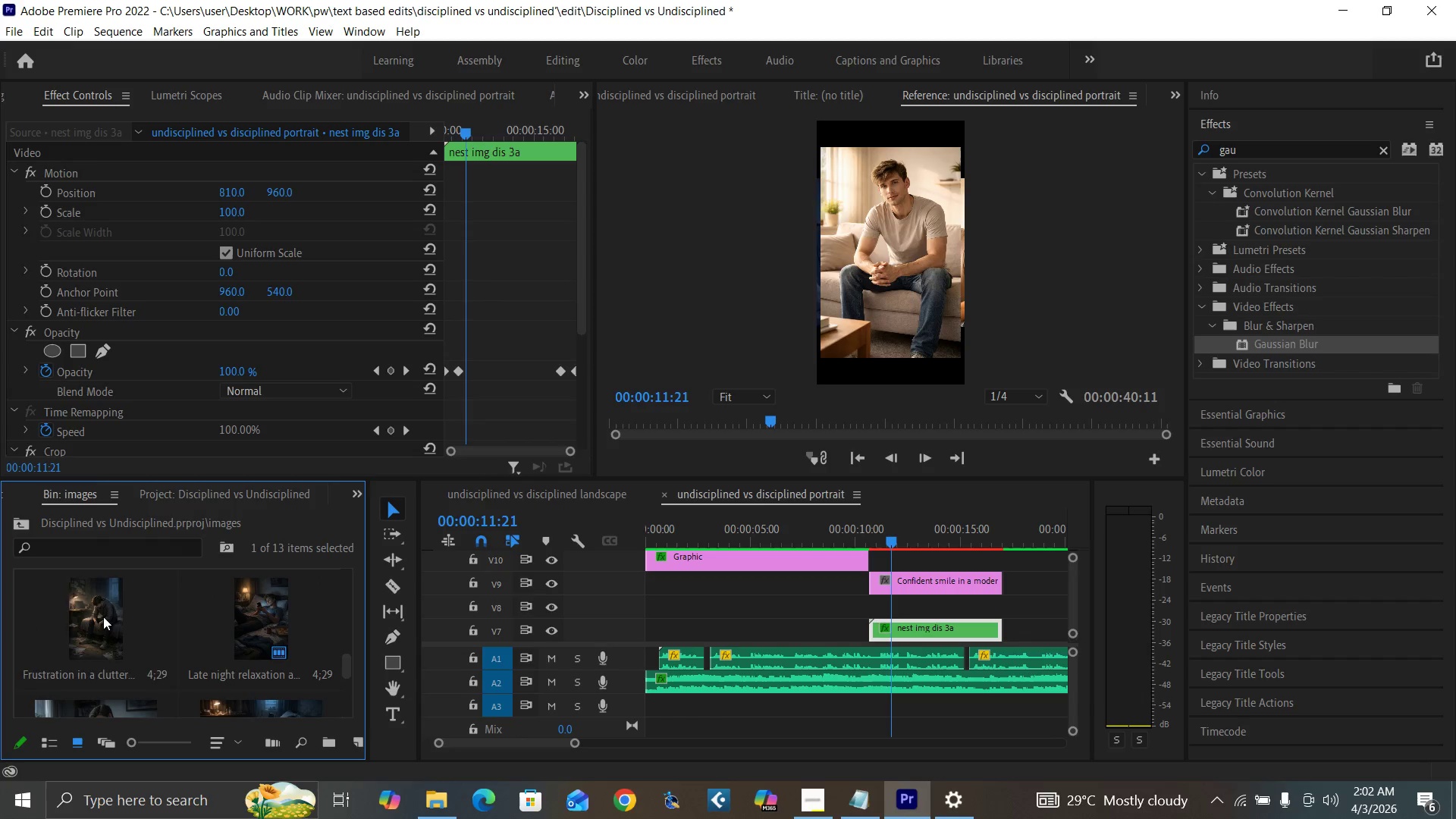 
double_click([103, 617])
 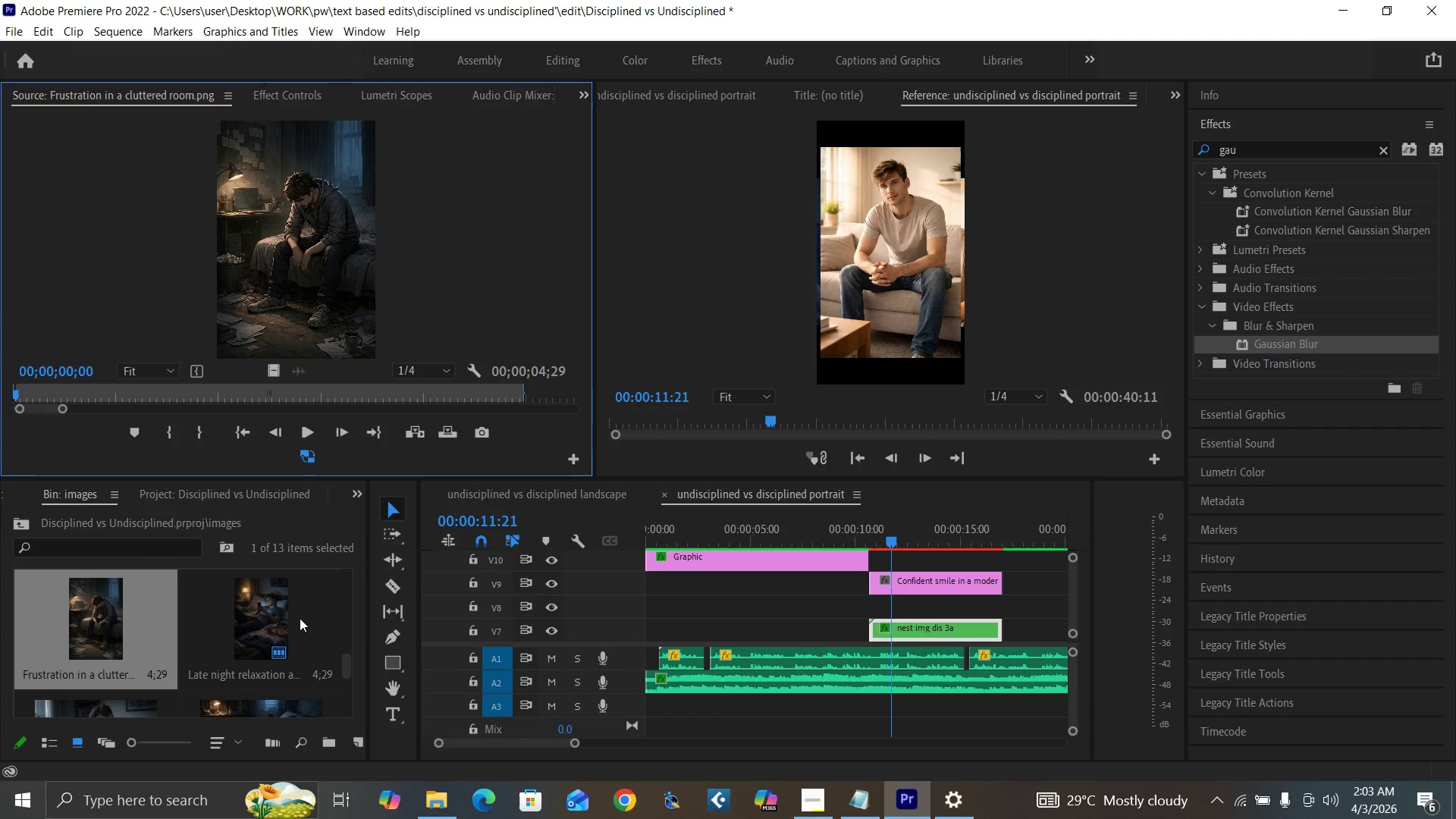 
left_click_drag(start_coordinate=[344, 667], to_coordinate=[347, 691])
 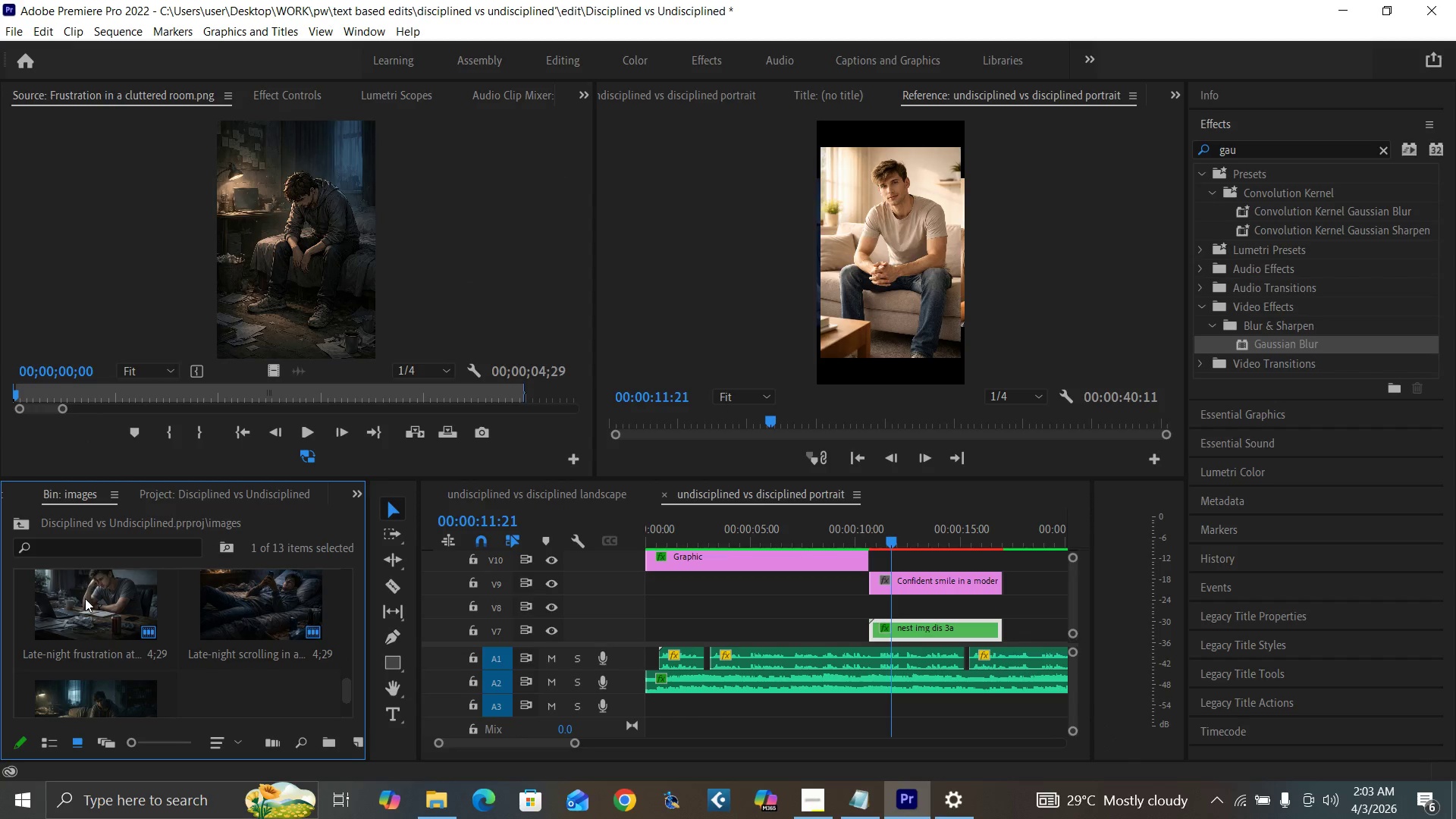 
left_click_drag(start_coordinate=[85, 598], to_coordinate=[874, 599])
 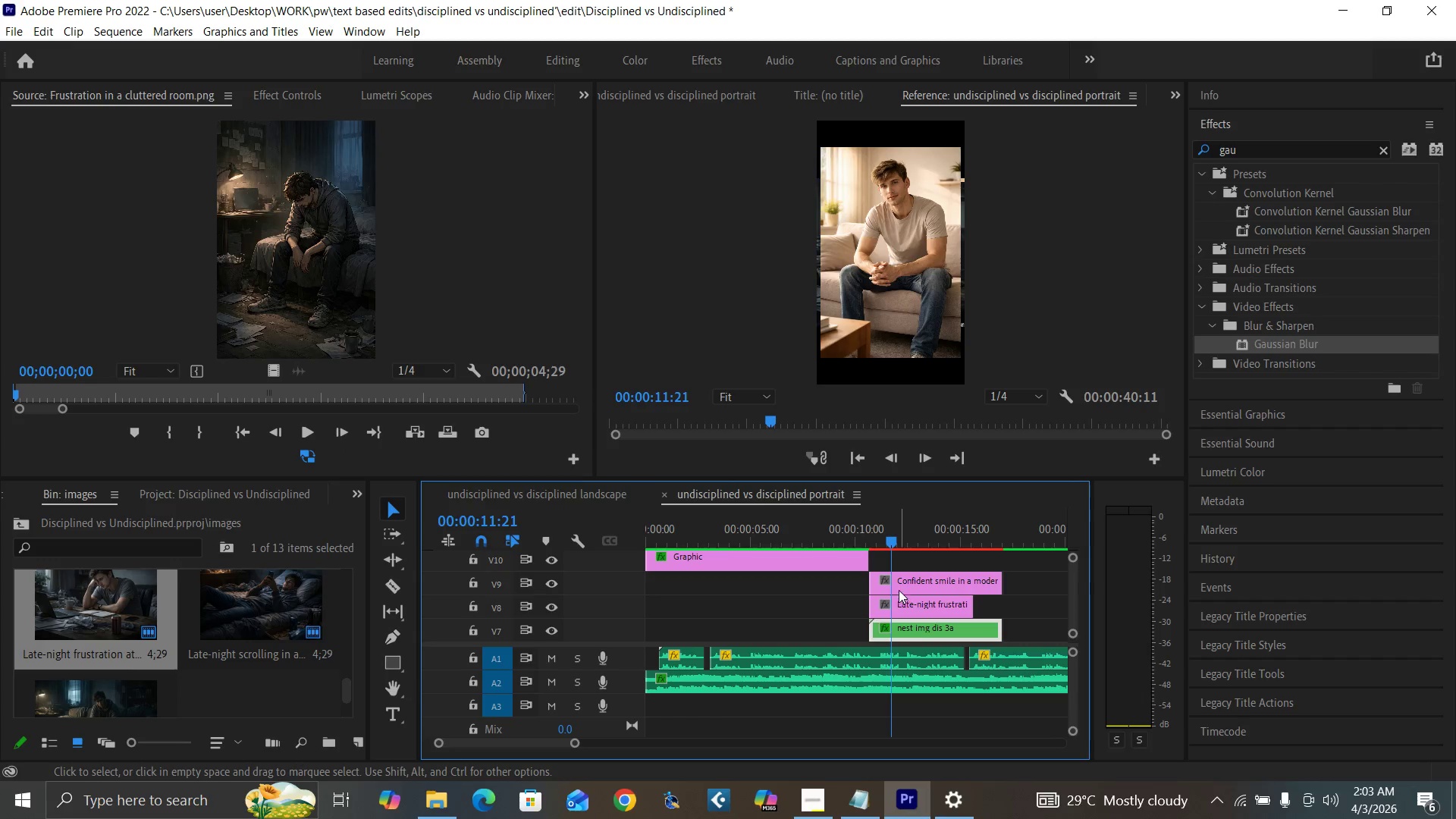 
left_click([899, 585])
 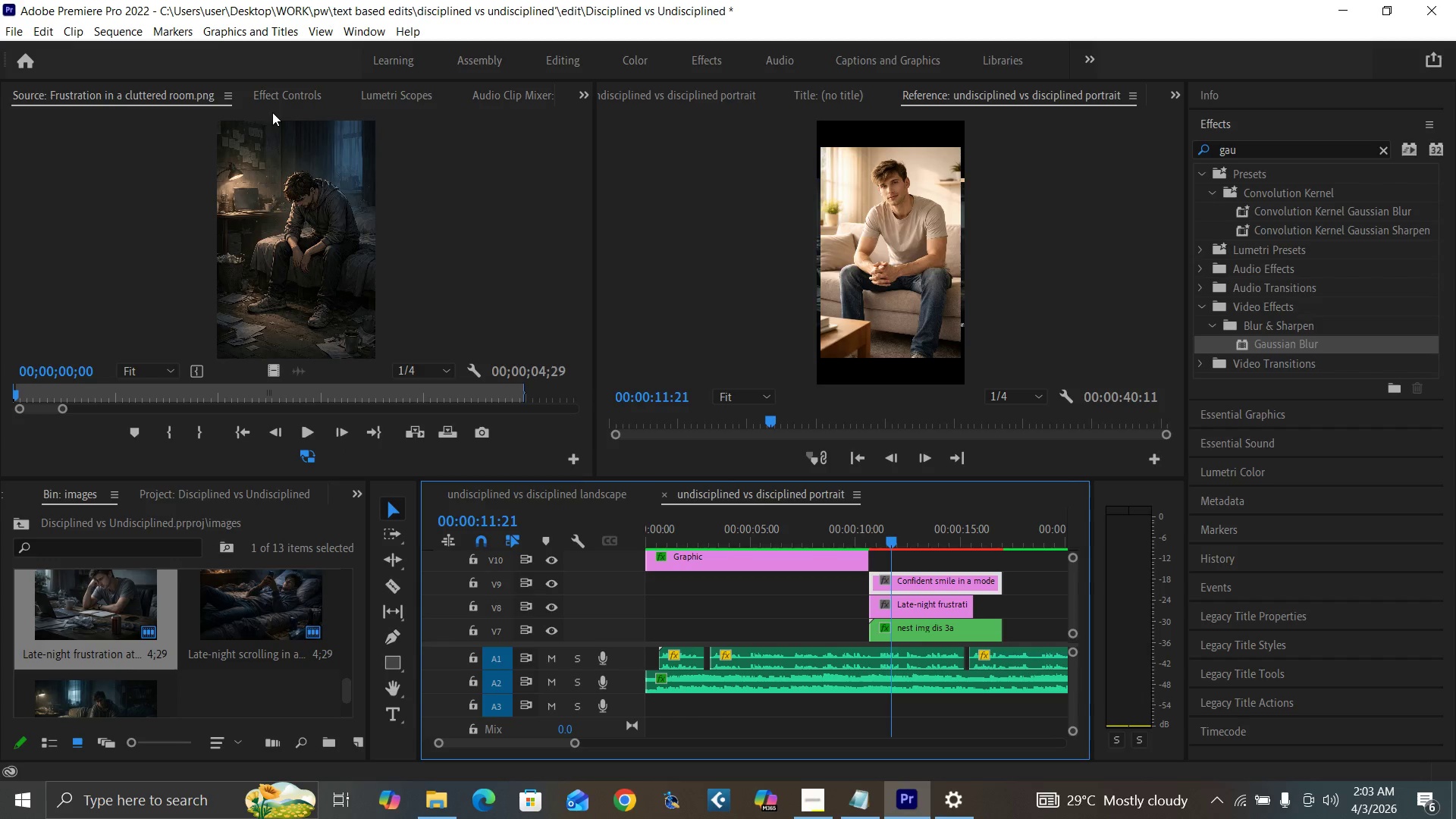 
left_click([283, 94])
 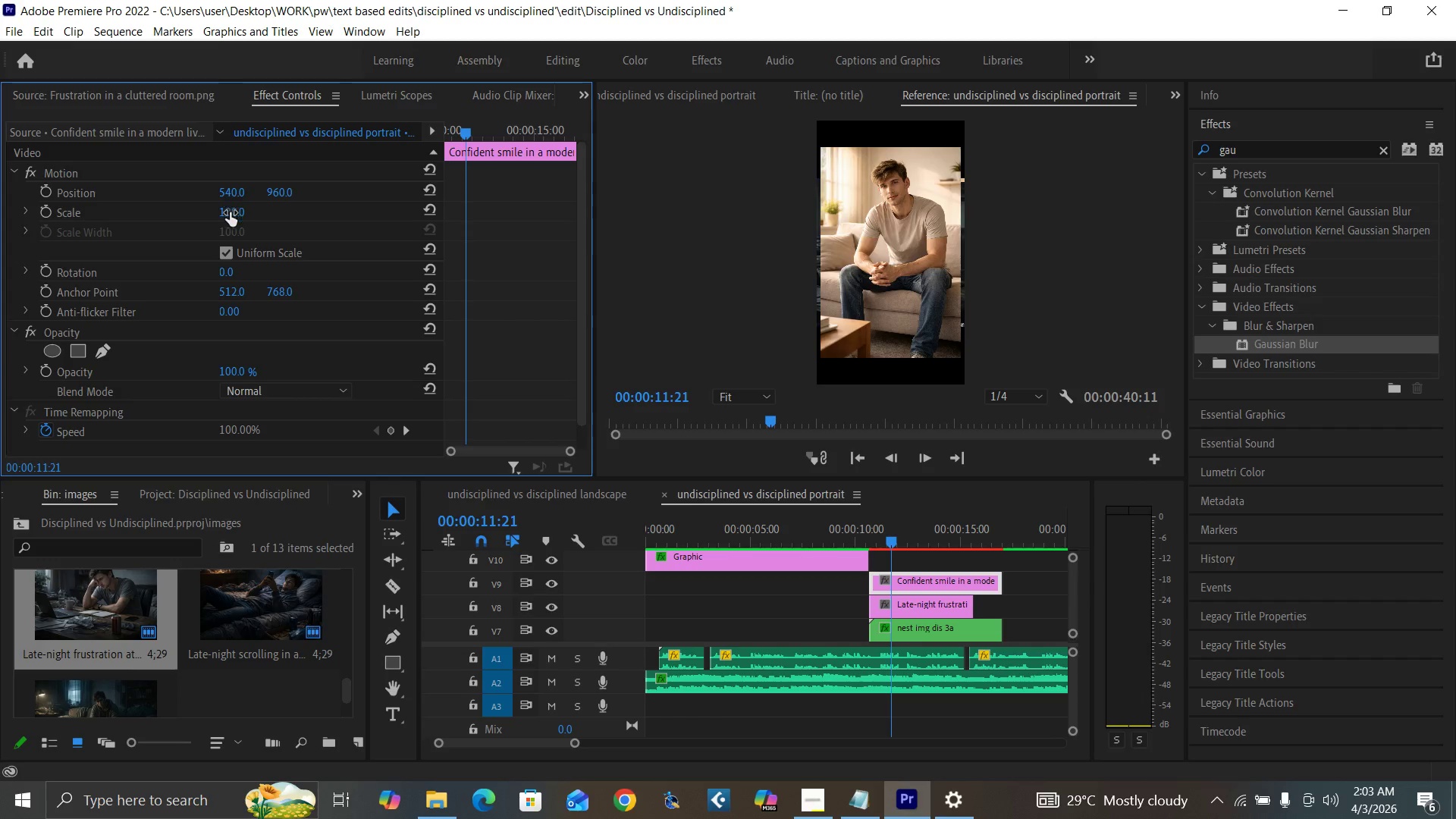 
left_click([229, 215])
 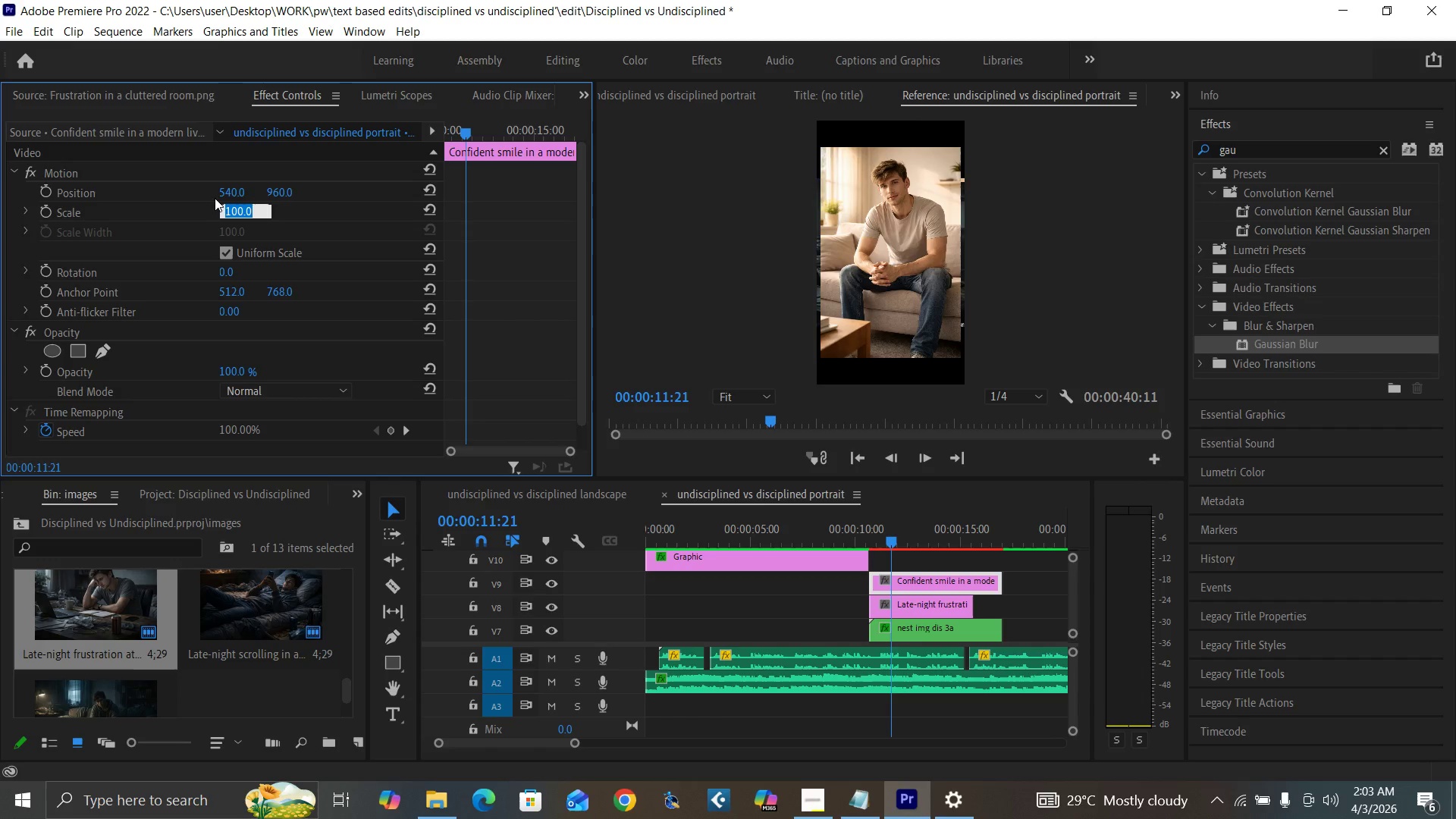 
type(125)
 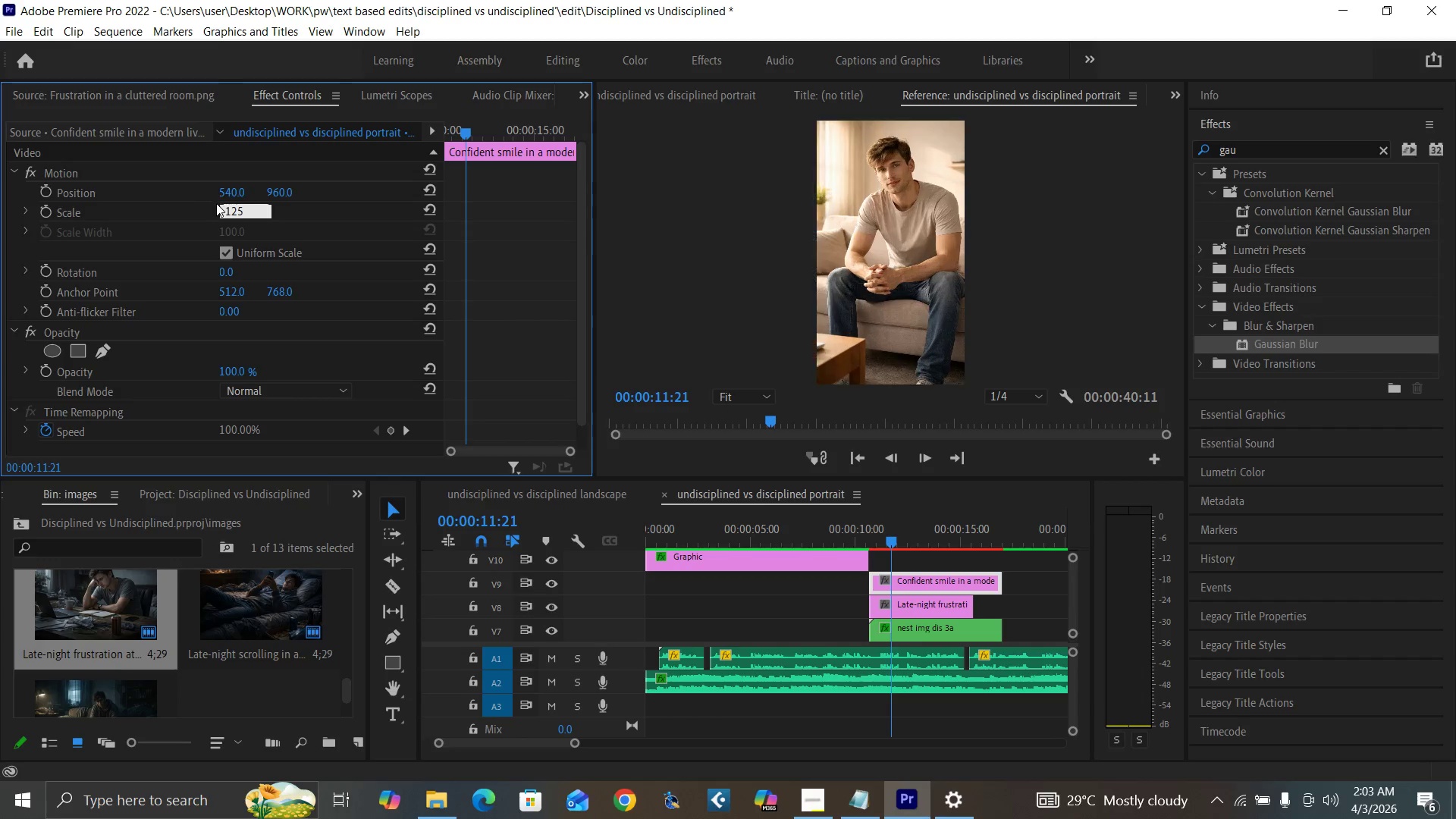 
key(Enter)
 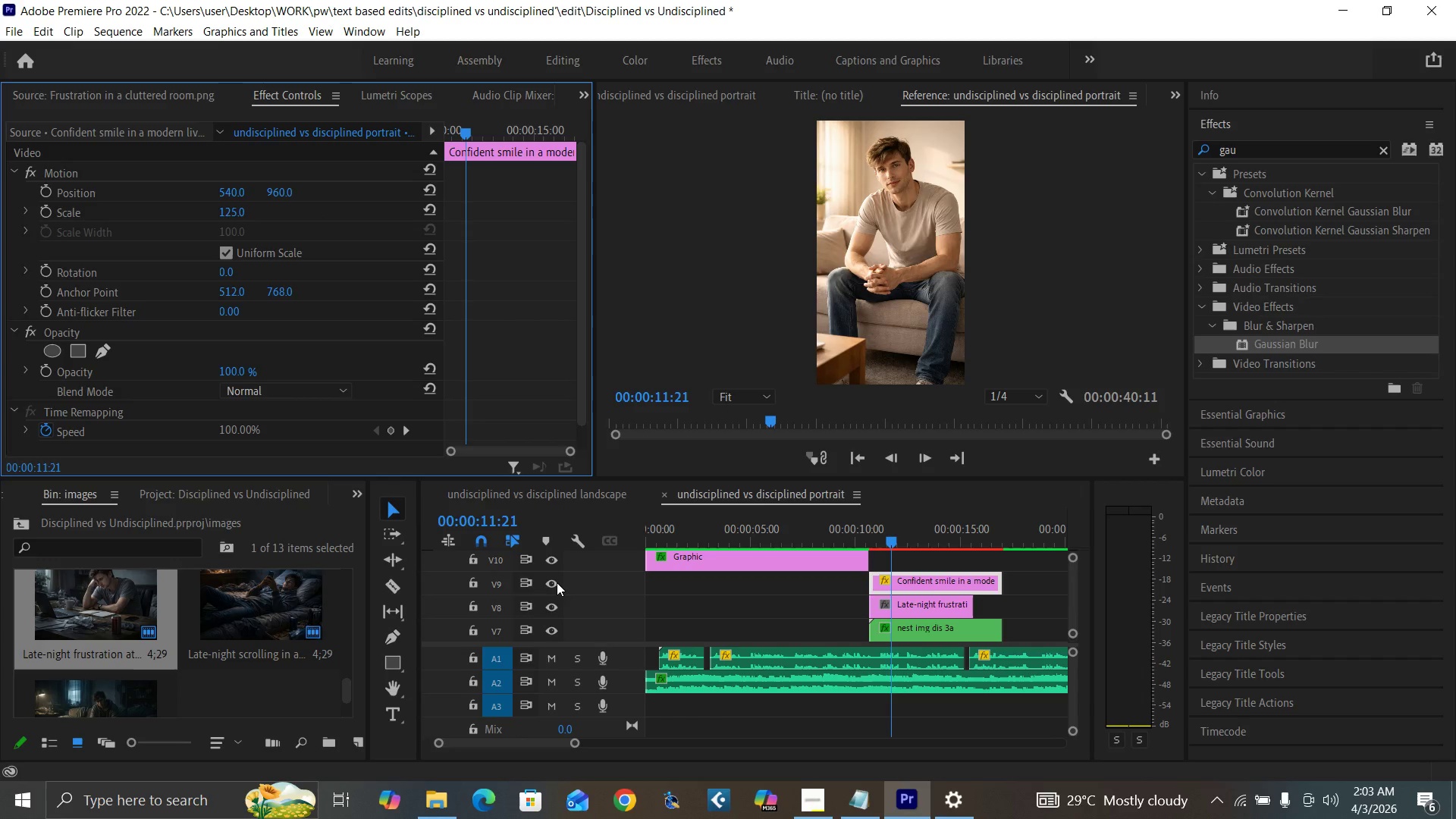 
left_click([555, 585])
 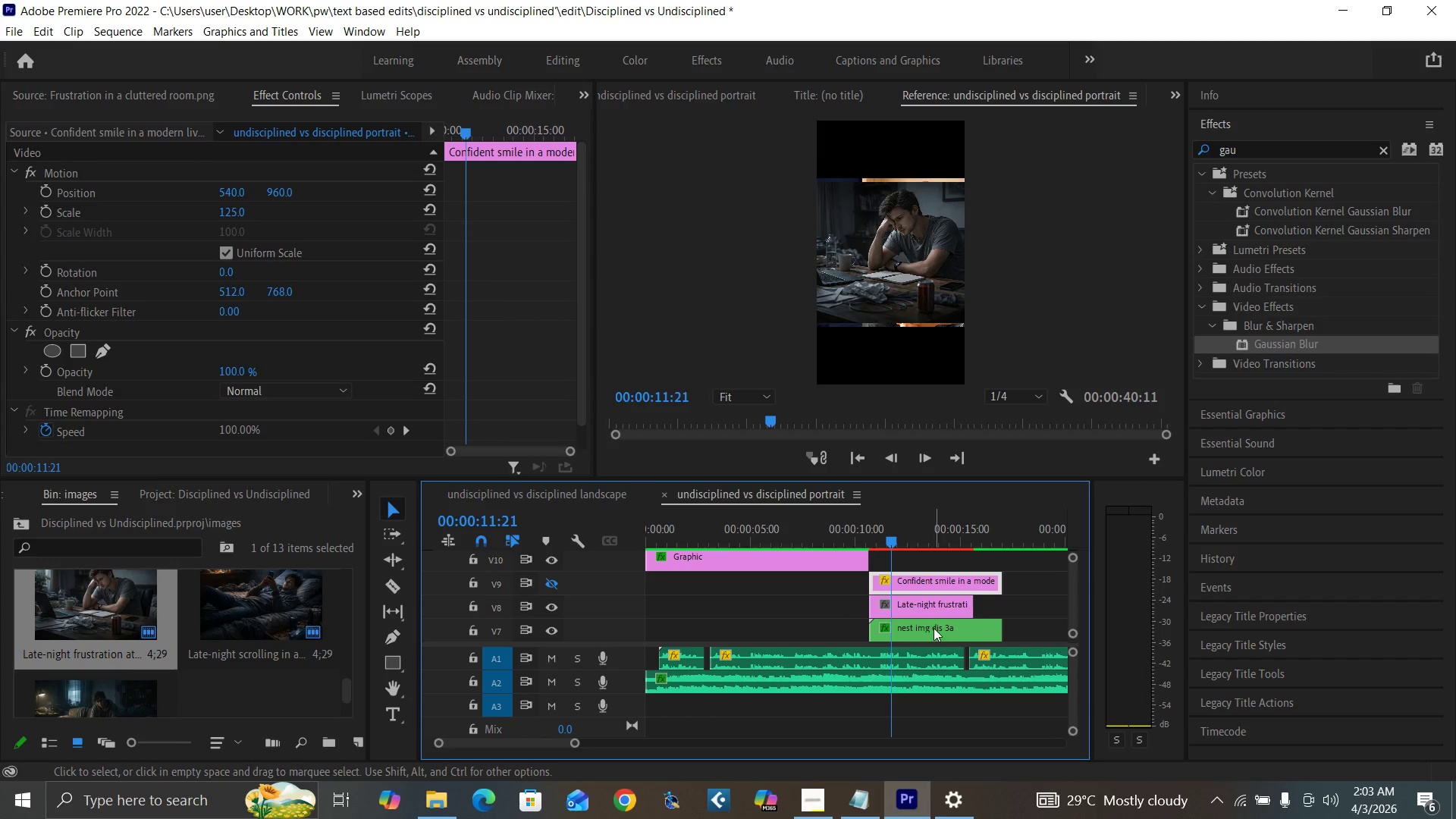 
left_click([925, 605])
 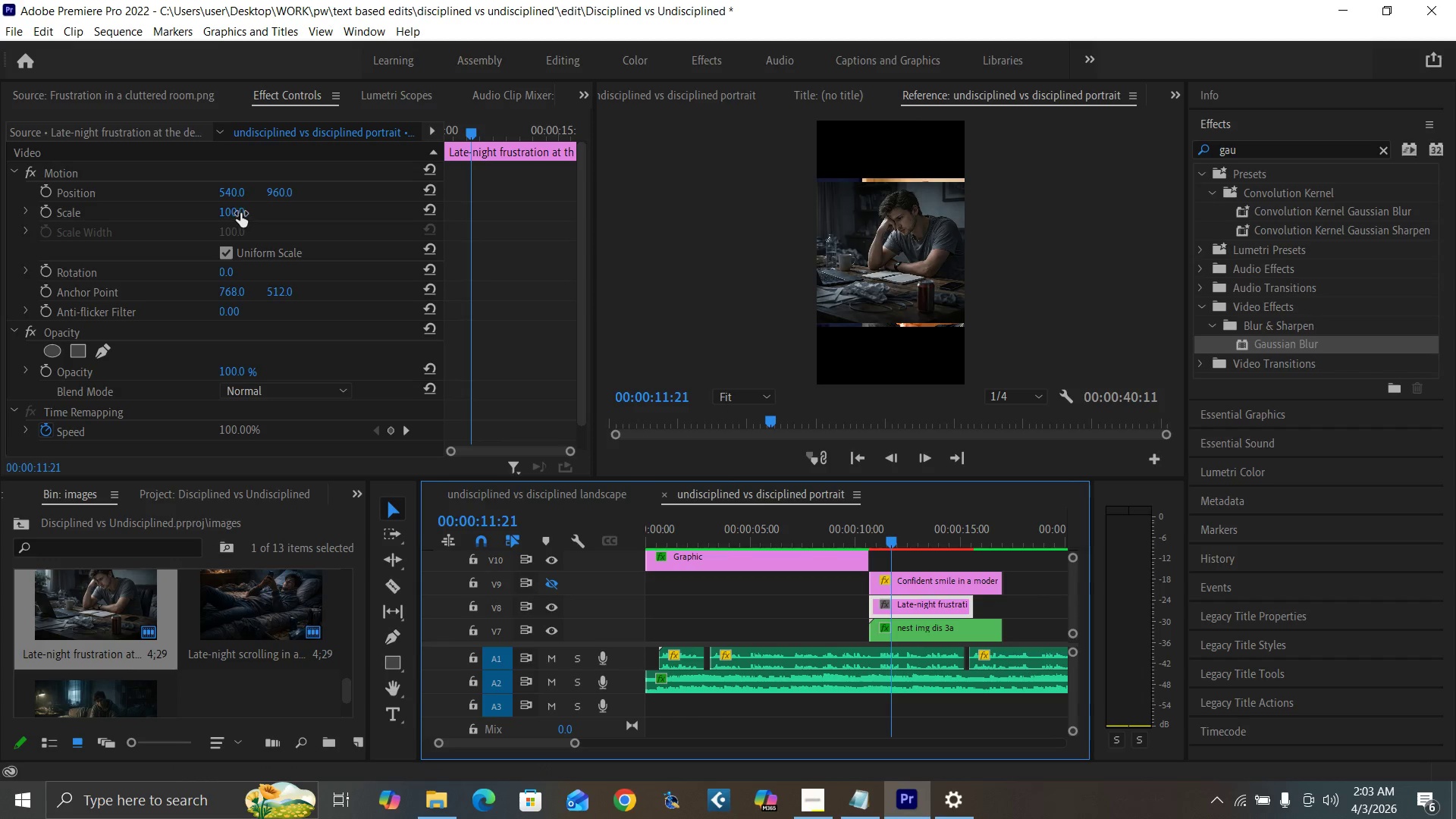 
left_click([237, 212])
 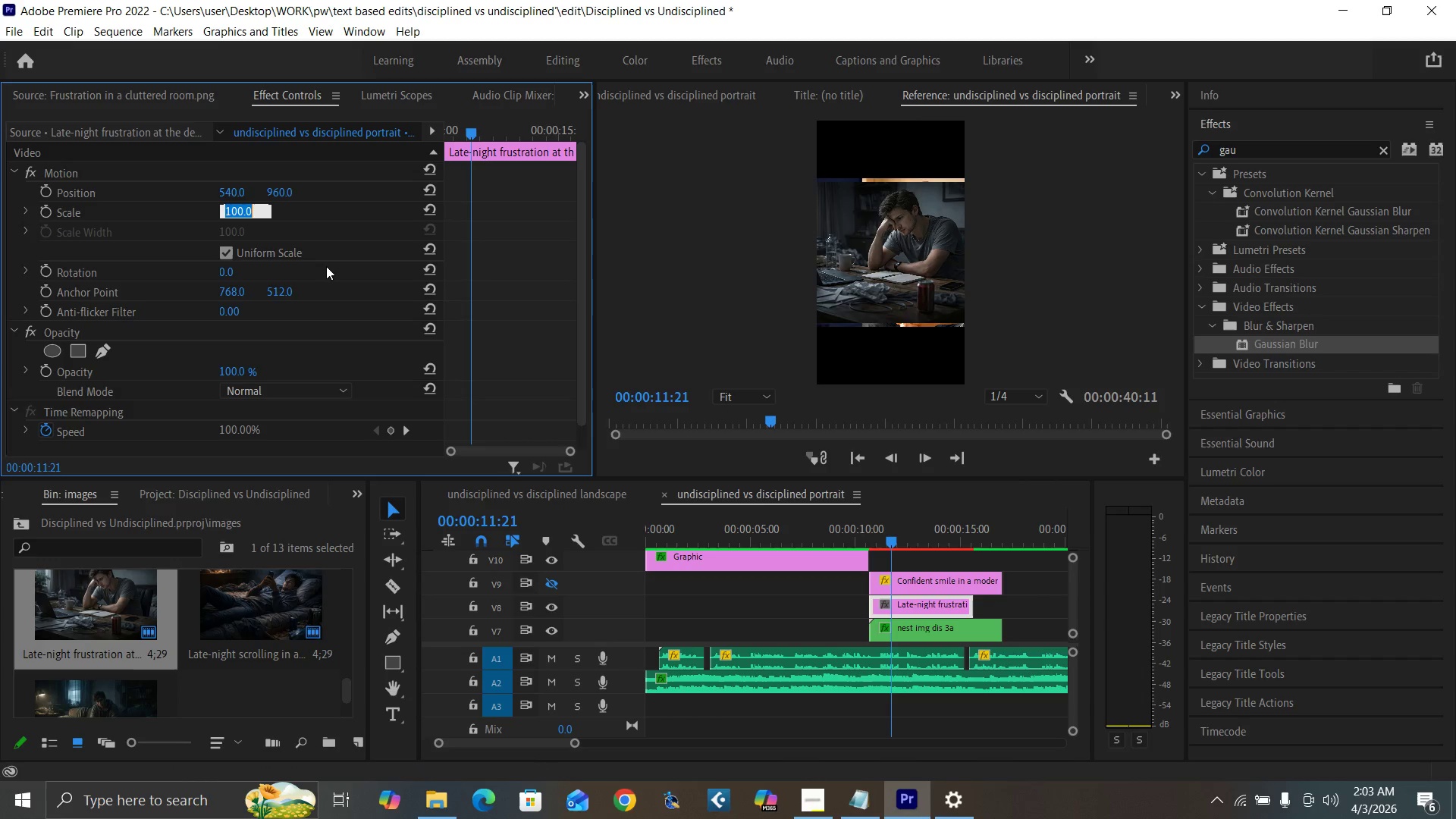 
type(150)
 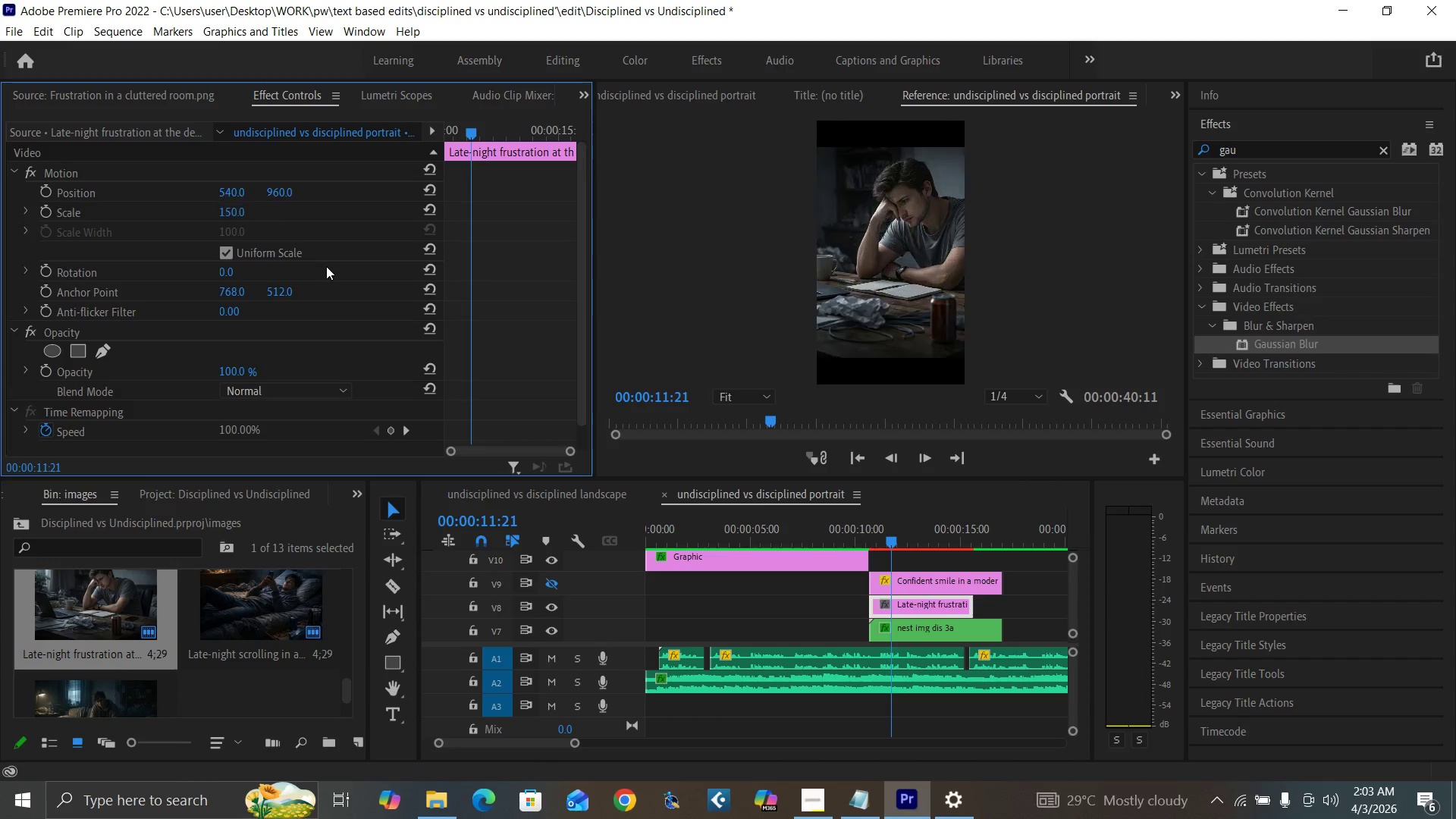 
key(Enter)
 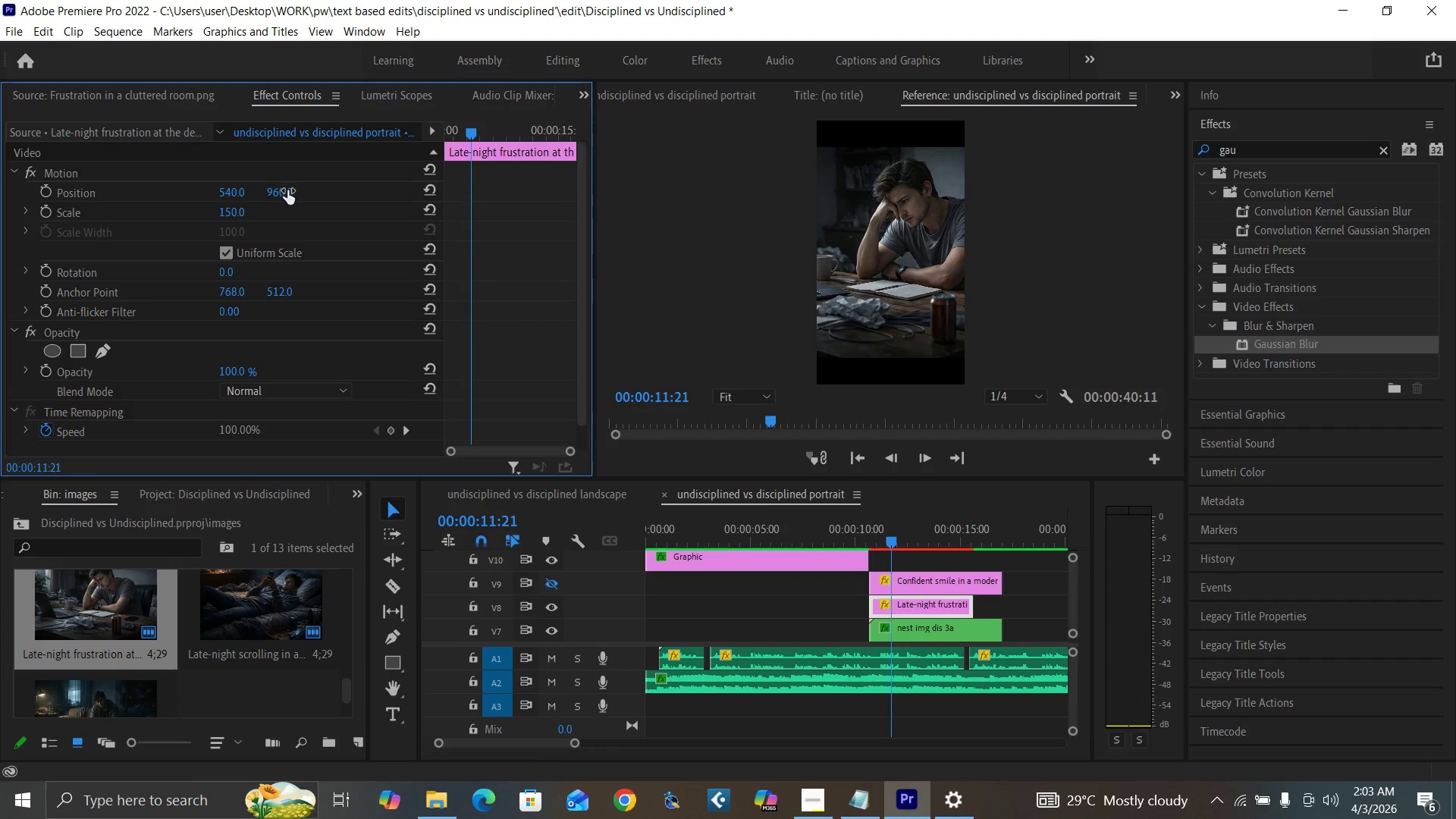 
wait(5.38)
 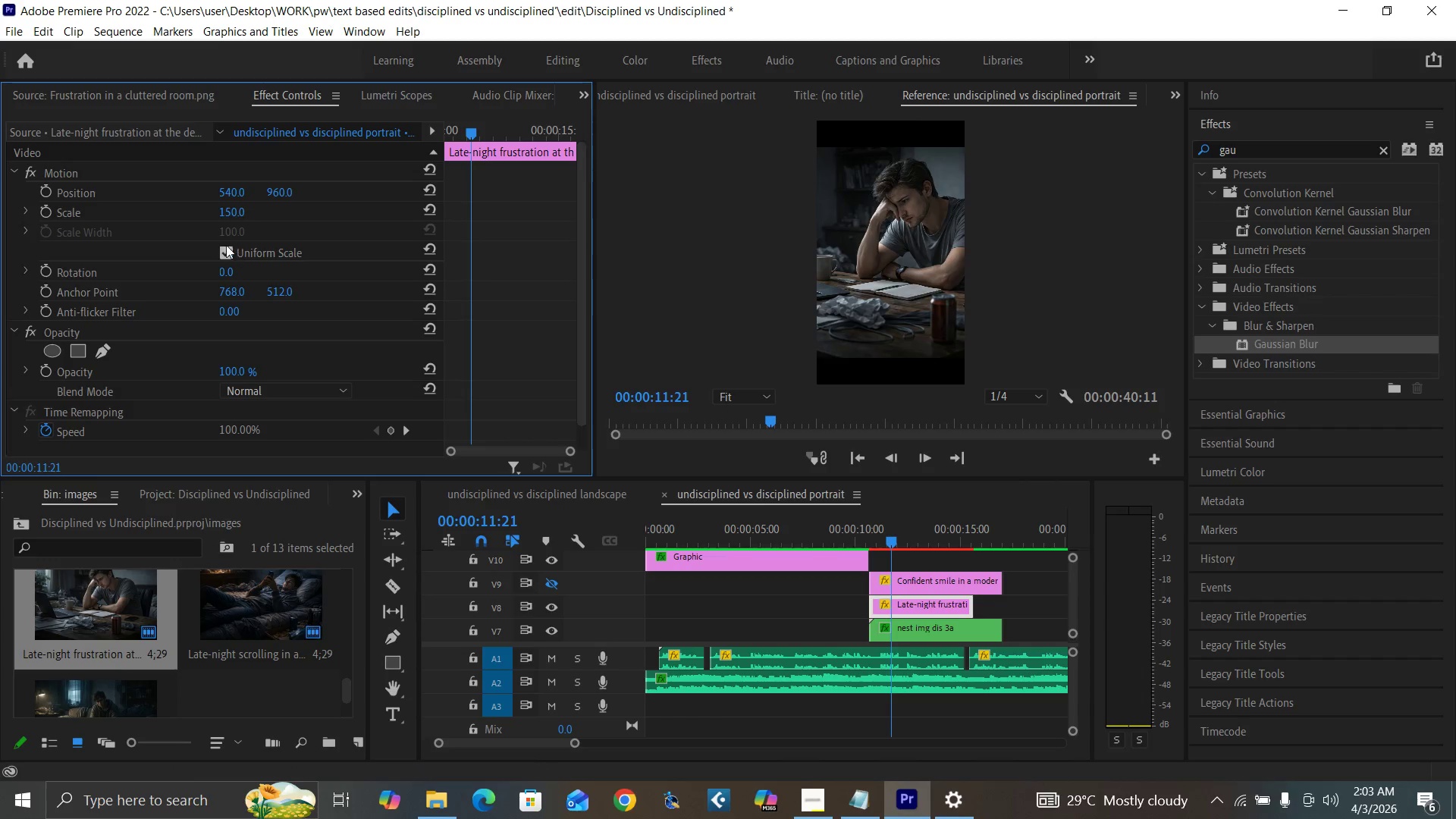 
left_click_drag(start_coordinate=[232, 198], to_coordinate=[268, 213])
 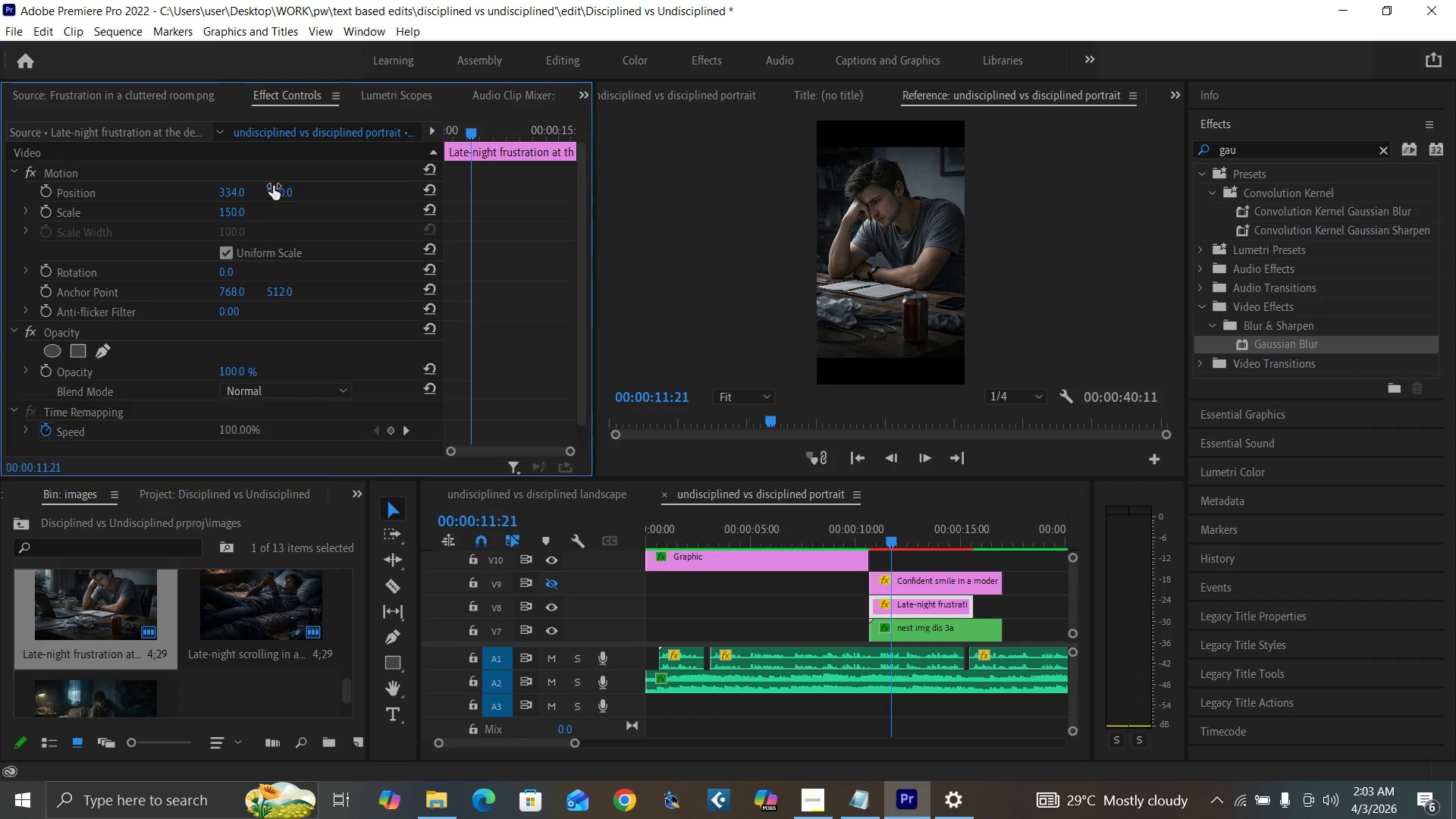 
left_click_drag(start_coordinate=[273, 186], to_coordinate=[657, 176])
 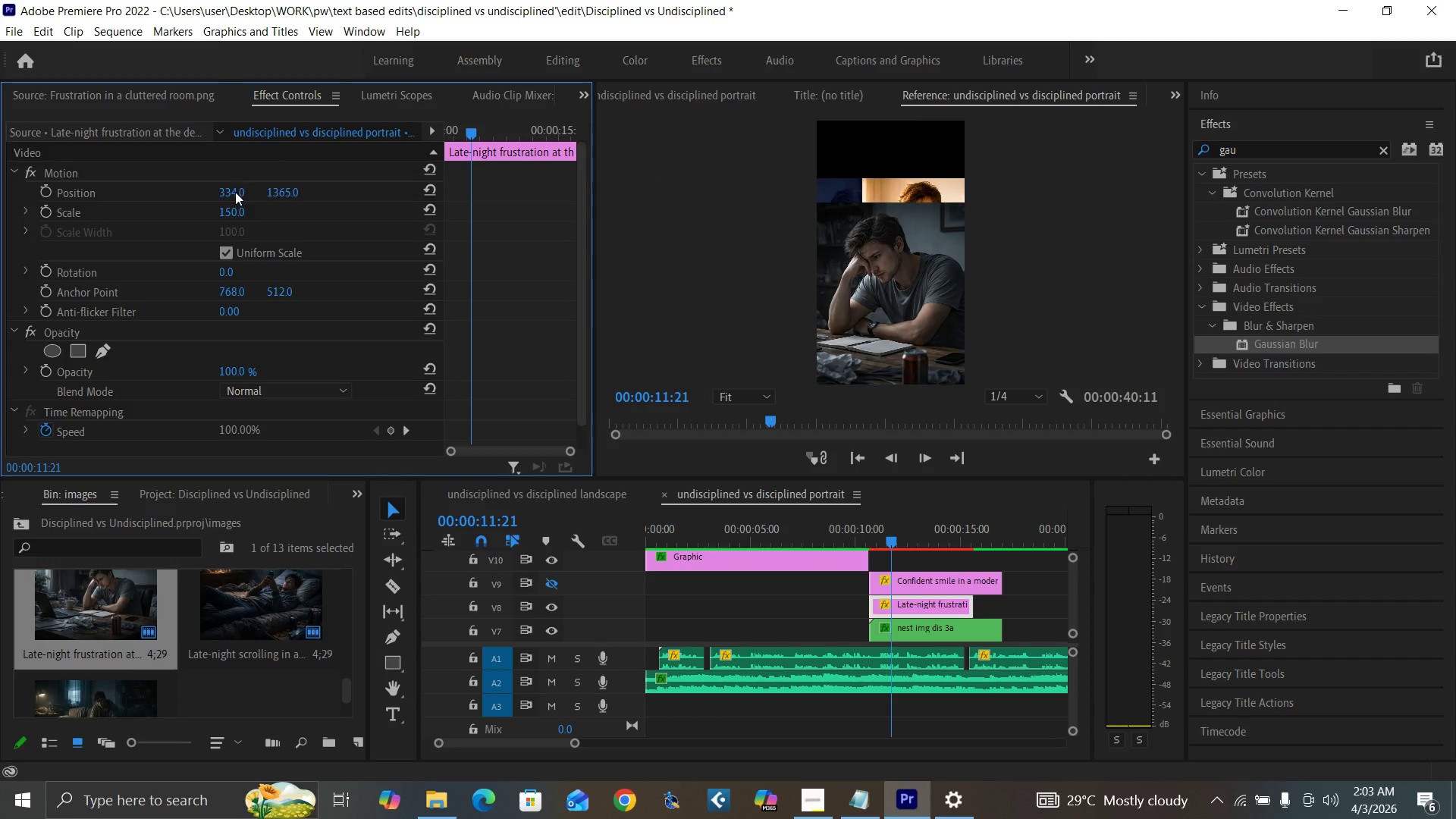 
left_click_drag(start_coordinate=[235, 192], to_coordinate=[309, 211])
 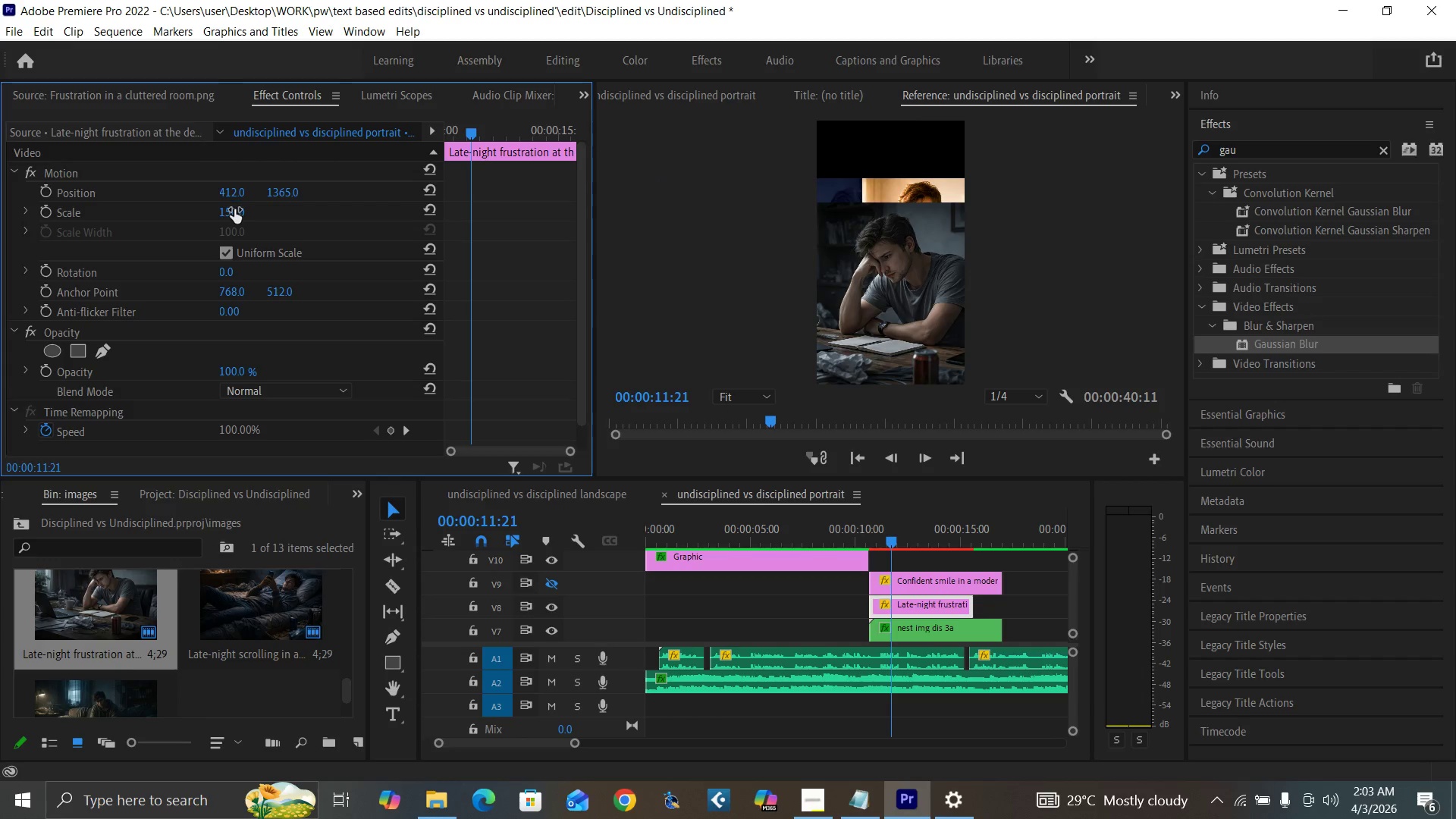 
left_click([234, 210])
 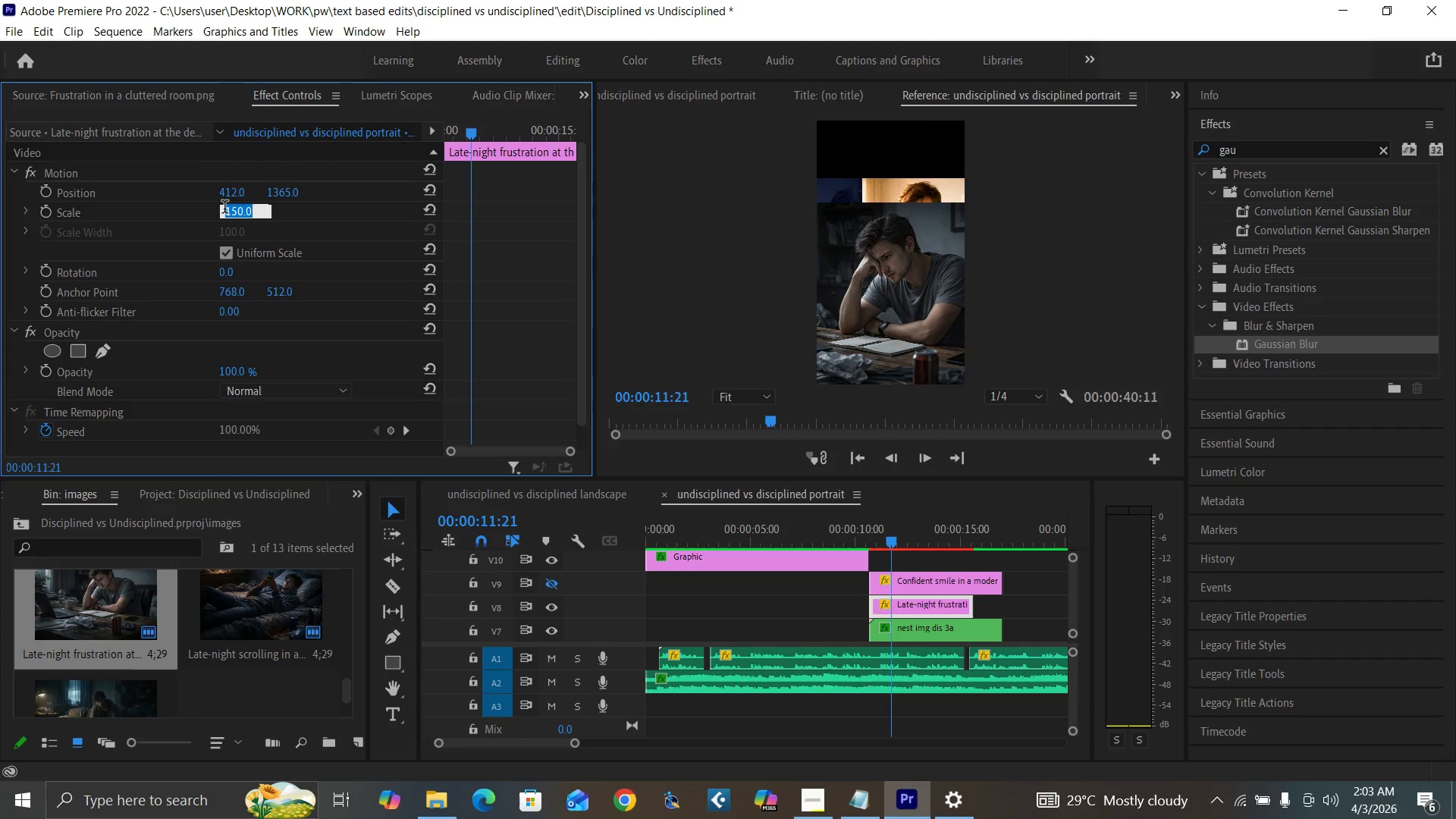 
type(130)
 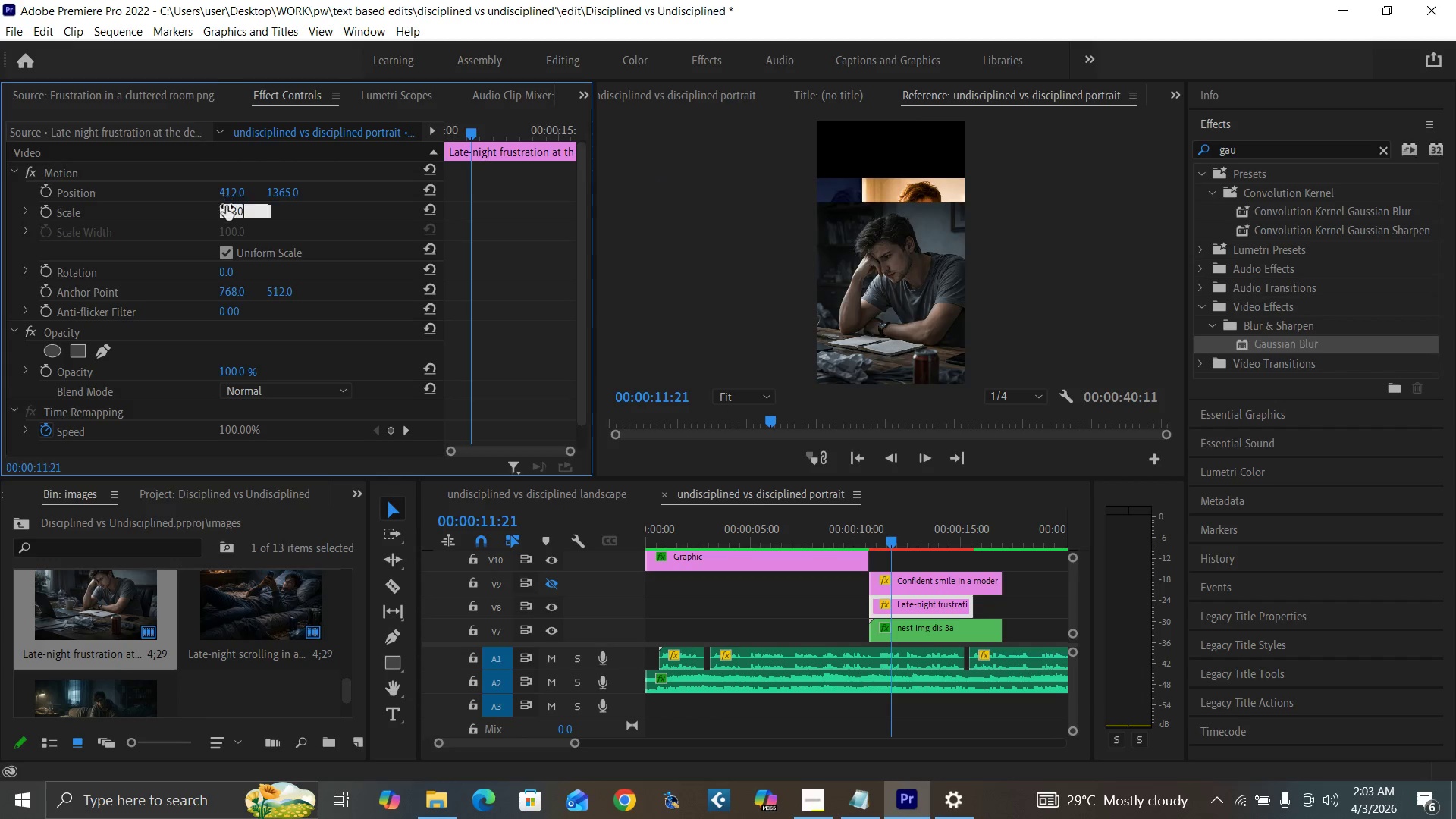 
key(Enter)
 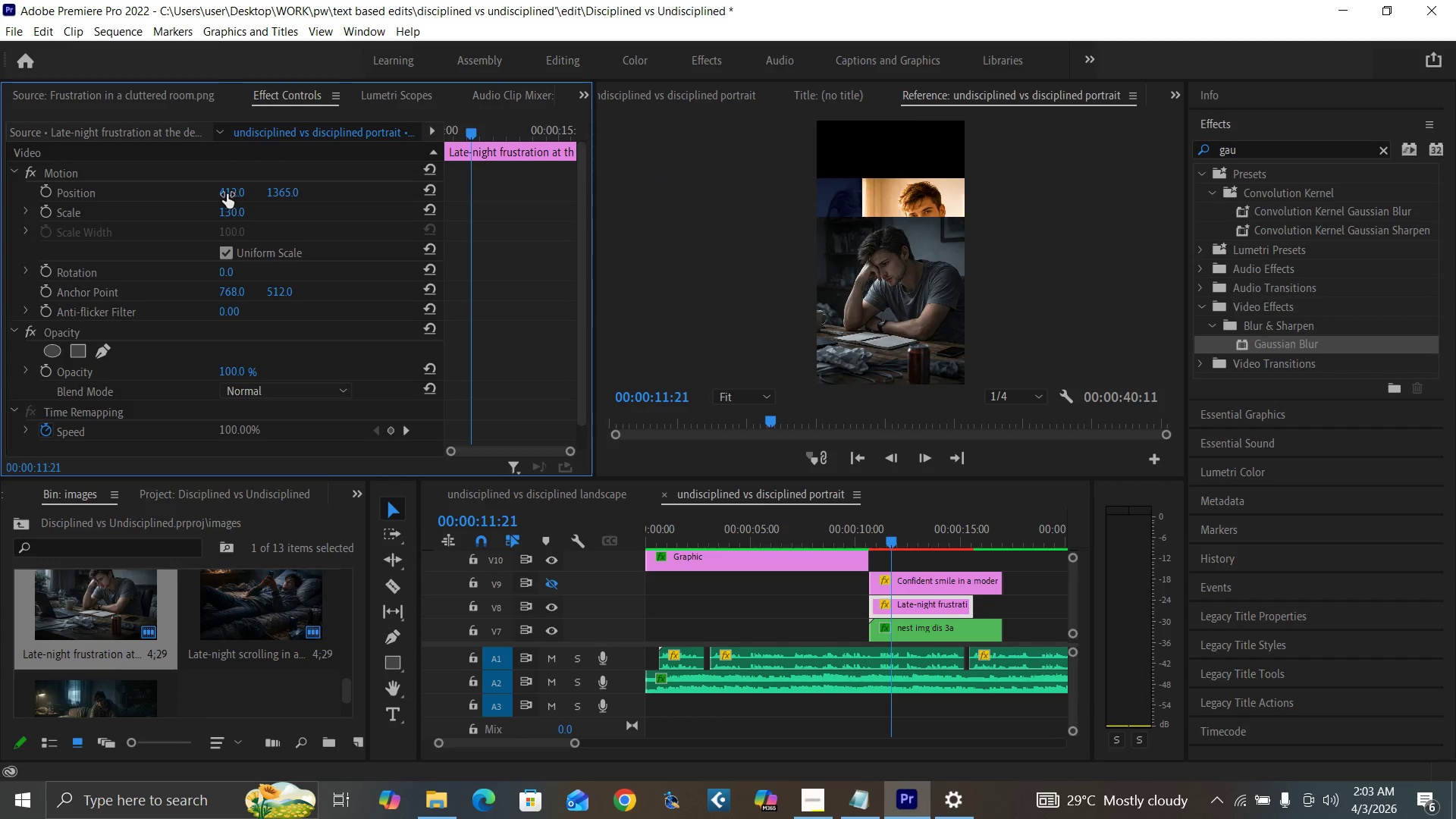 
left_click_drag(start_coordinate=[227, 194], to_coordinate=[350, 185])
 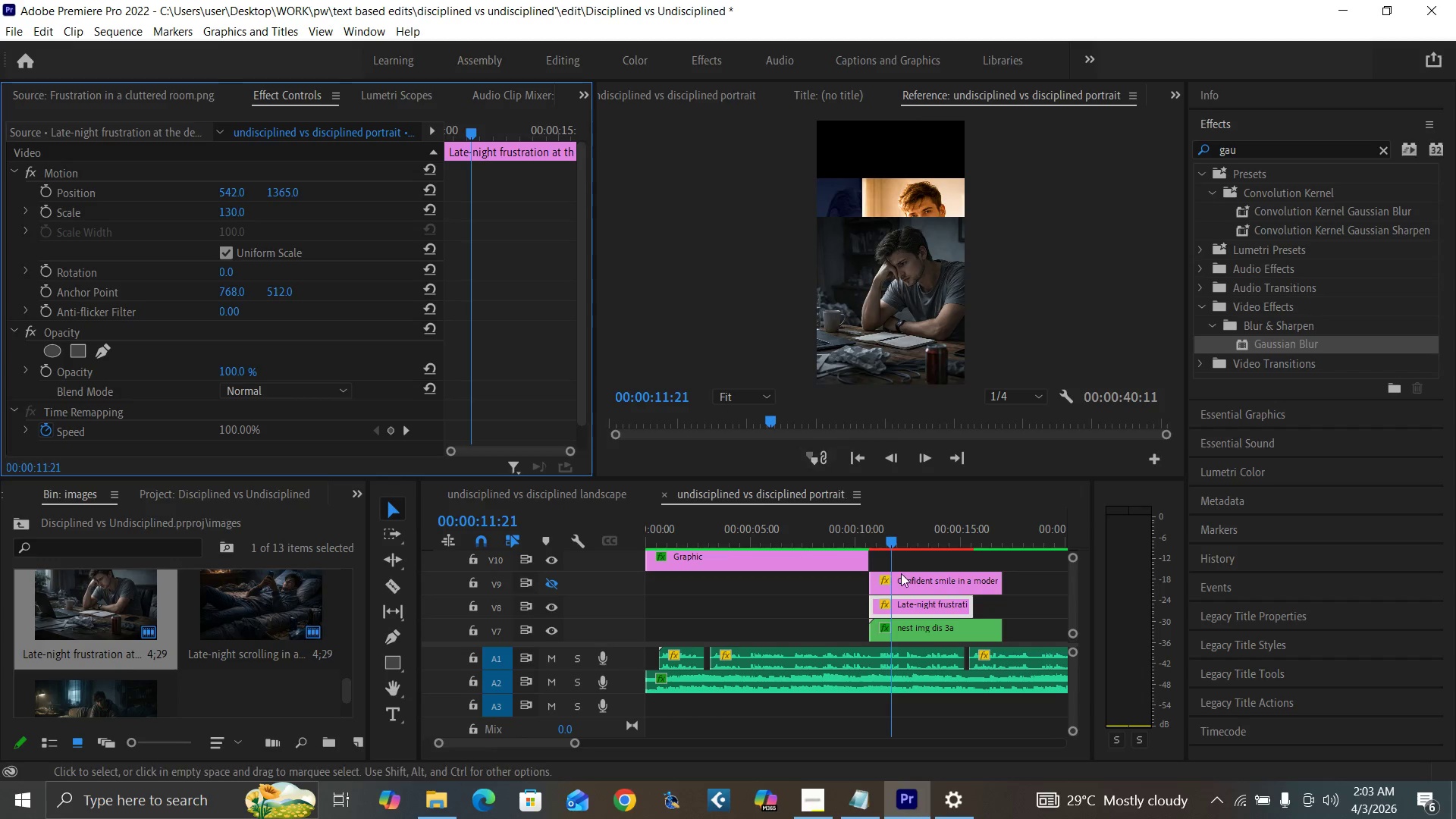 
left_click_drag(start_coordinate=[969, 604], to_coordinate=[999, 610])
 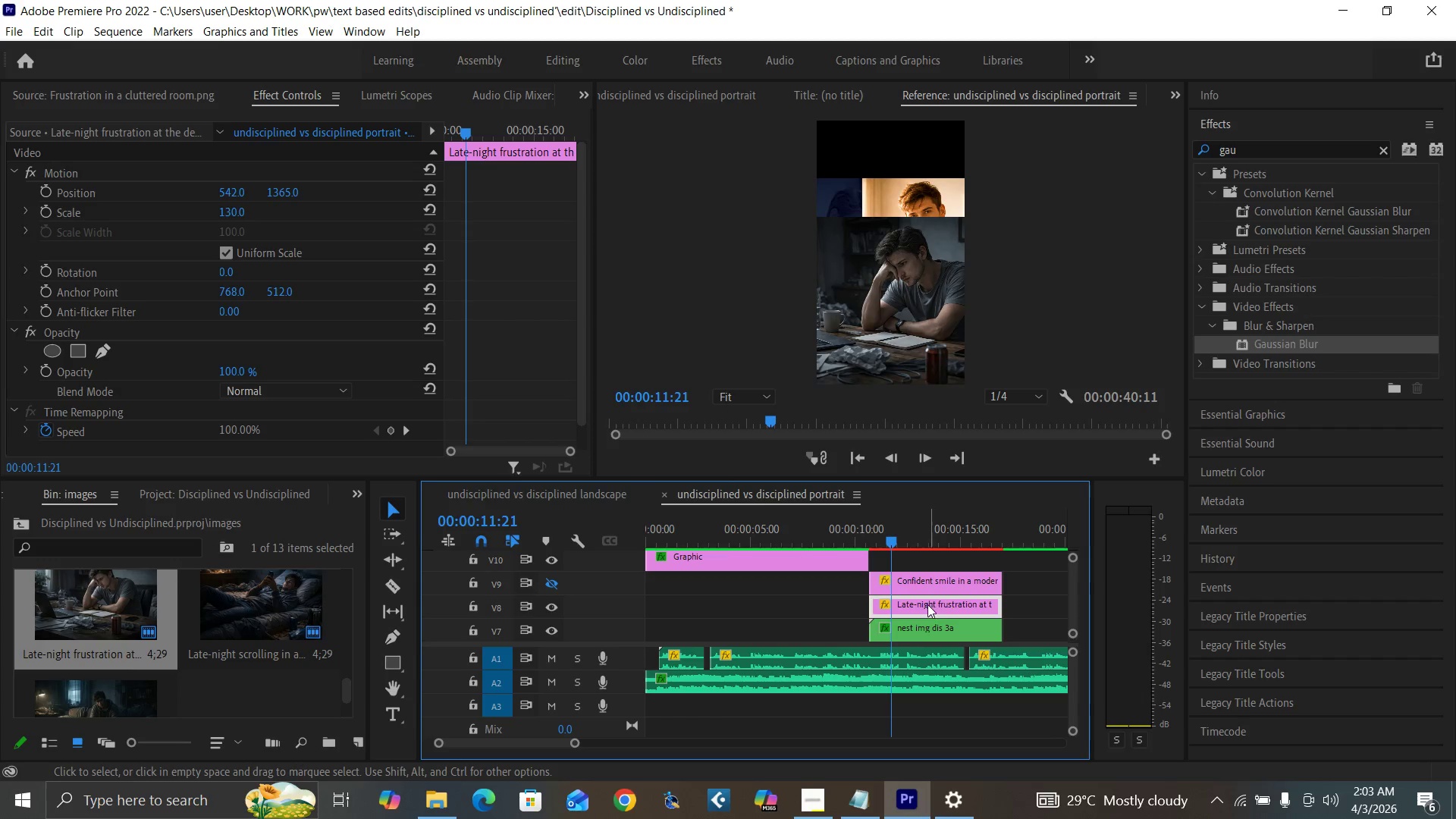 
left_click([913, 584])
 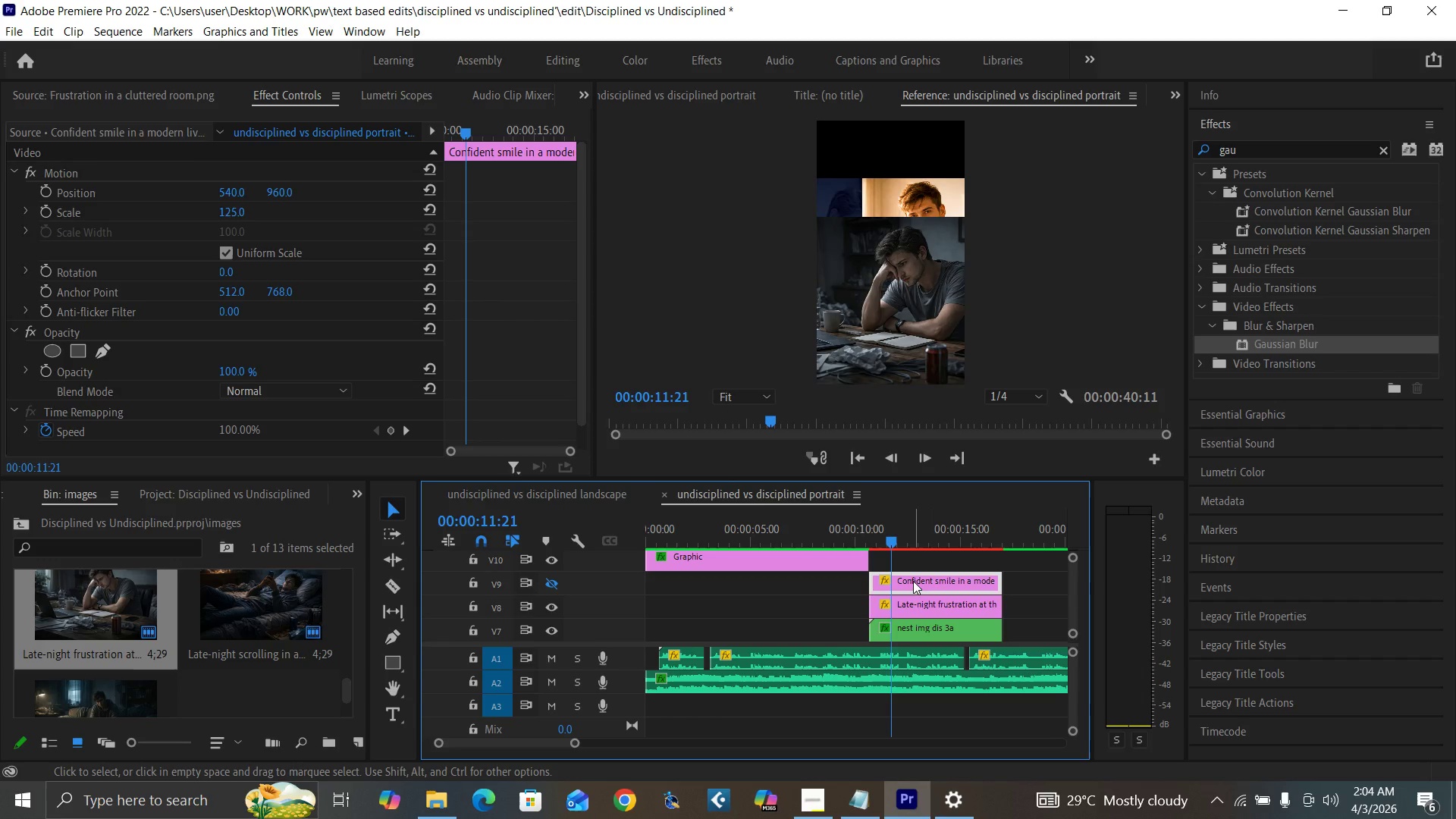 
right_click([913, 581])
 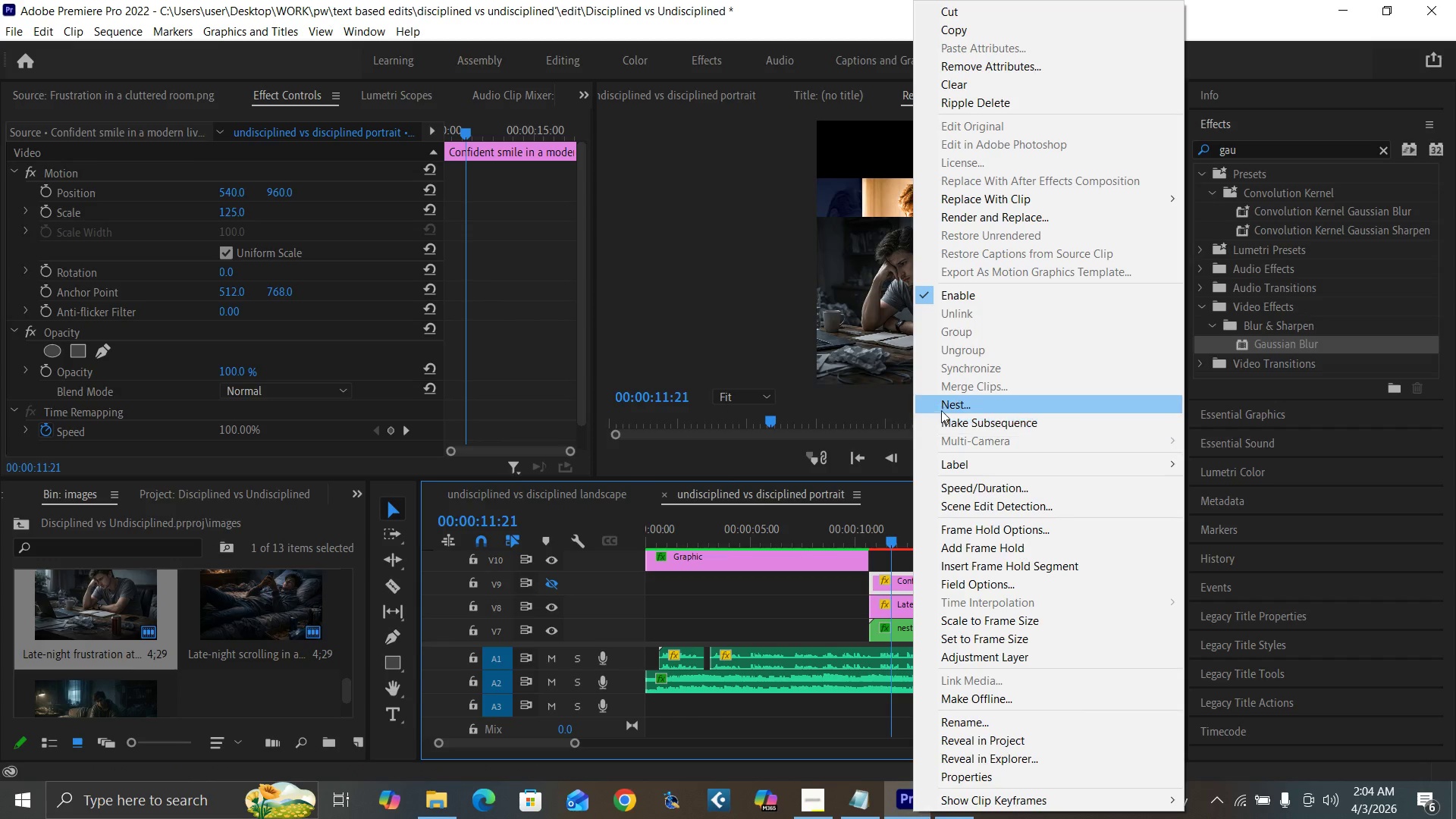 
left_click([949, 407])
 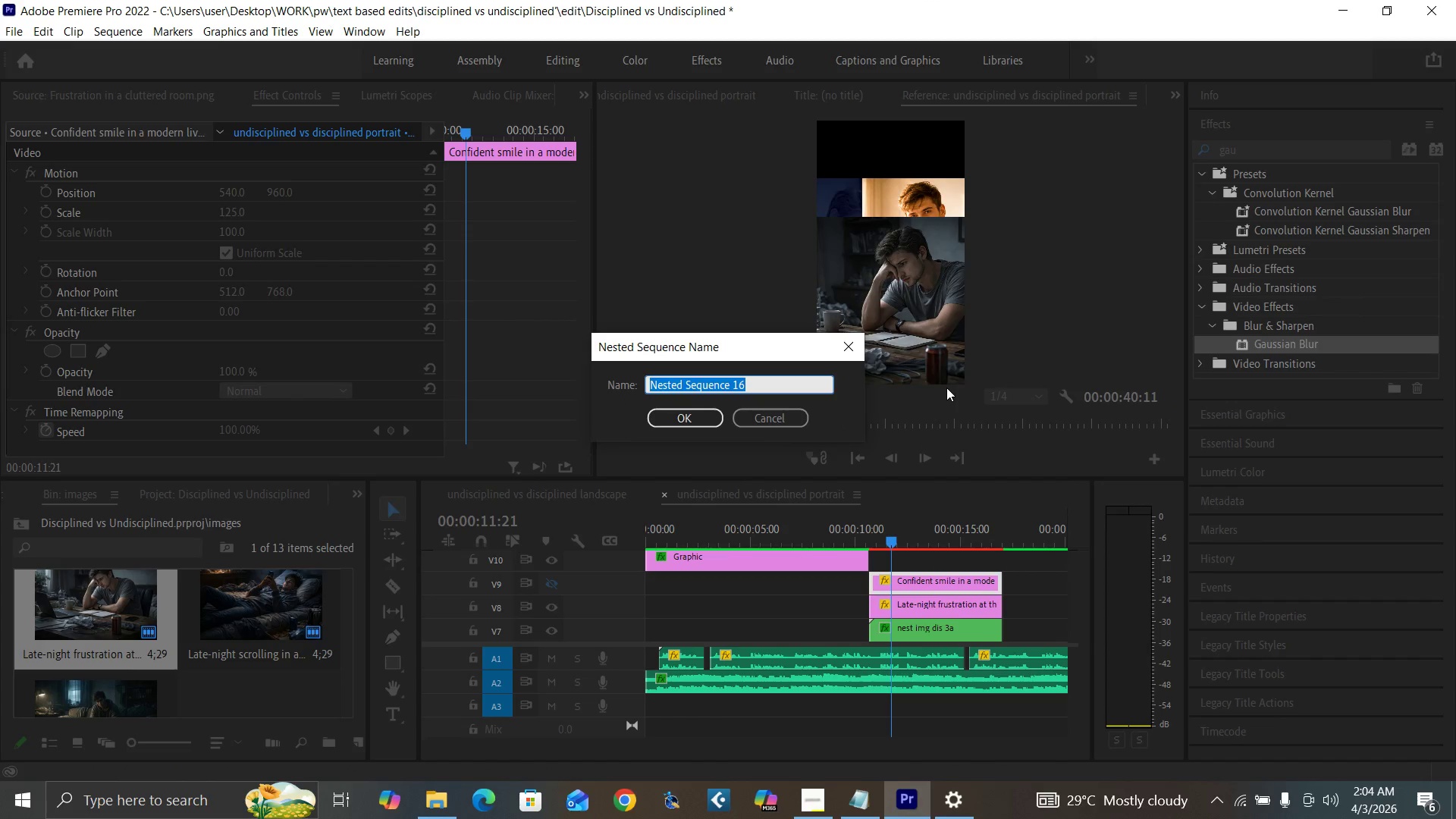 
type(nest port dis 2)
key(Backspace)
type(3)
 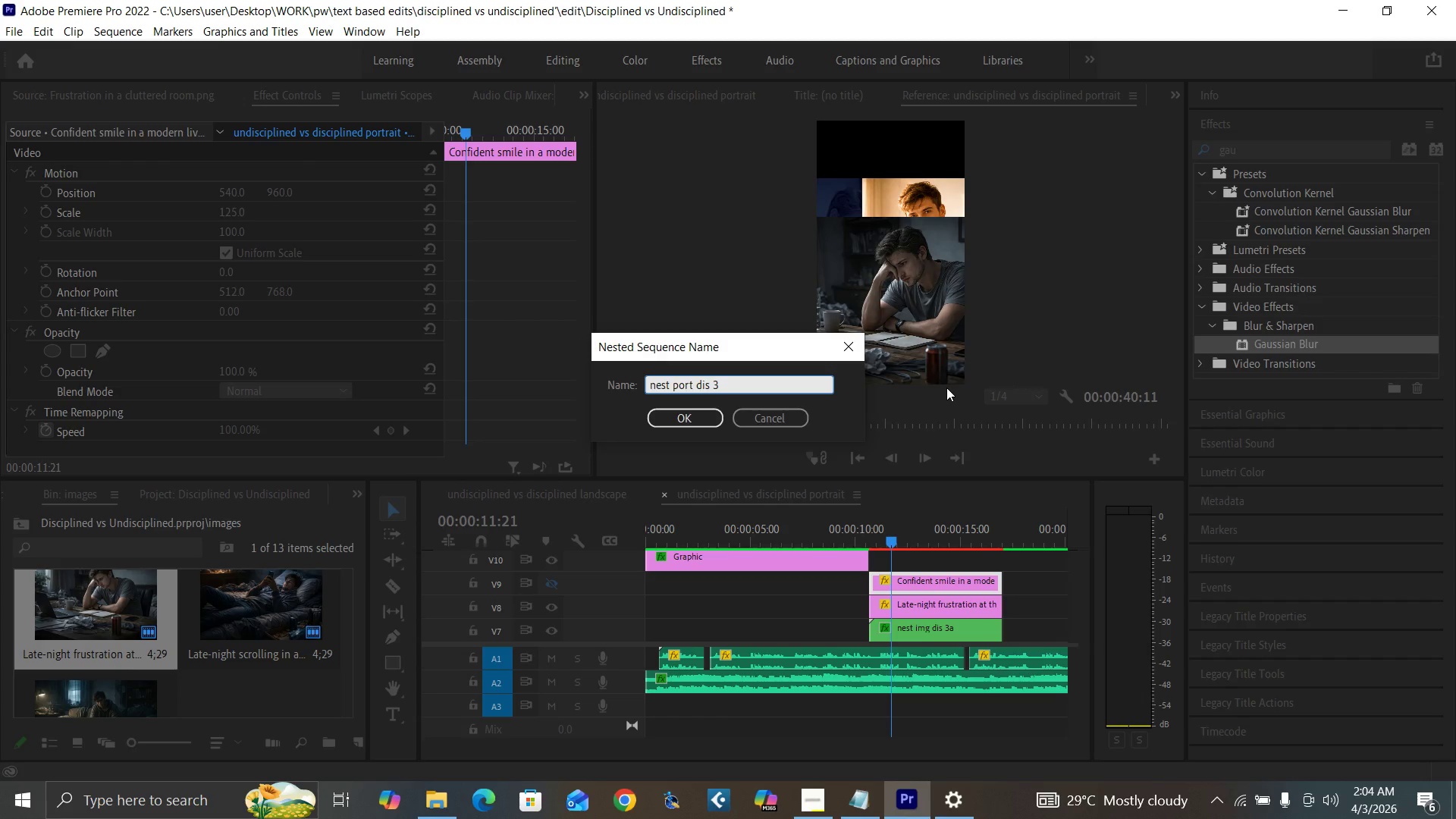 
key(Enter)
 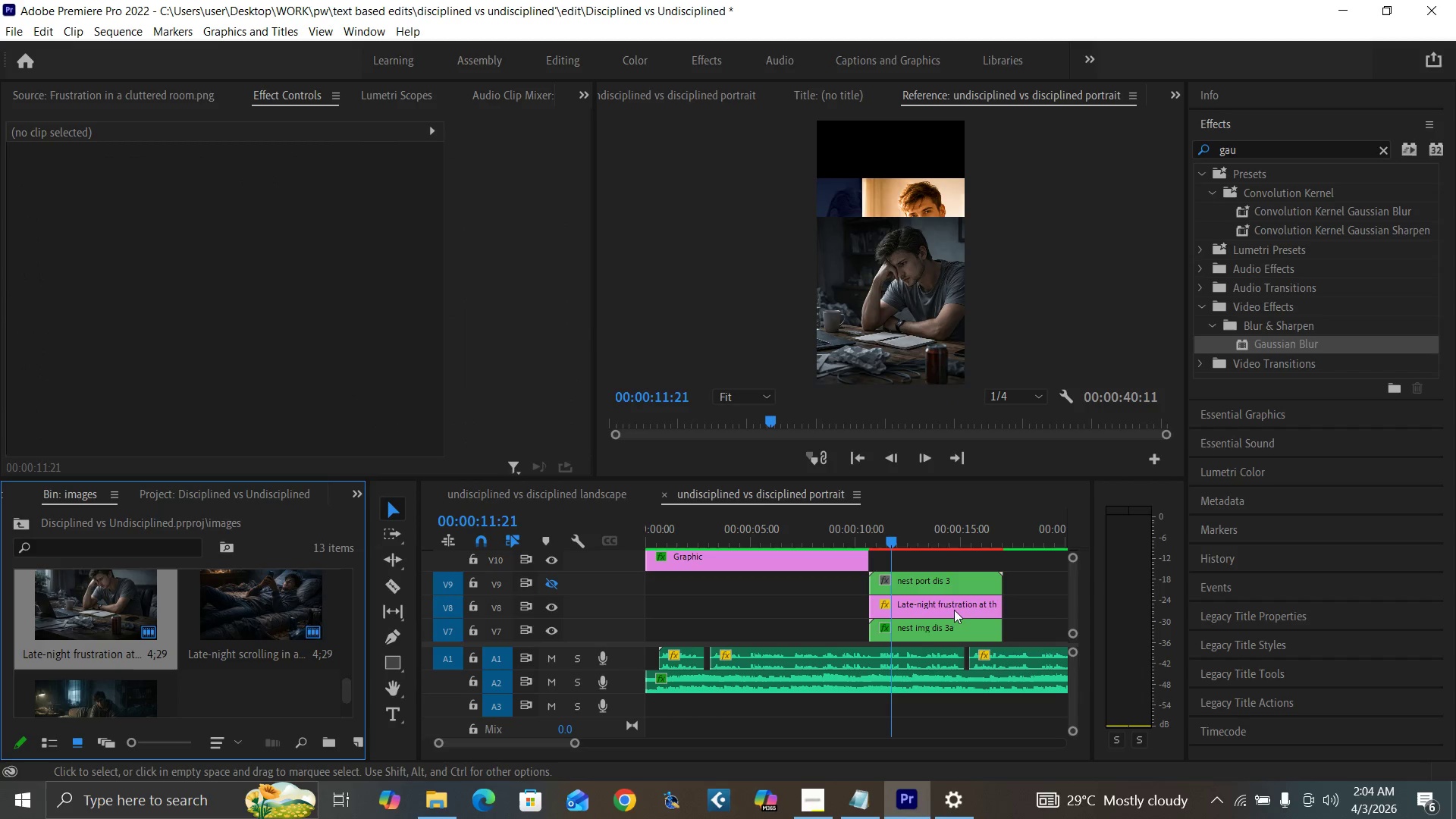 
left_click([940, 601])
 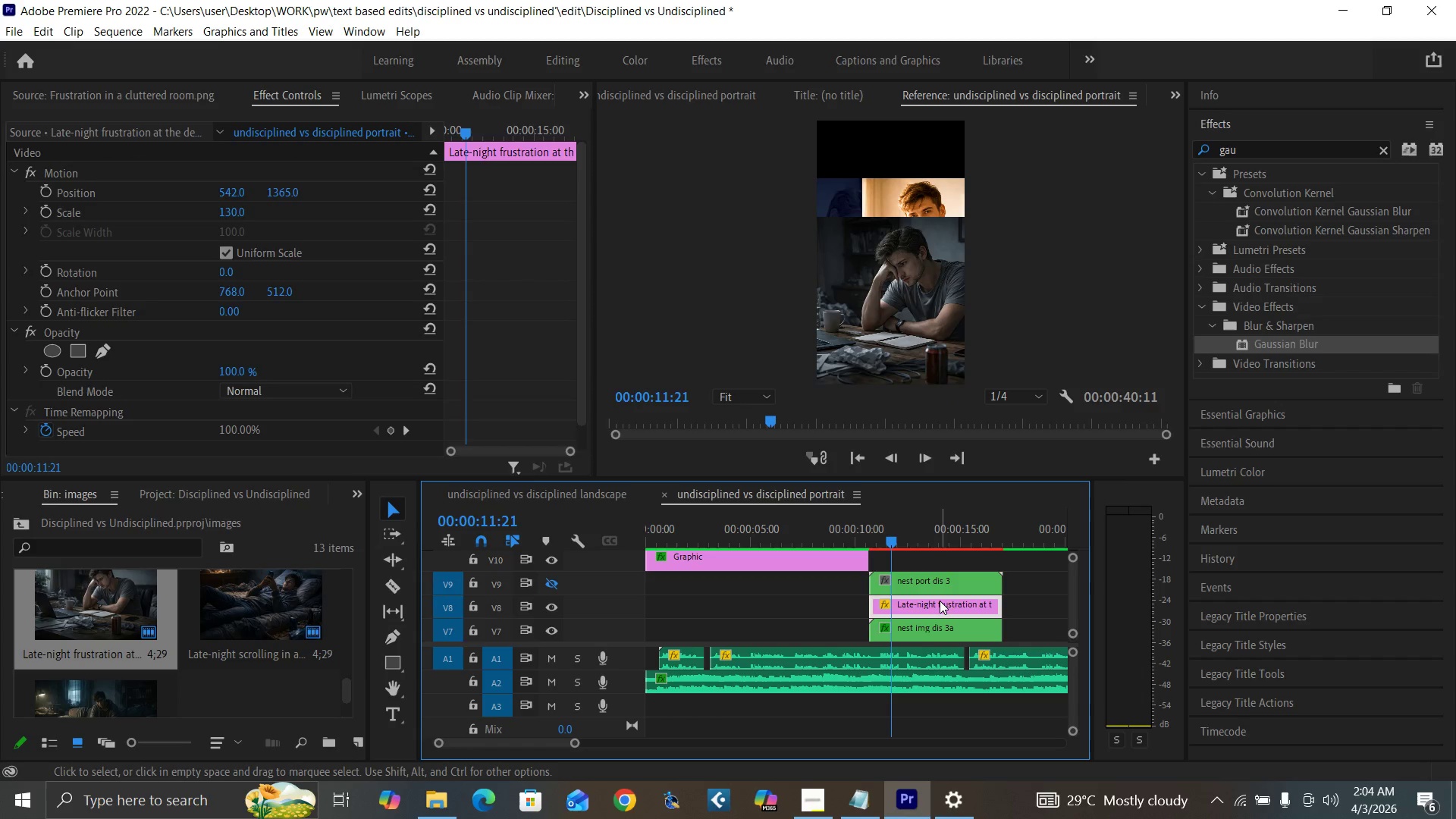 
right_click([940, 601])
 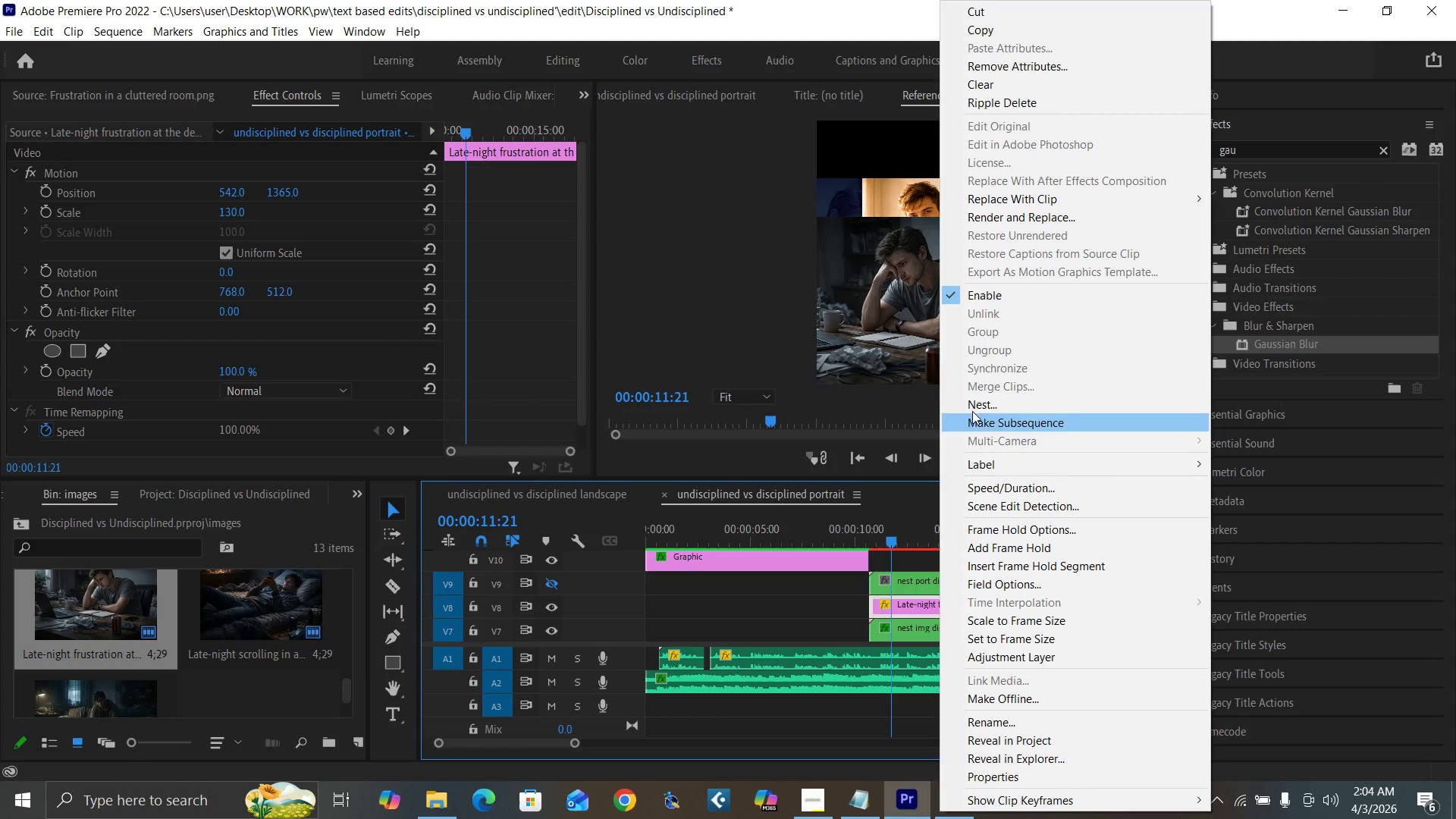 
left_click([973, 404])
 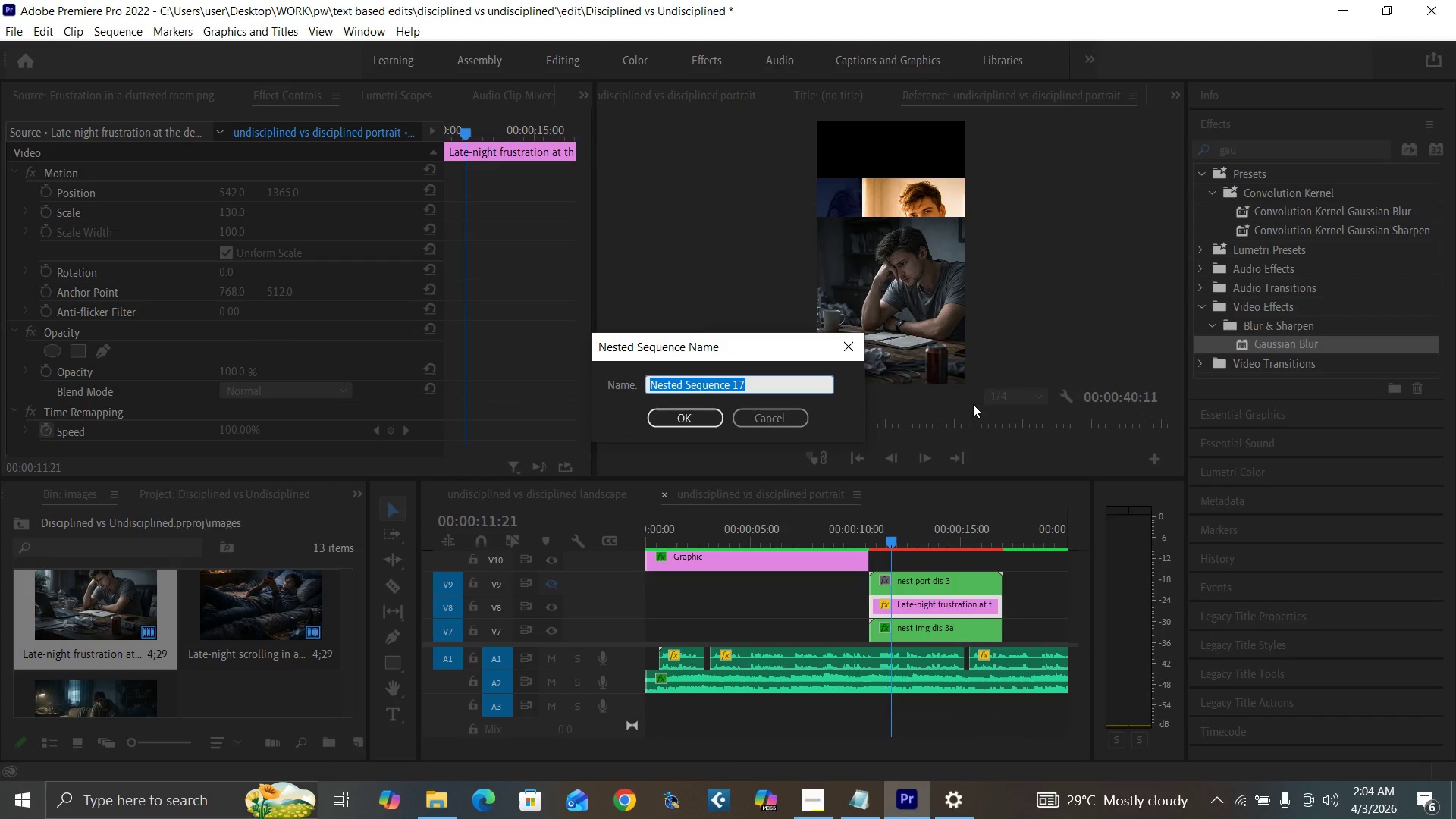 
type(nest port undis3)
 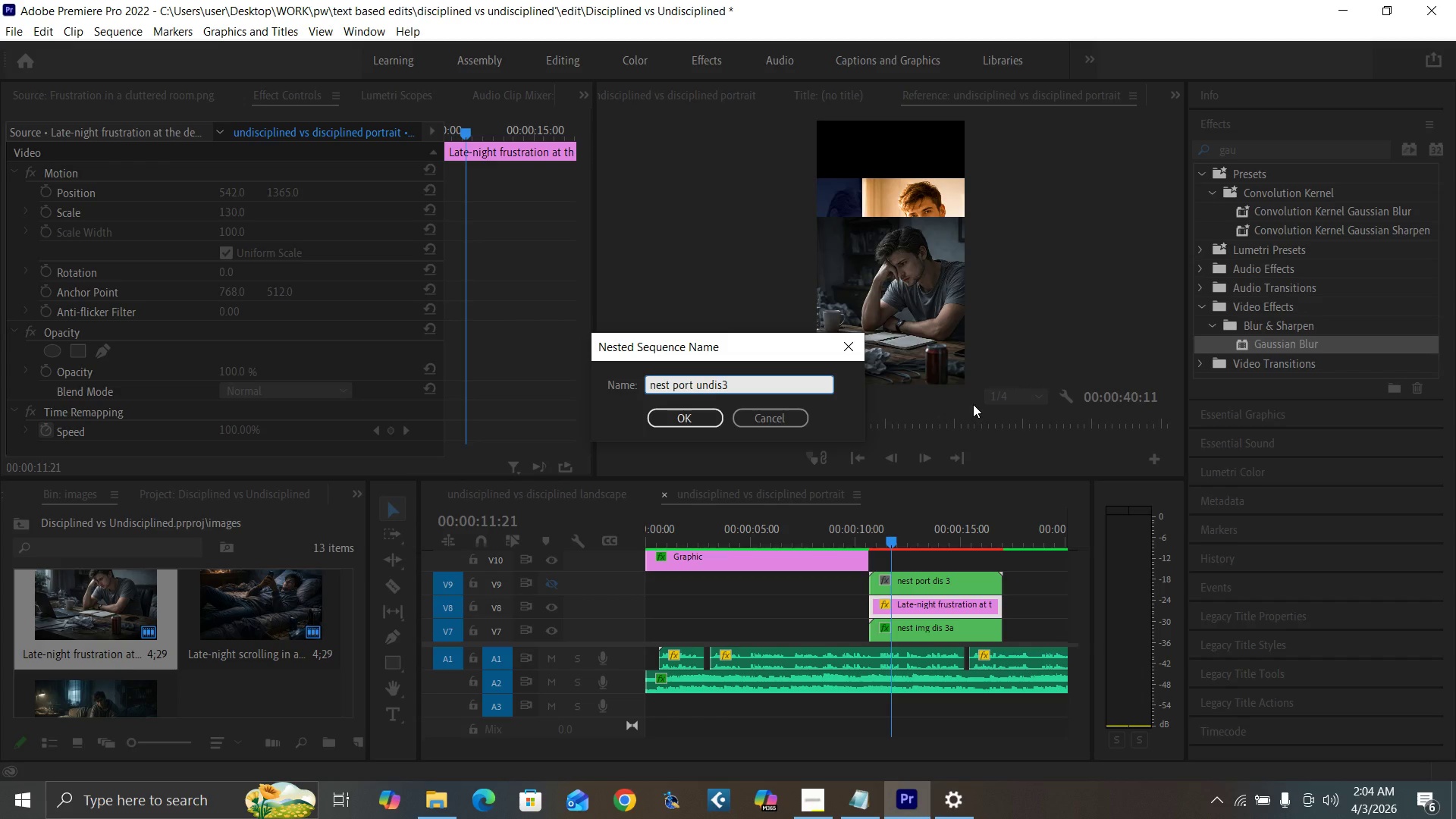 
key(Enter)
 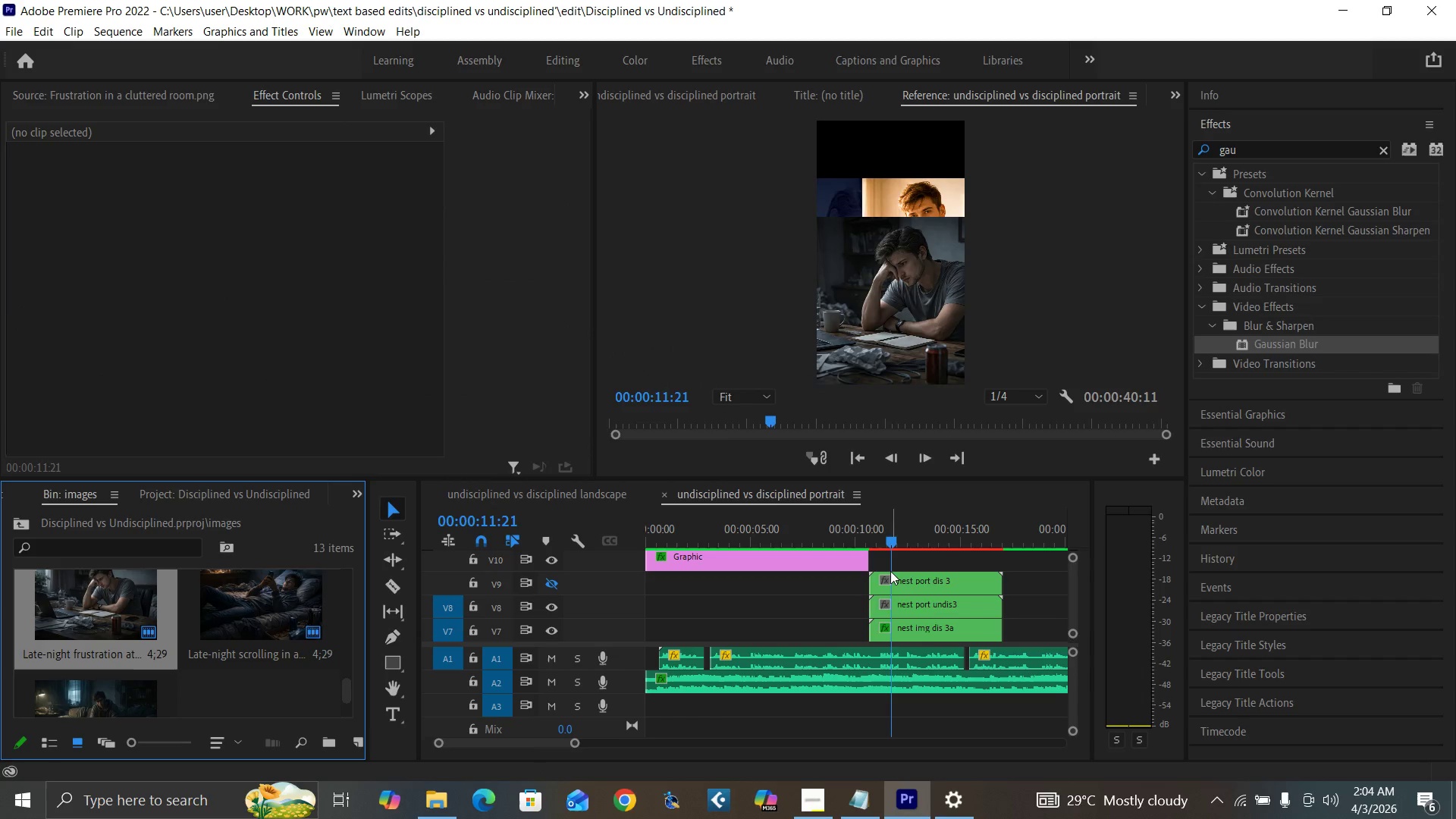 
left_click([901, 582])
 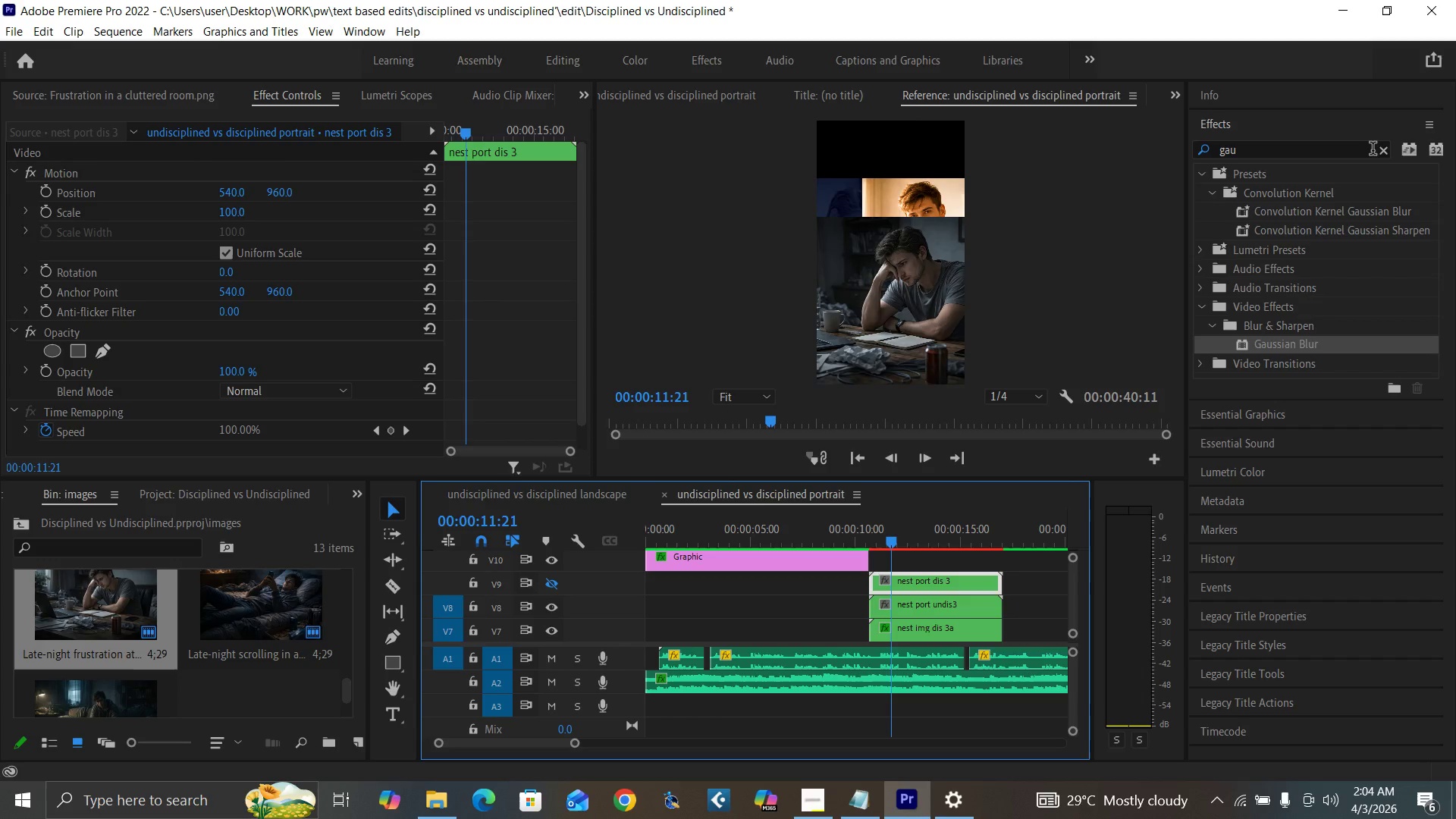 
double_click([1353, 153])
 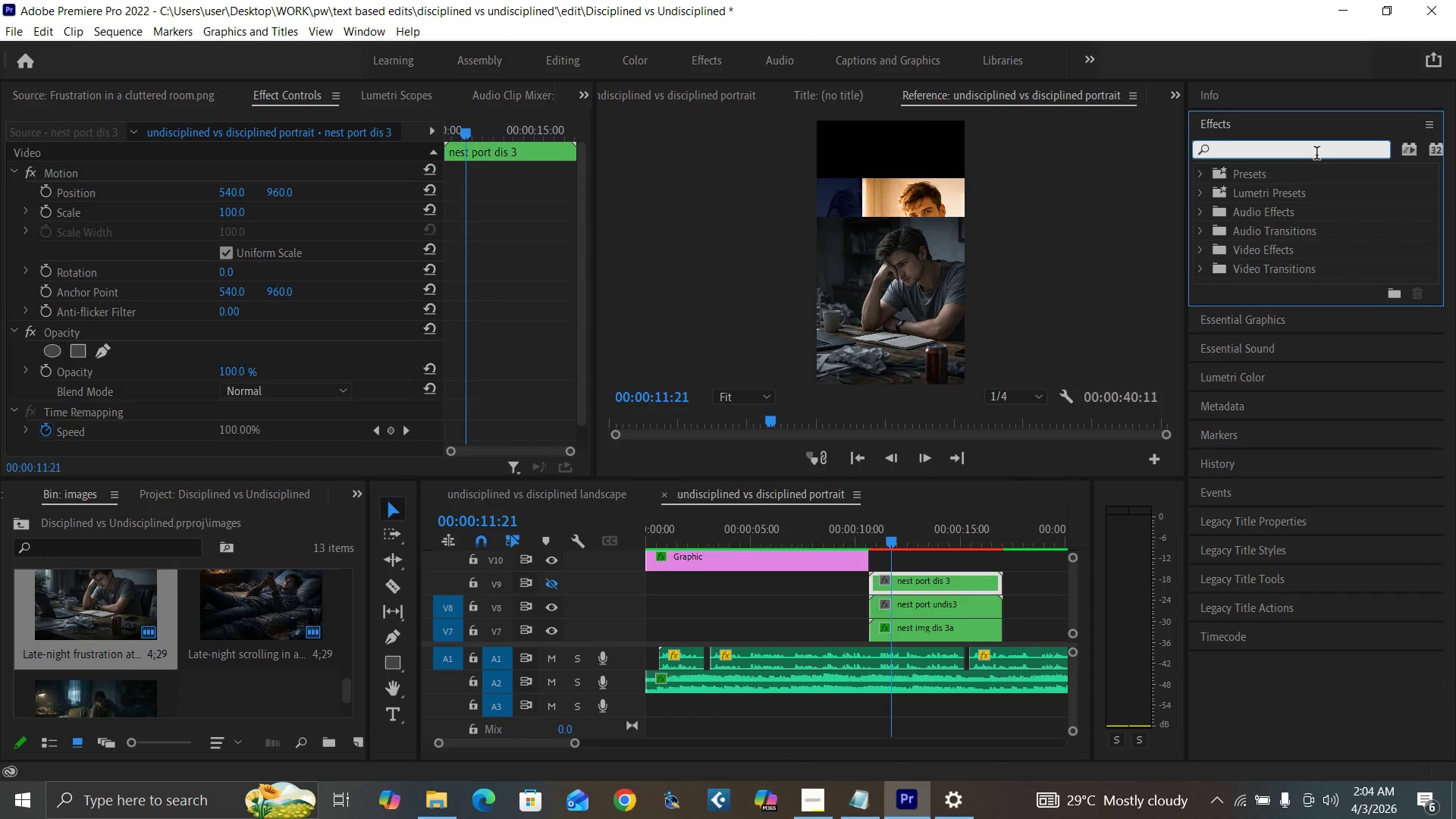 
type(crop)
 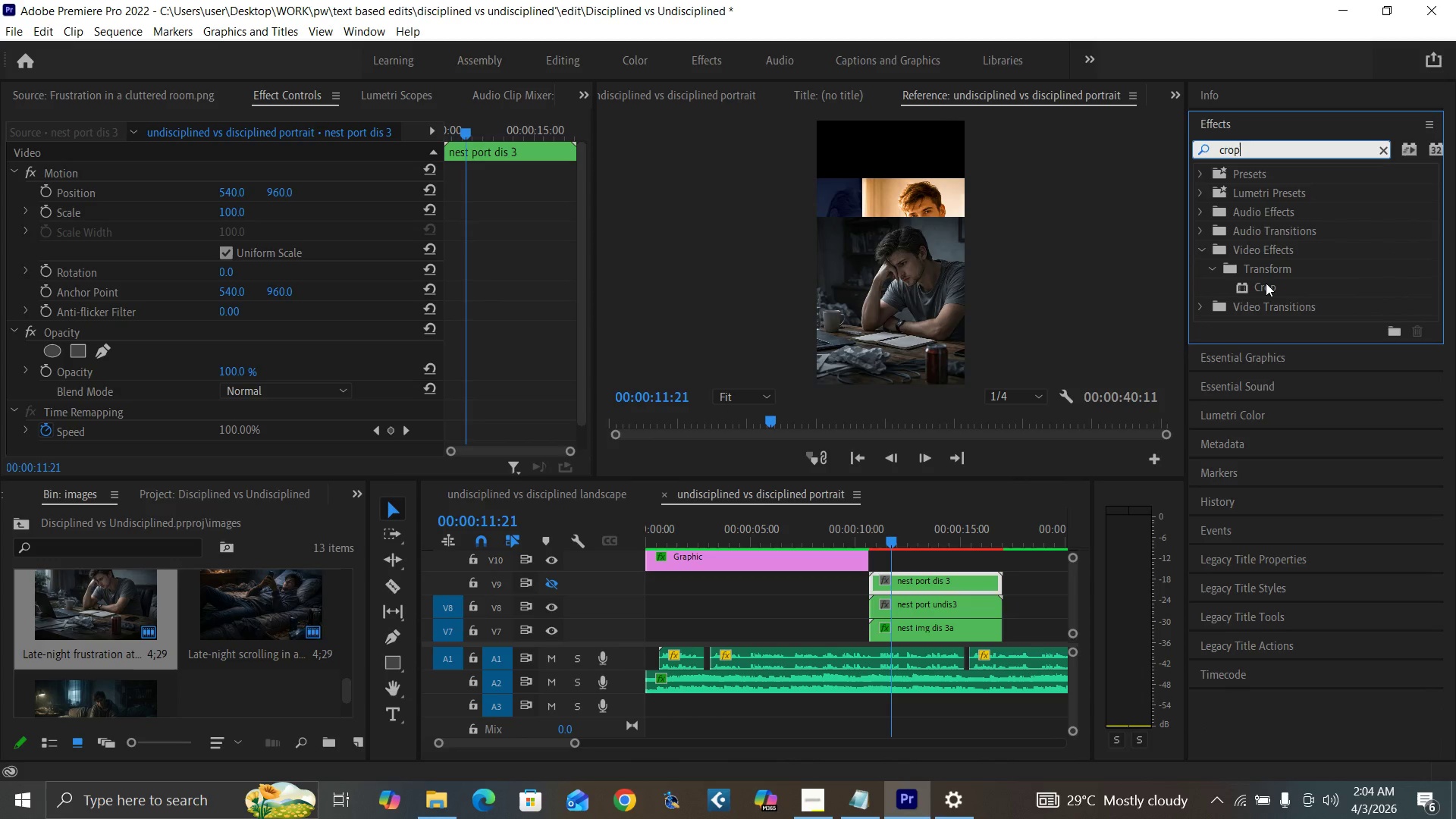 
left_click_drag(start_coordinate=[1266, 284], to_coordinate=[926, 577])
 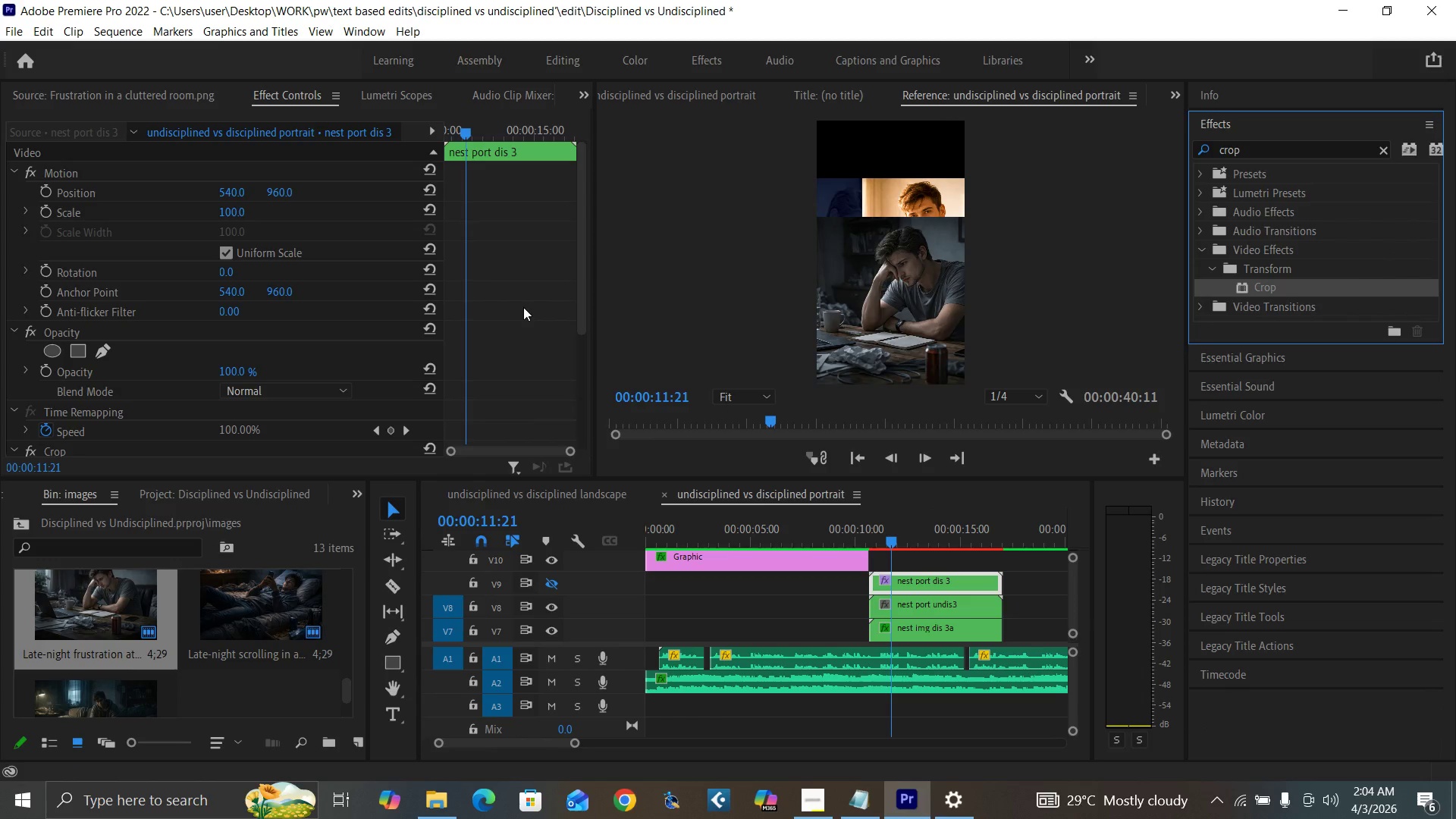 
left_click_drag(start_coordinate=[579, 324], to_coordinate=[593, 443])
 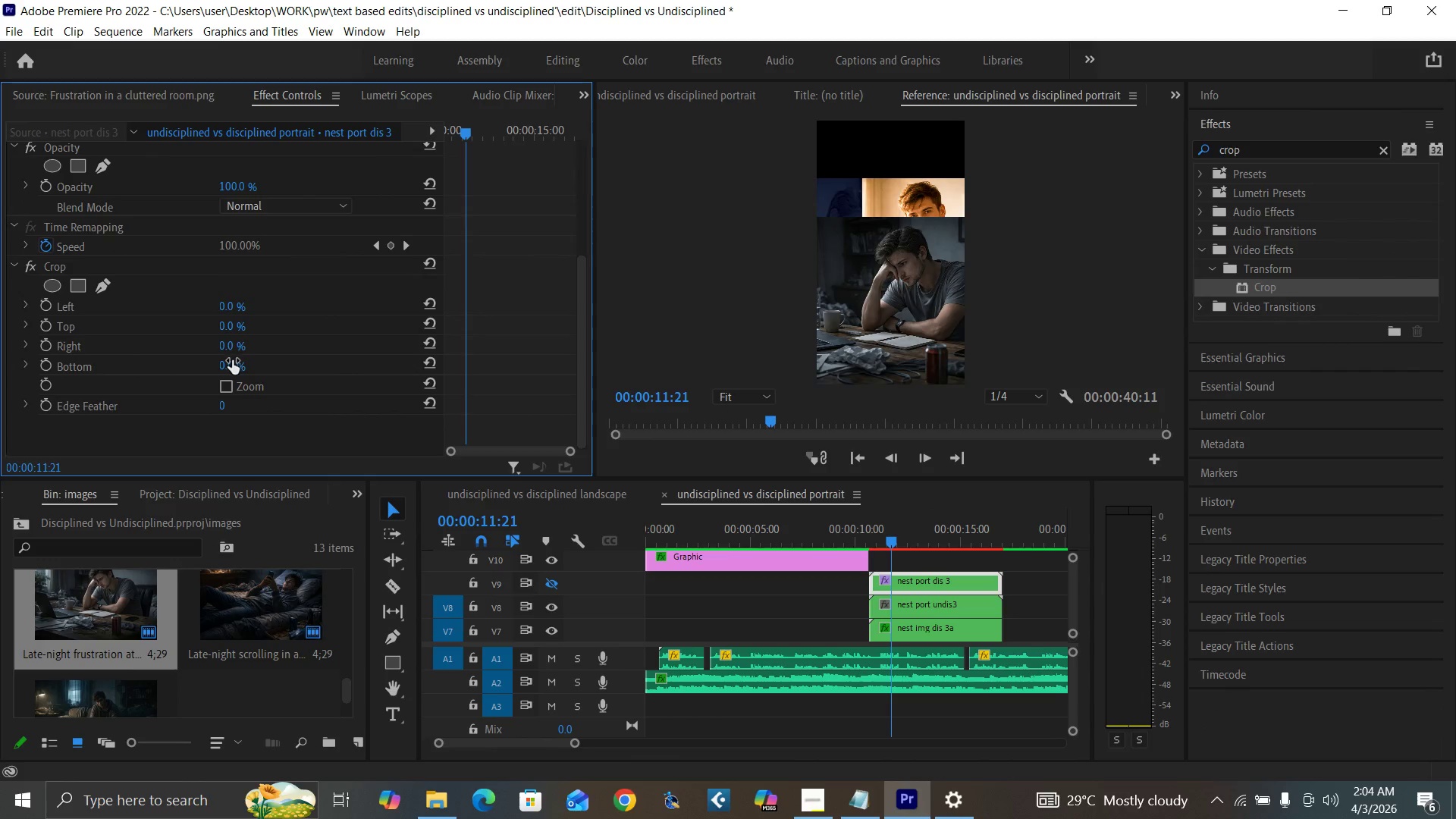 
left_click([232, 360])
 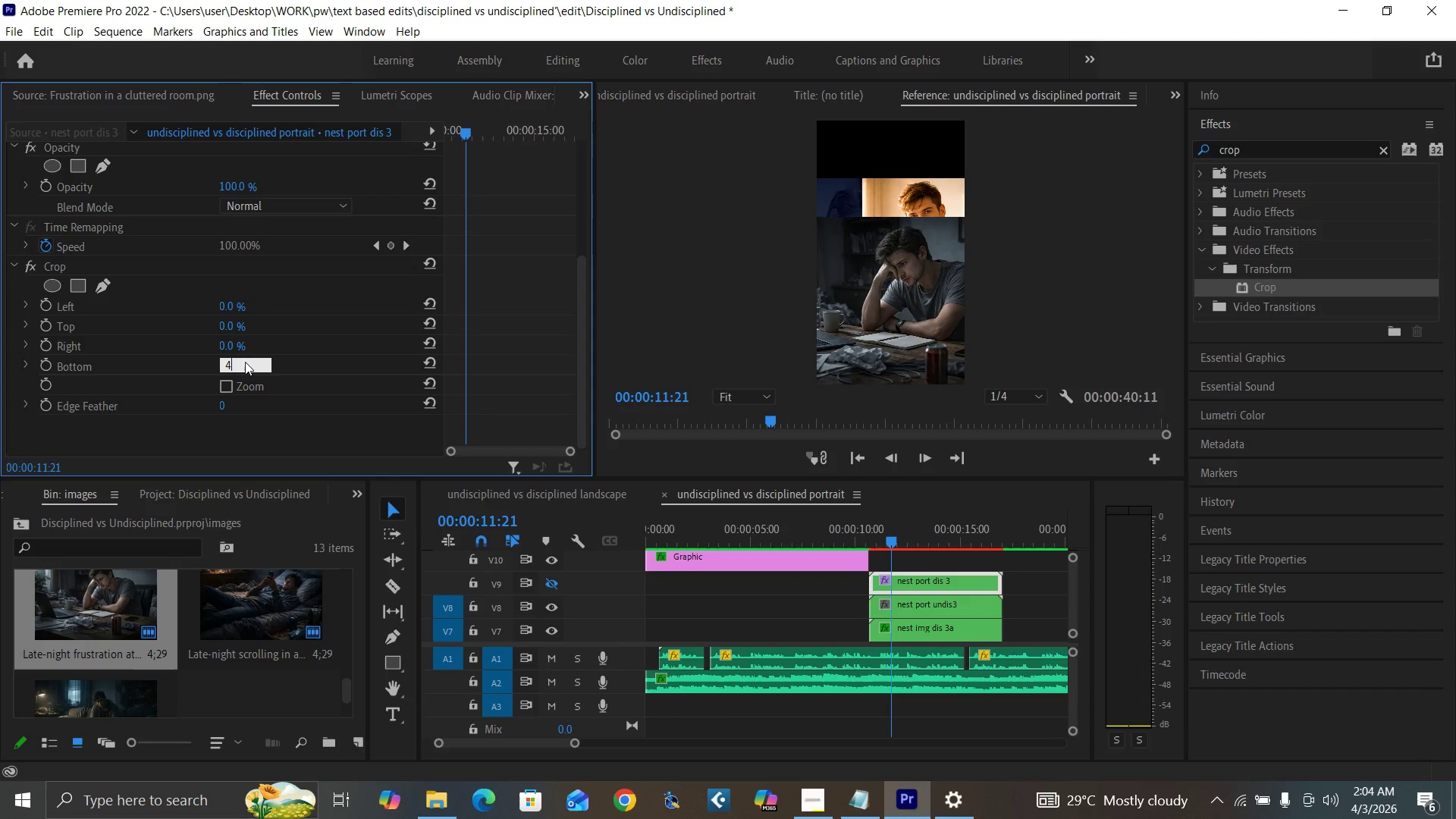 
type(45)
 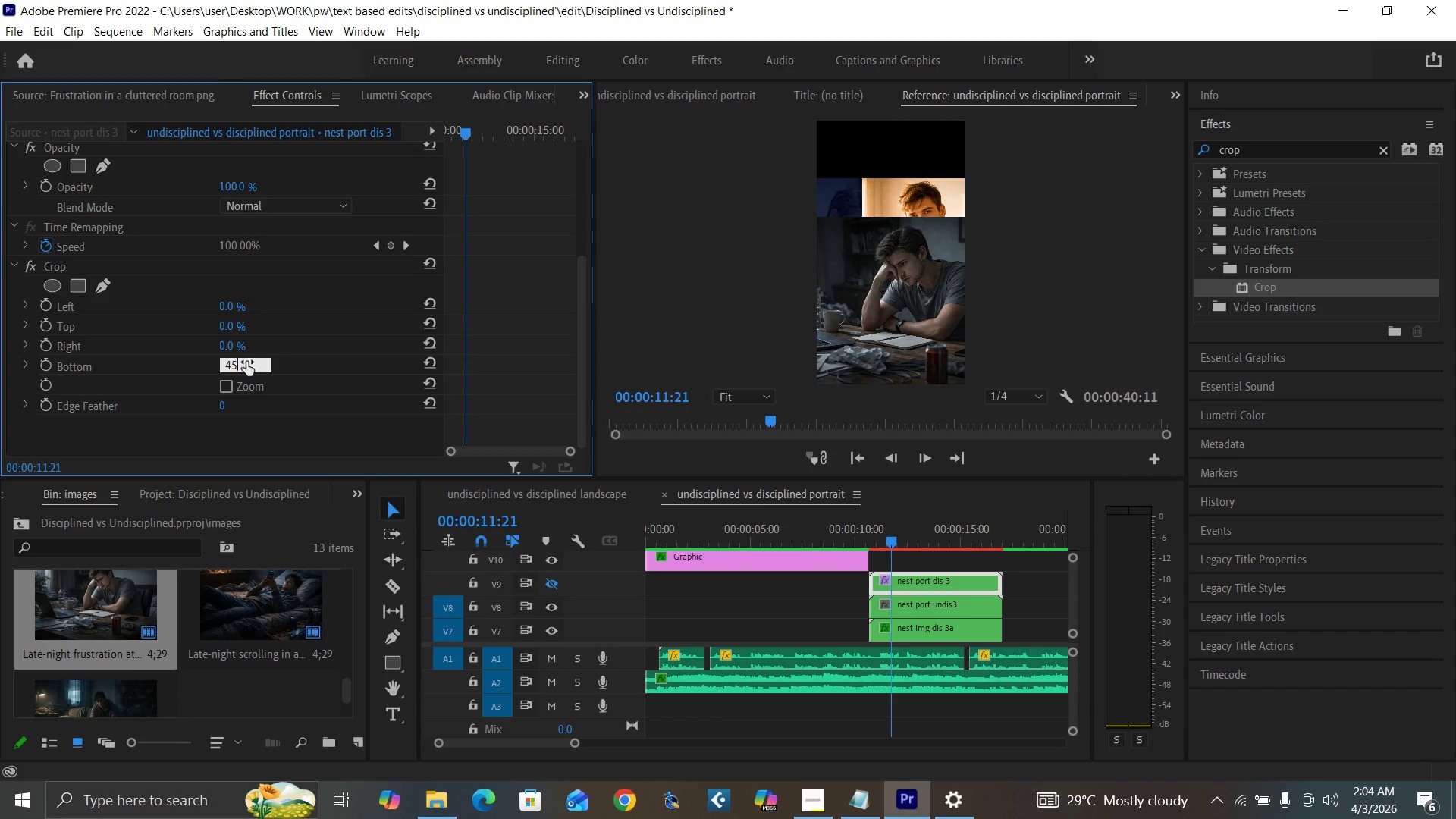 
key(Enter)
 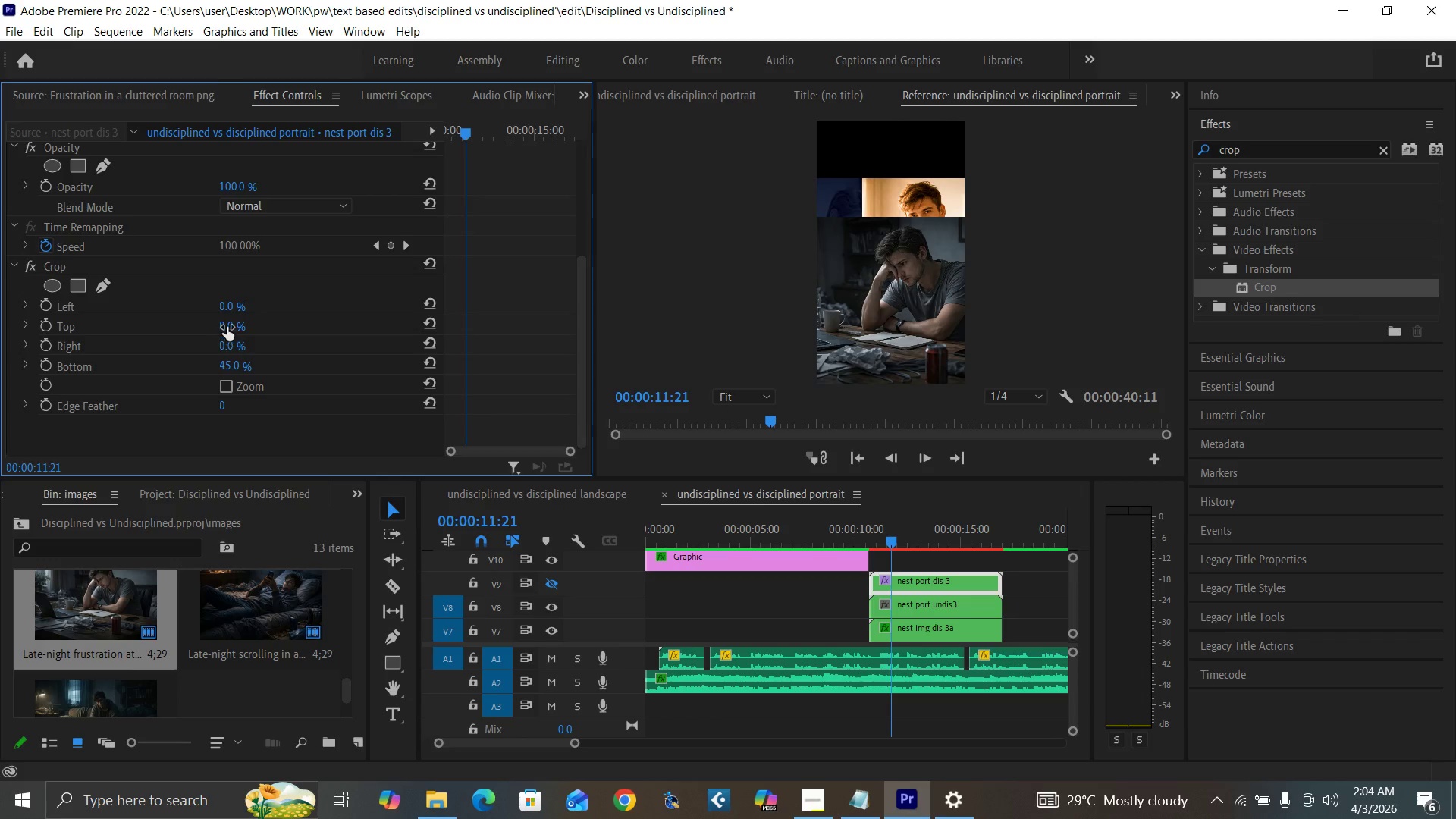 
left_click([228, 325])
 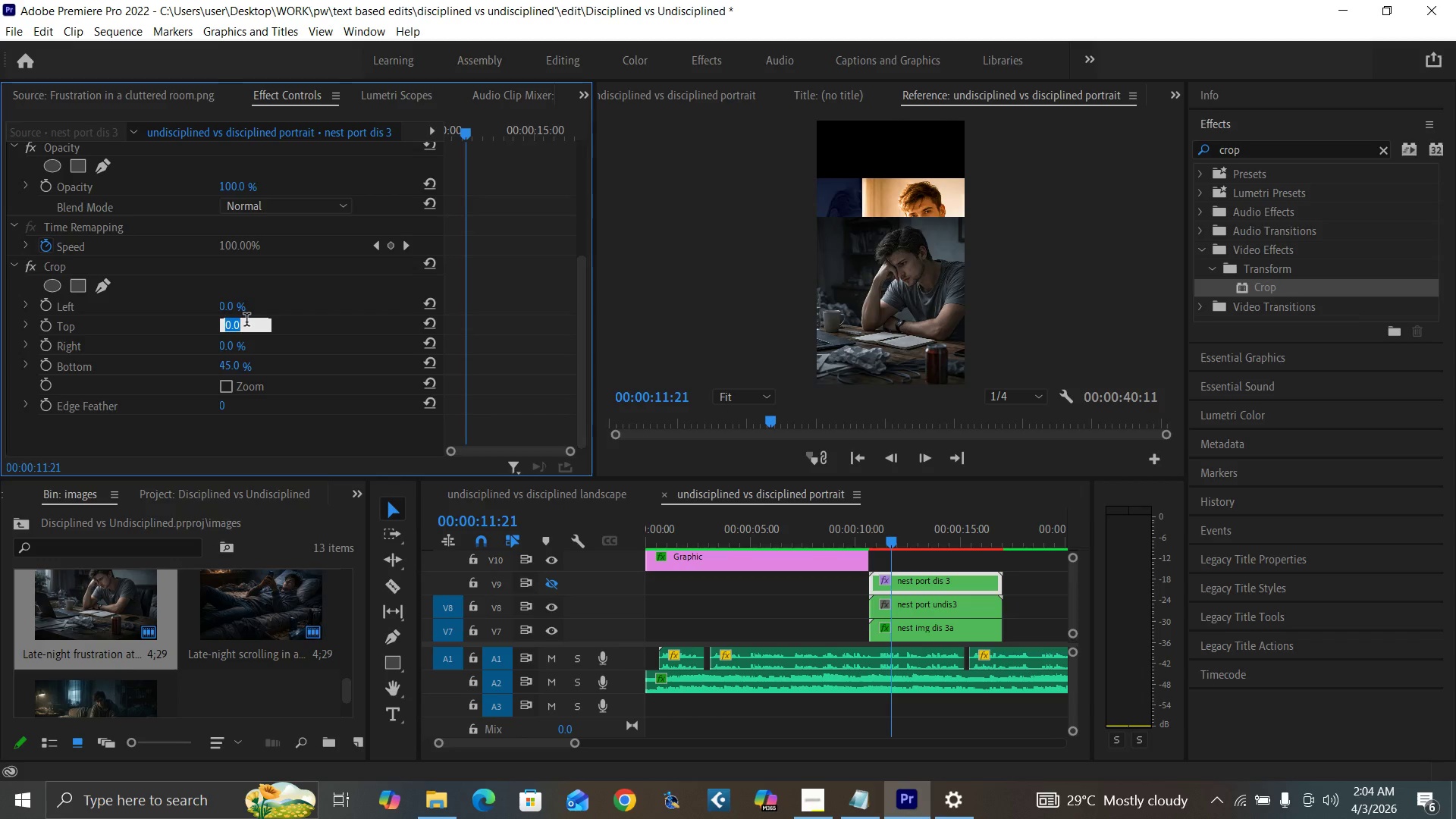 
key(5)
 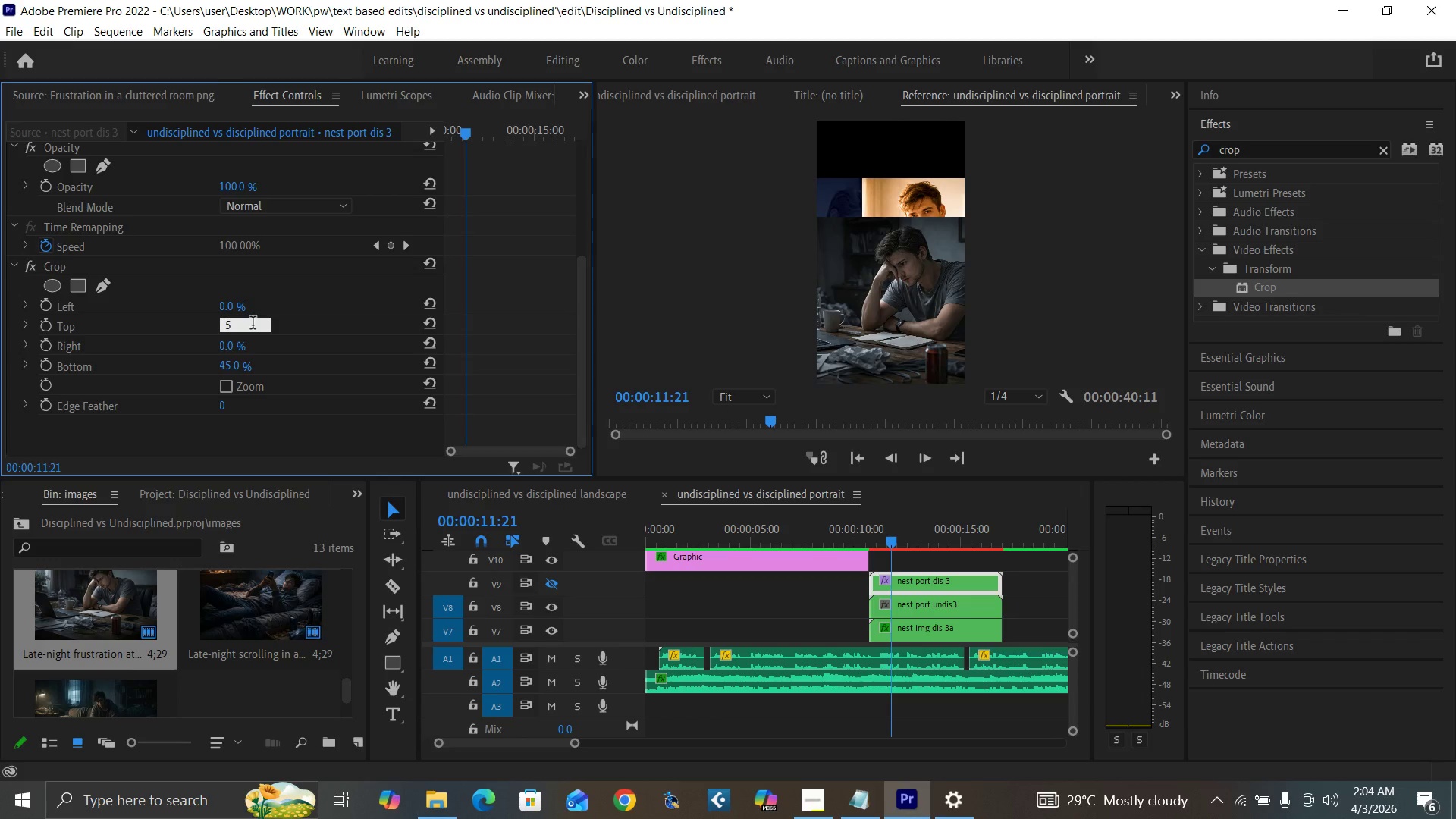 
key(Enter)
 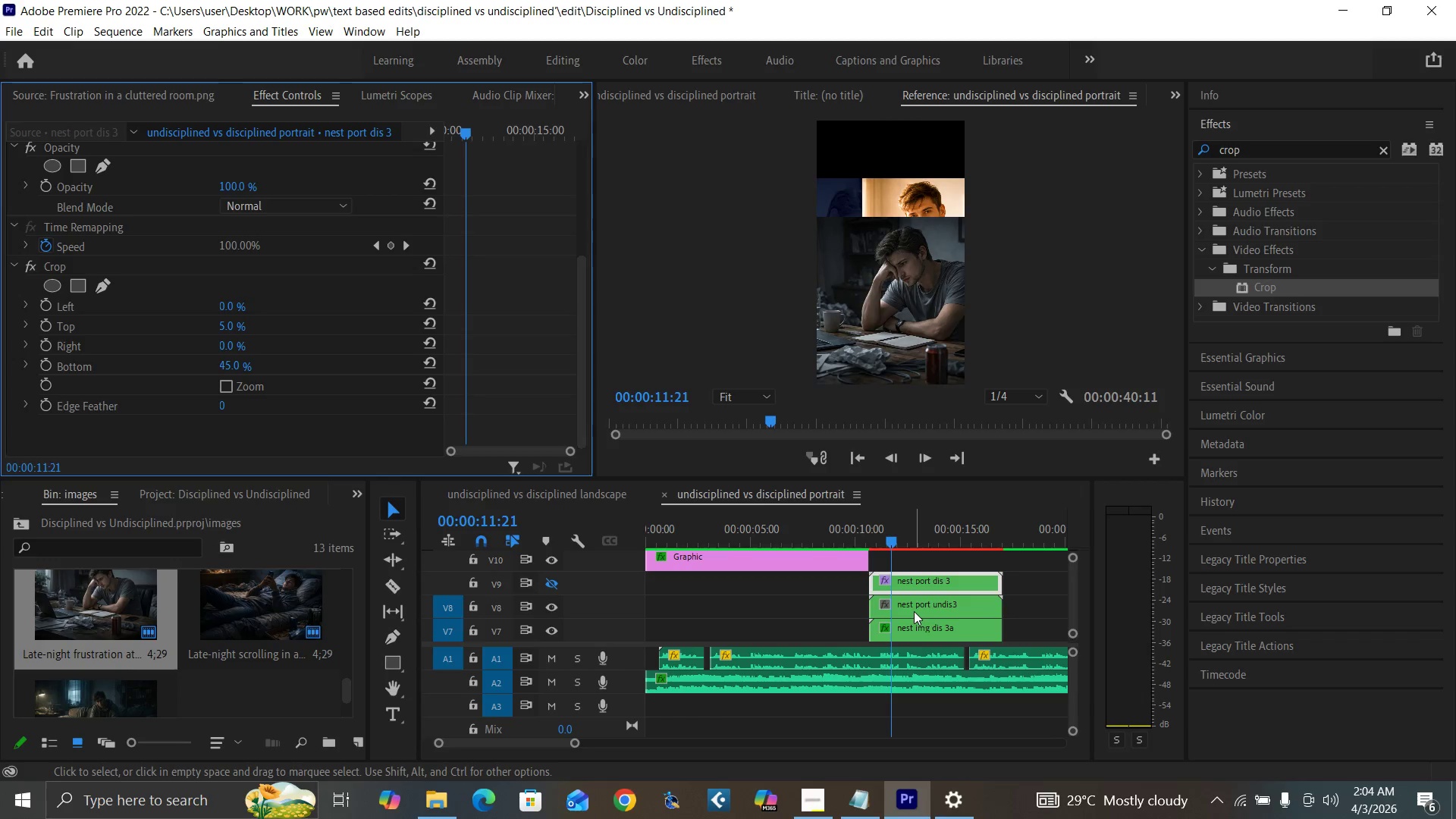 
wait(6.75)
 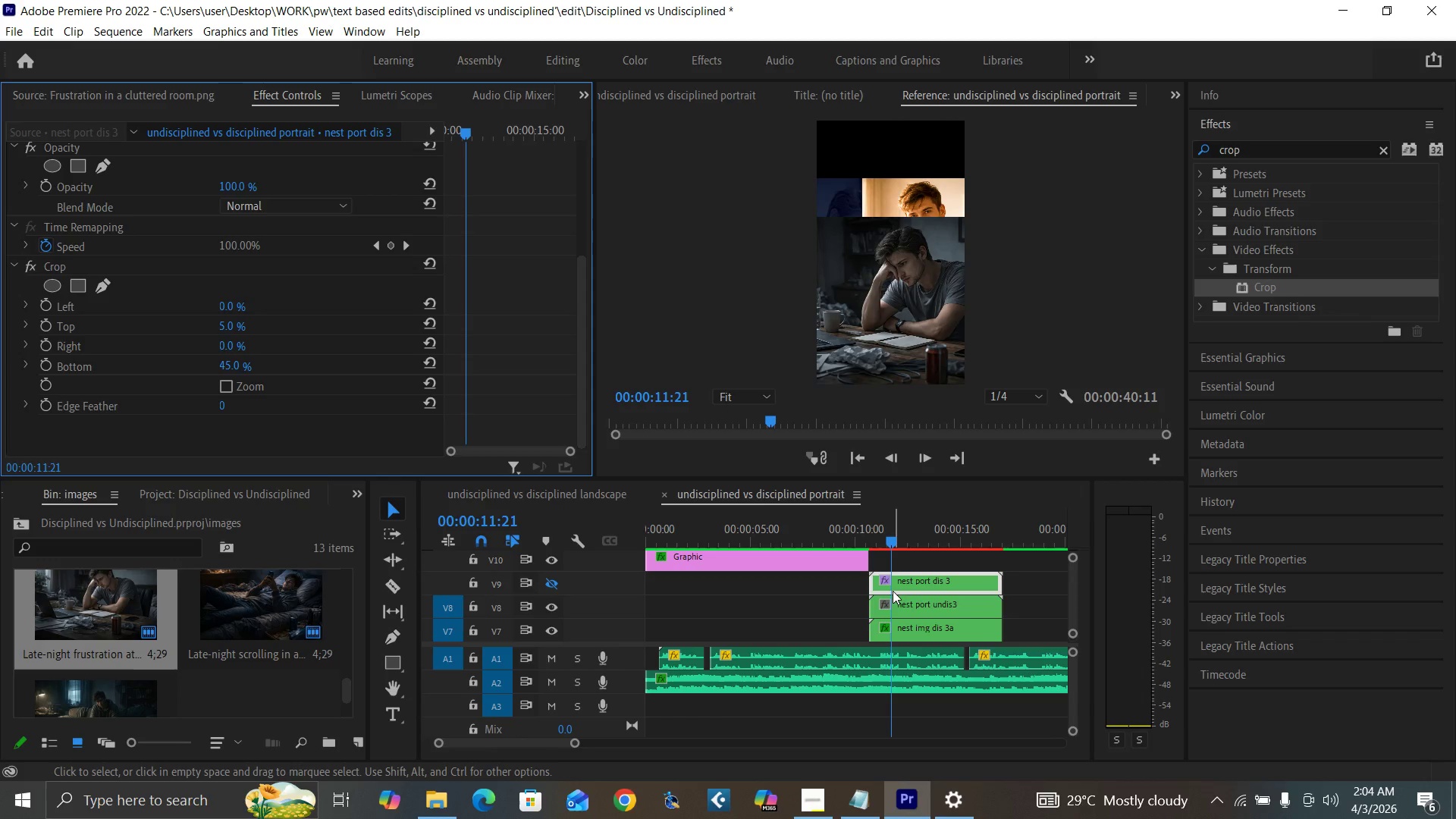 
left_click([557, 577])
 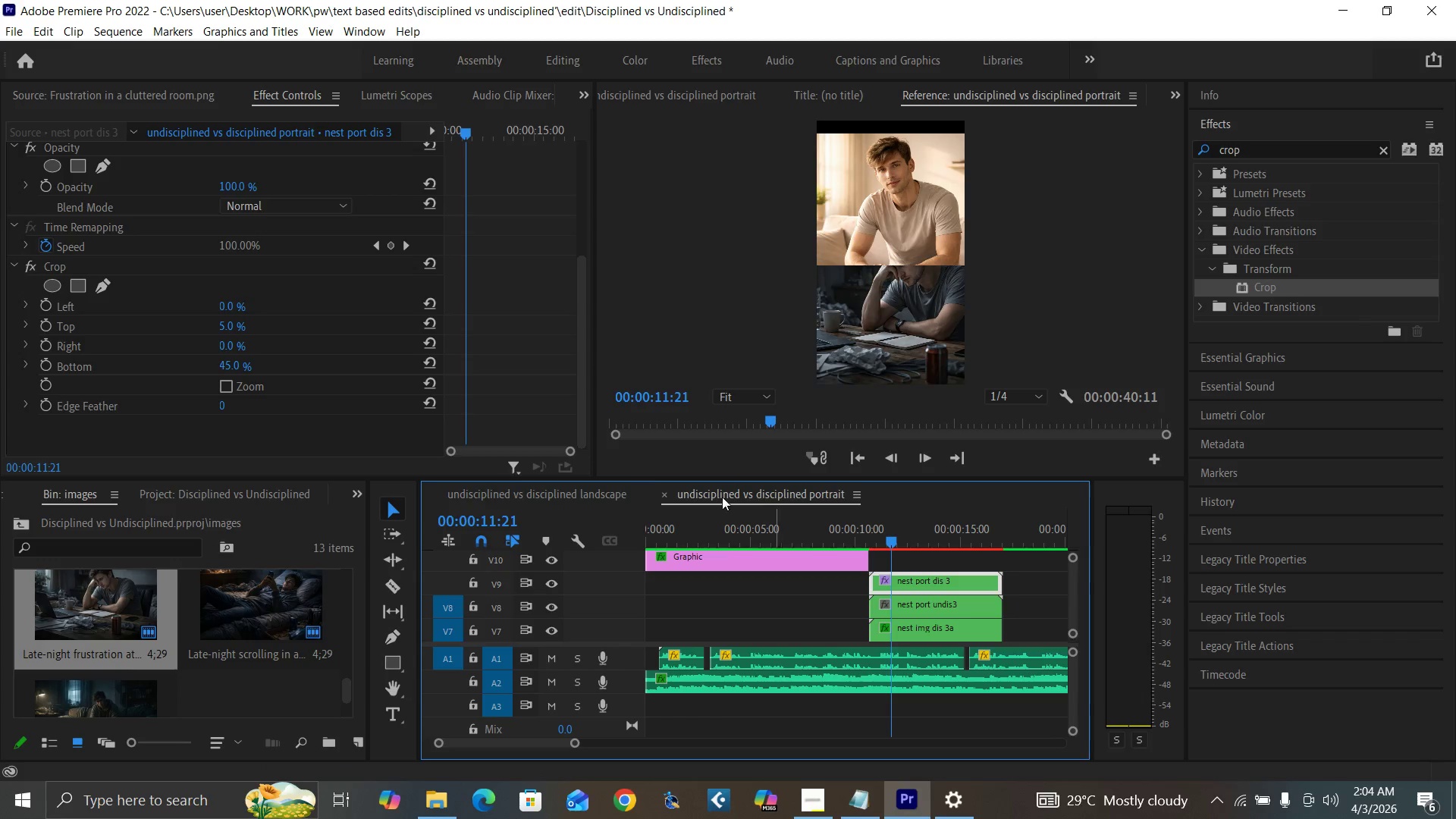 
wait(6.51)
 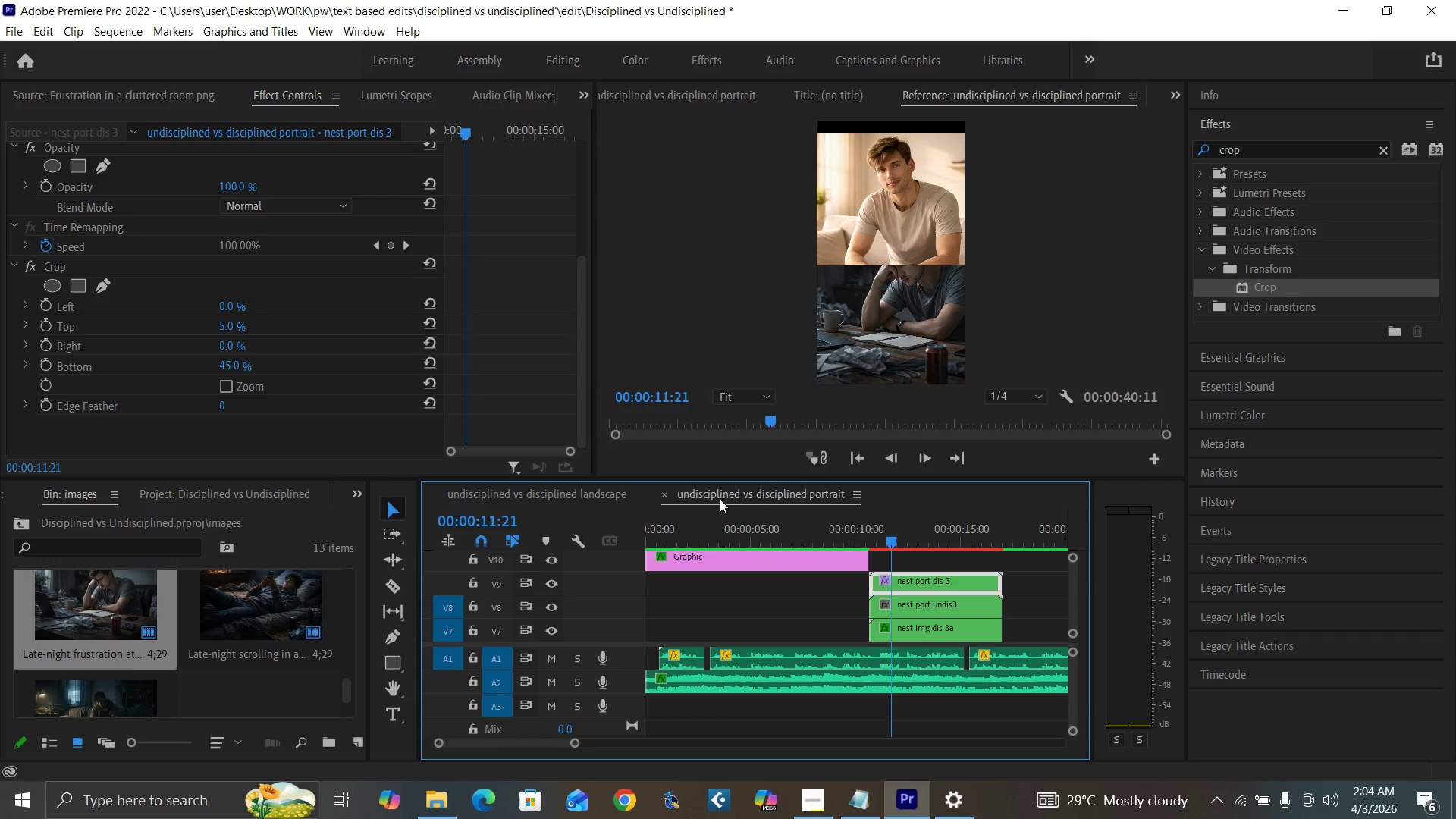 
left_click_drag(start_coordinate=[1072, 606], to_coordinate=[1075, 611])
 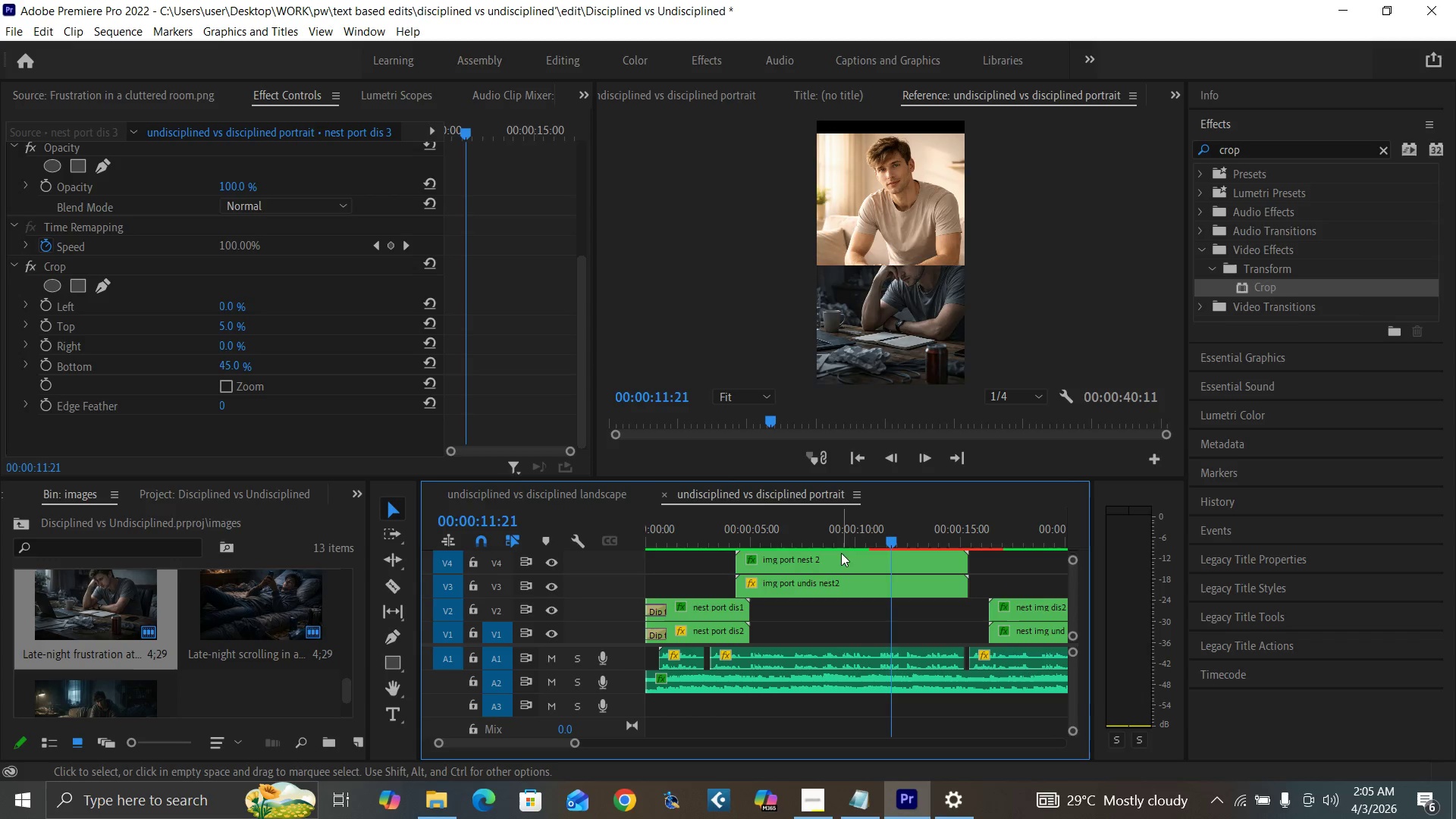 
left_click([836, 559])
 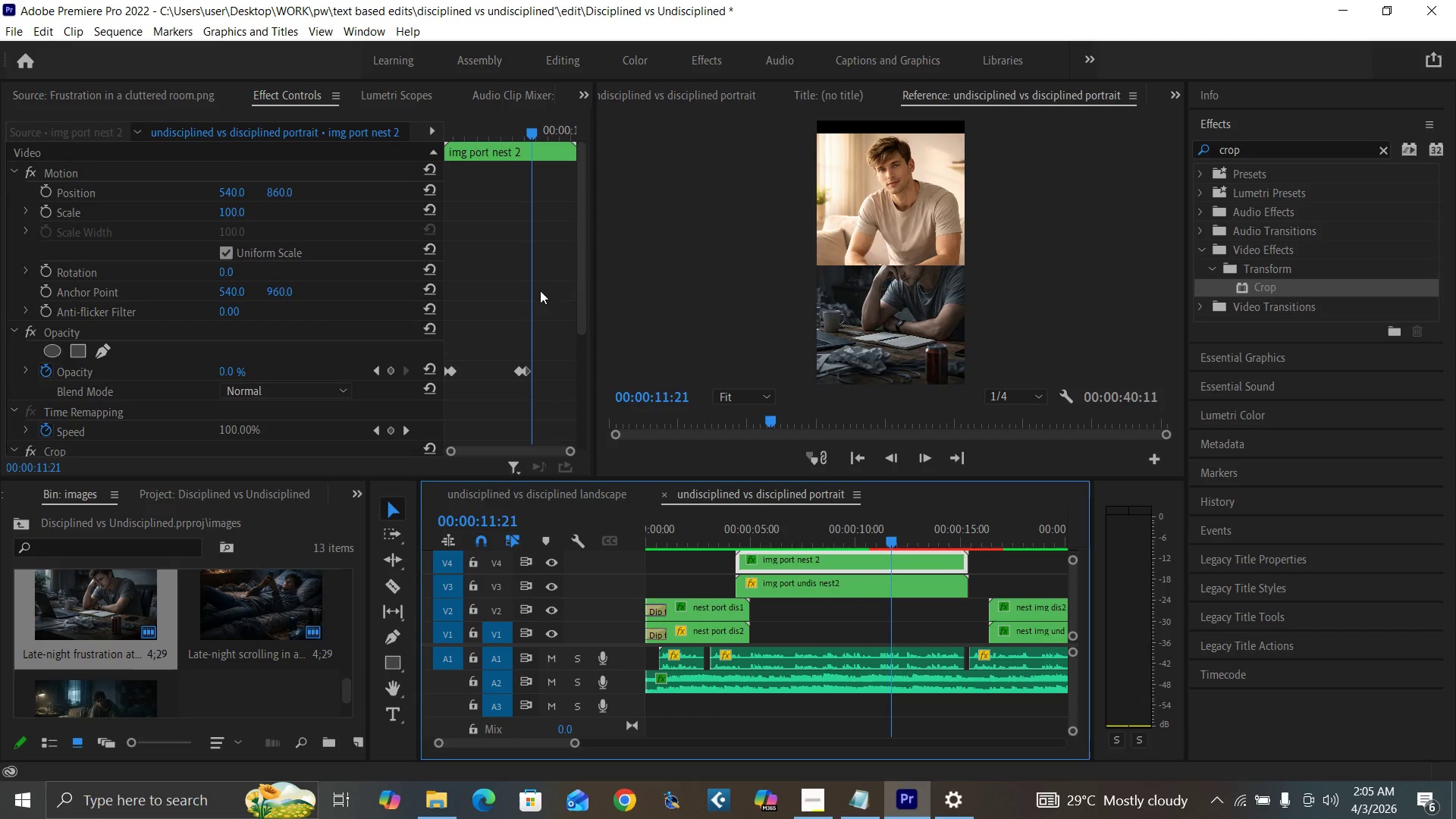 
left_click_drag(start_coordinate=[581, 296], to_coordinate=[579, 403])
 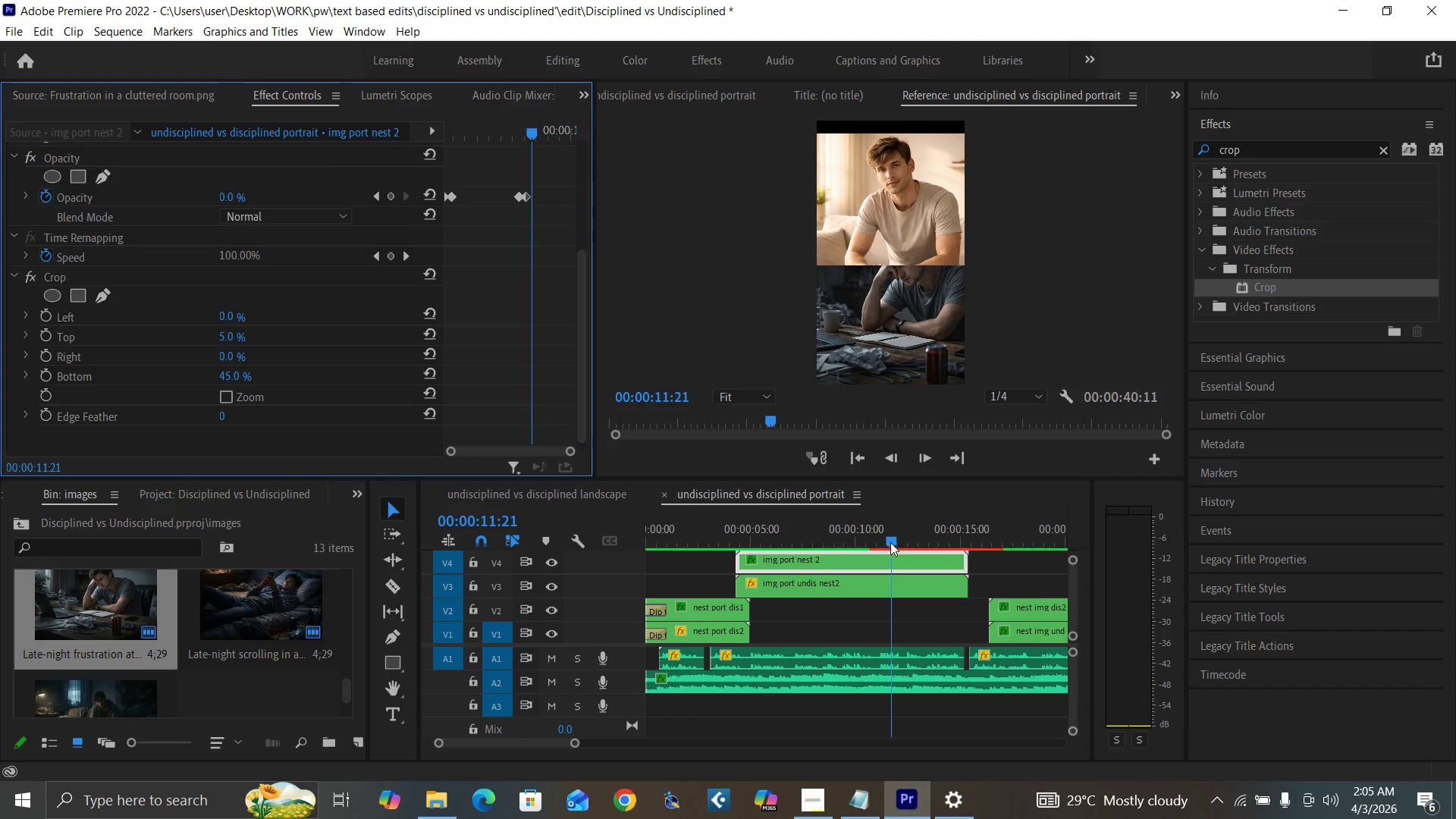 
left_click_drag(start_coordinate=[893, 543], to_coordinate=[833, 548])
 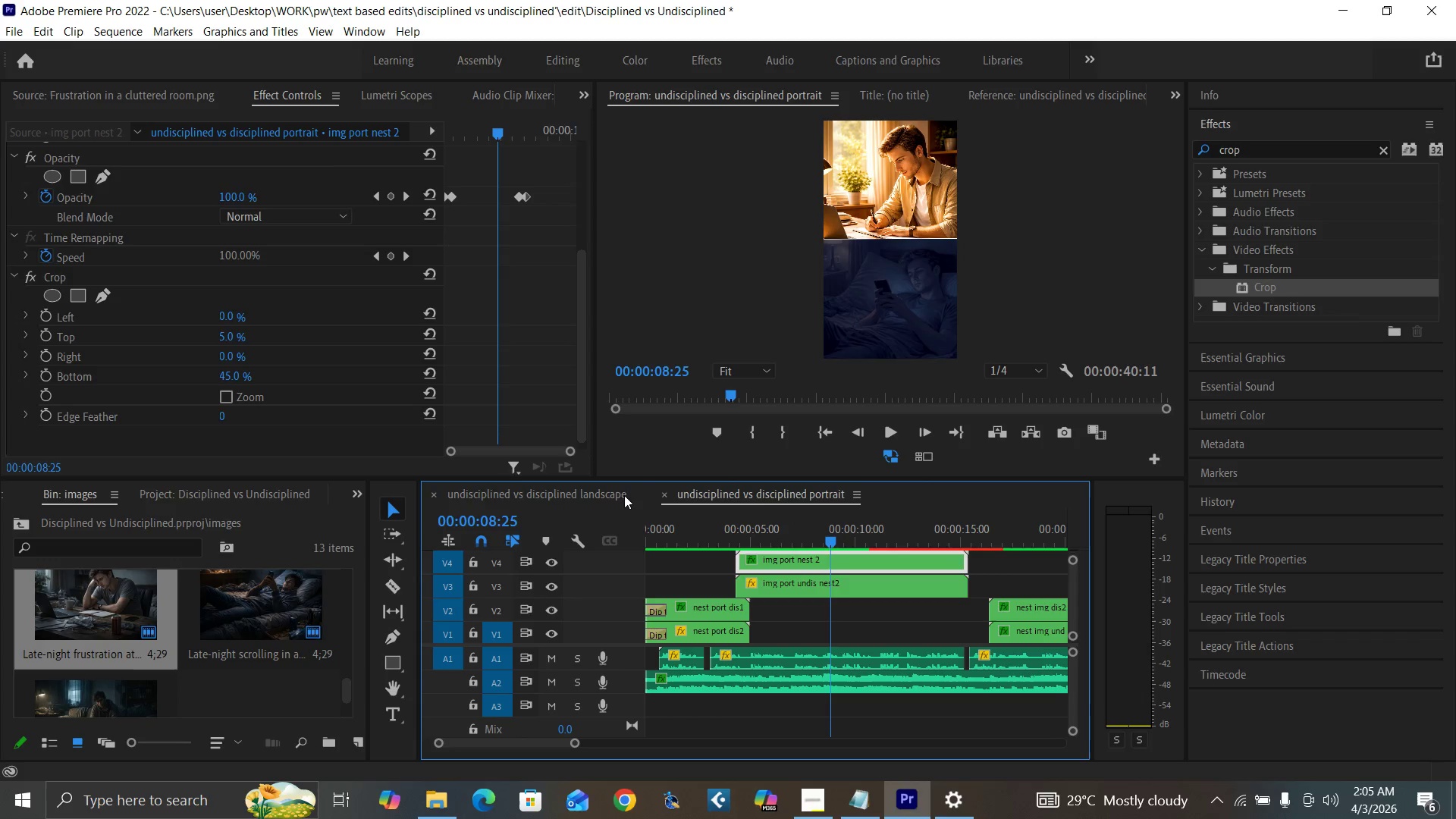 
wait(6.55)
 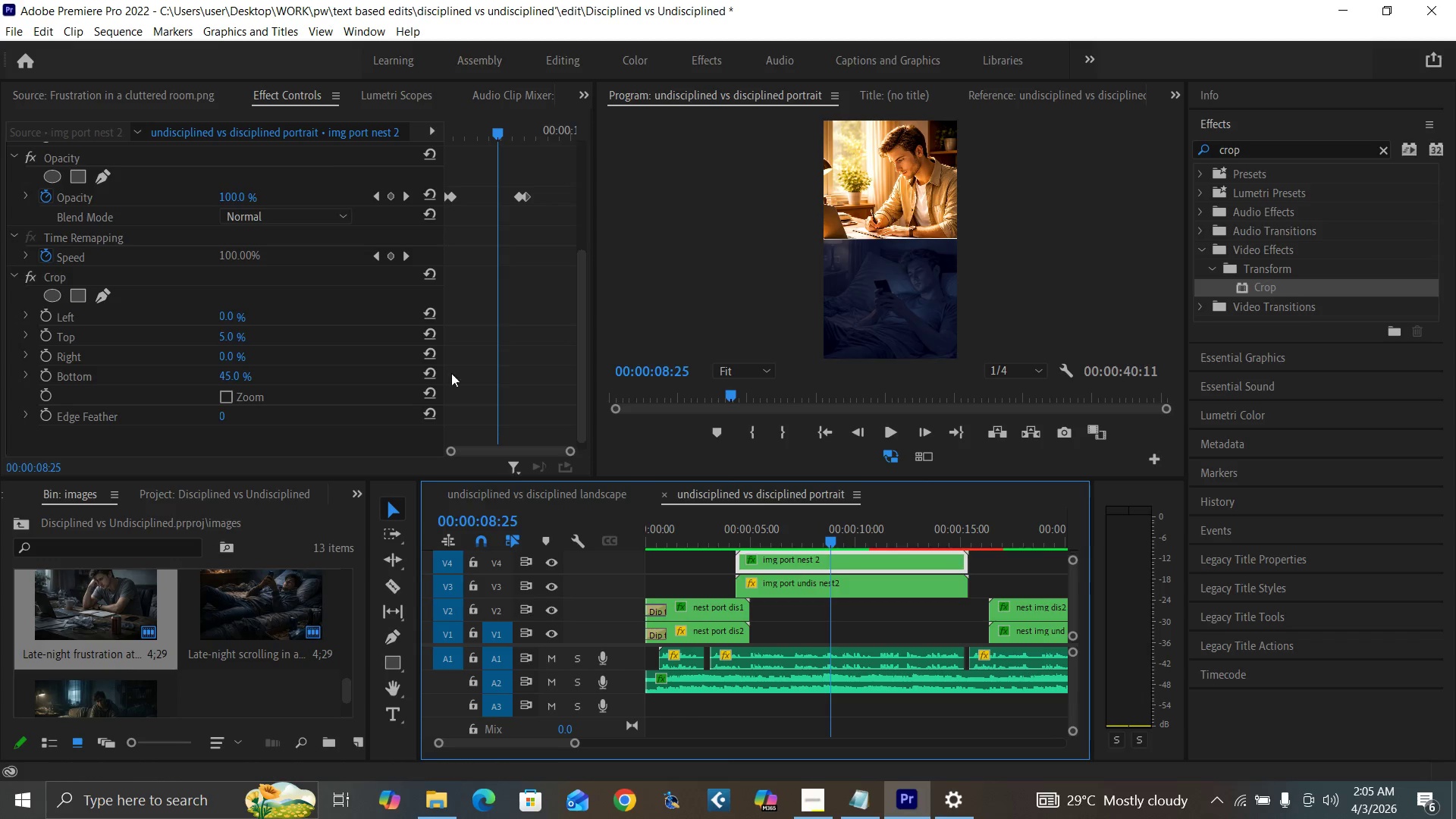 
left_click_drag(start_coordinate=[584, 398], to_coordinate=[592, 419])
 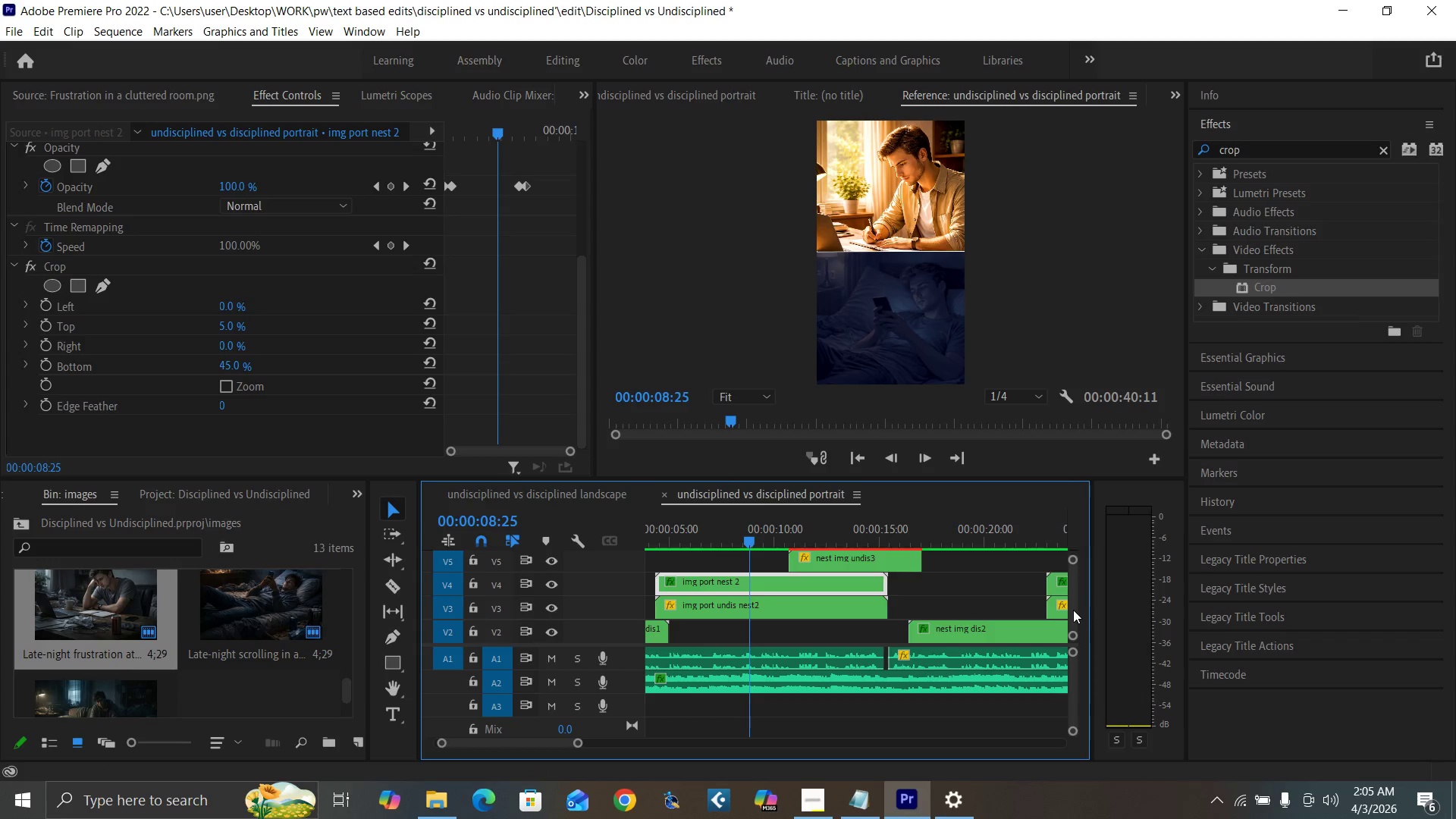 
wait(6.56)
 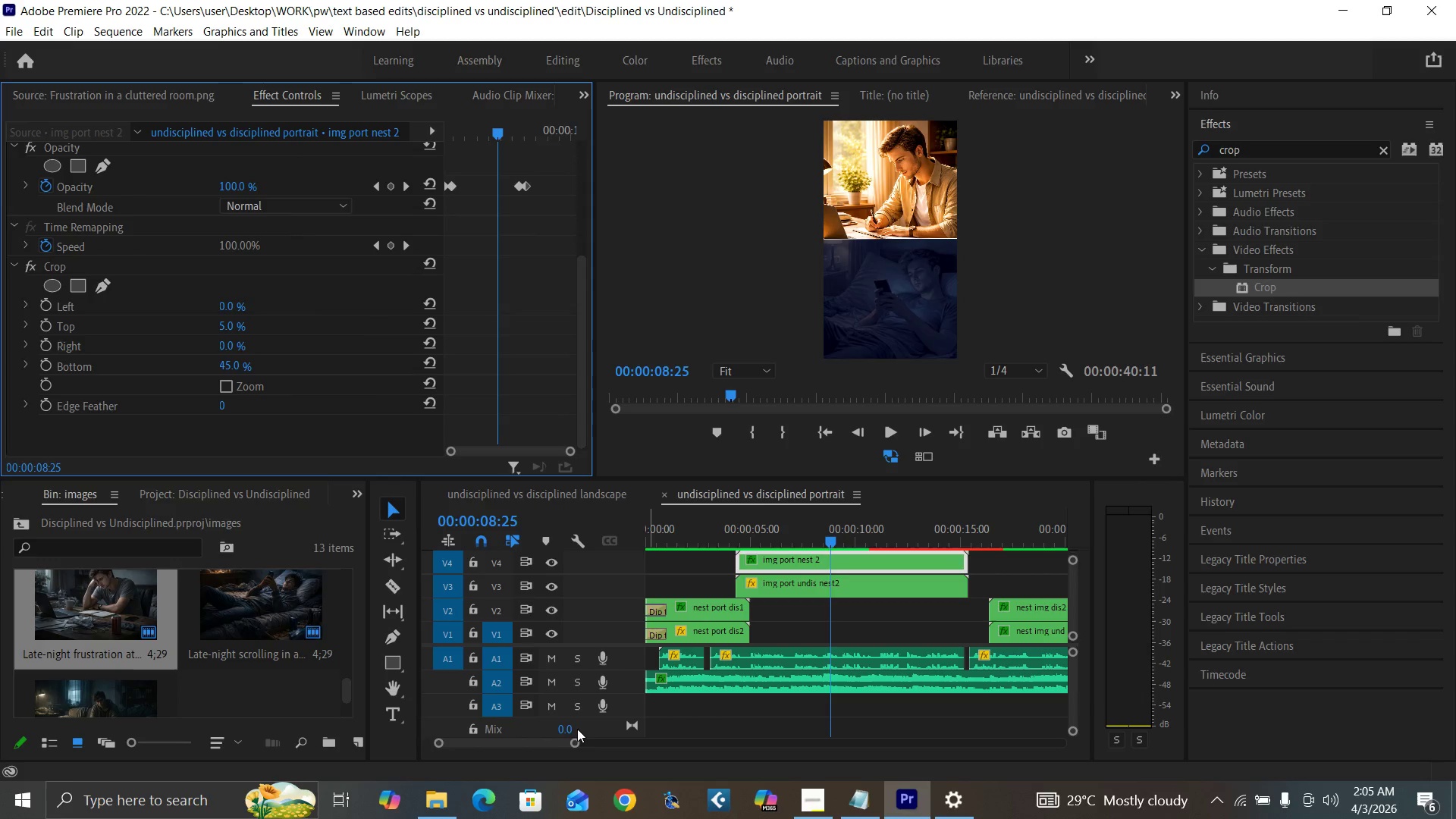 
left_click([826, 539])
 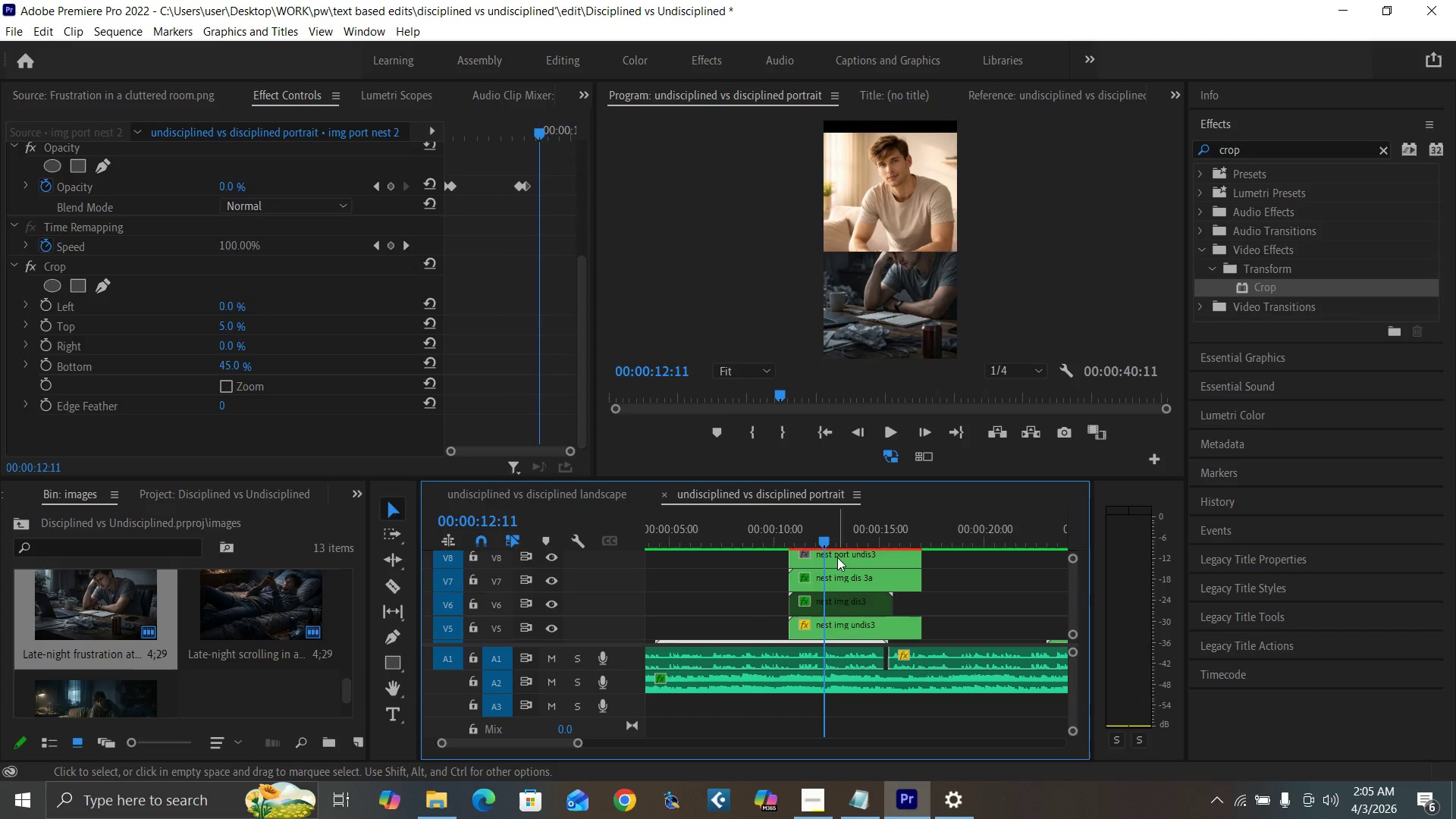 
left_click([837, 557])
 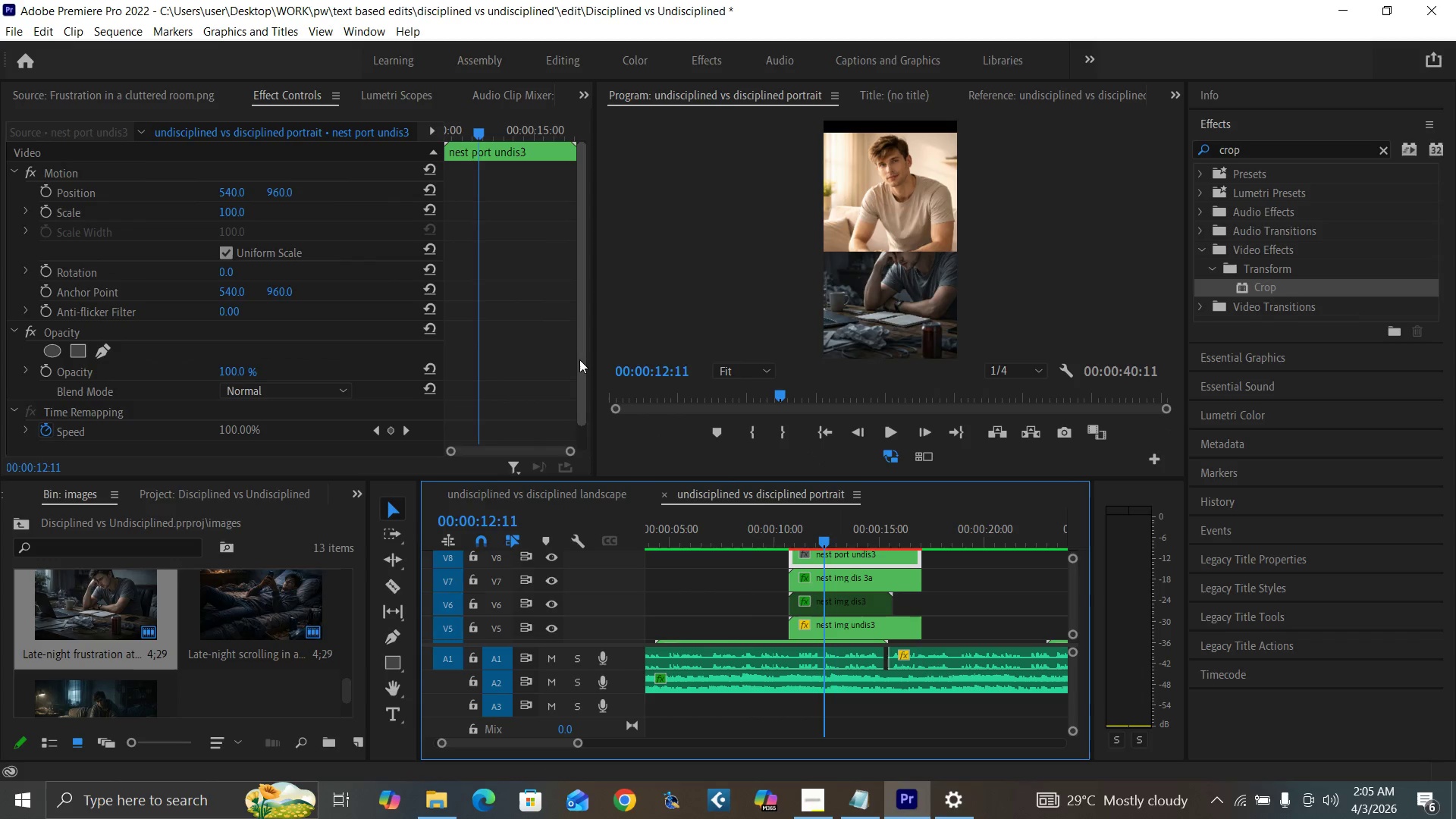 
left_click_drag(start_coordinate=[581, 366], to_coordinate=[575, 428])
 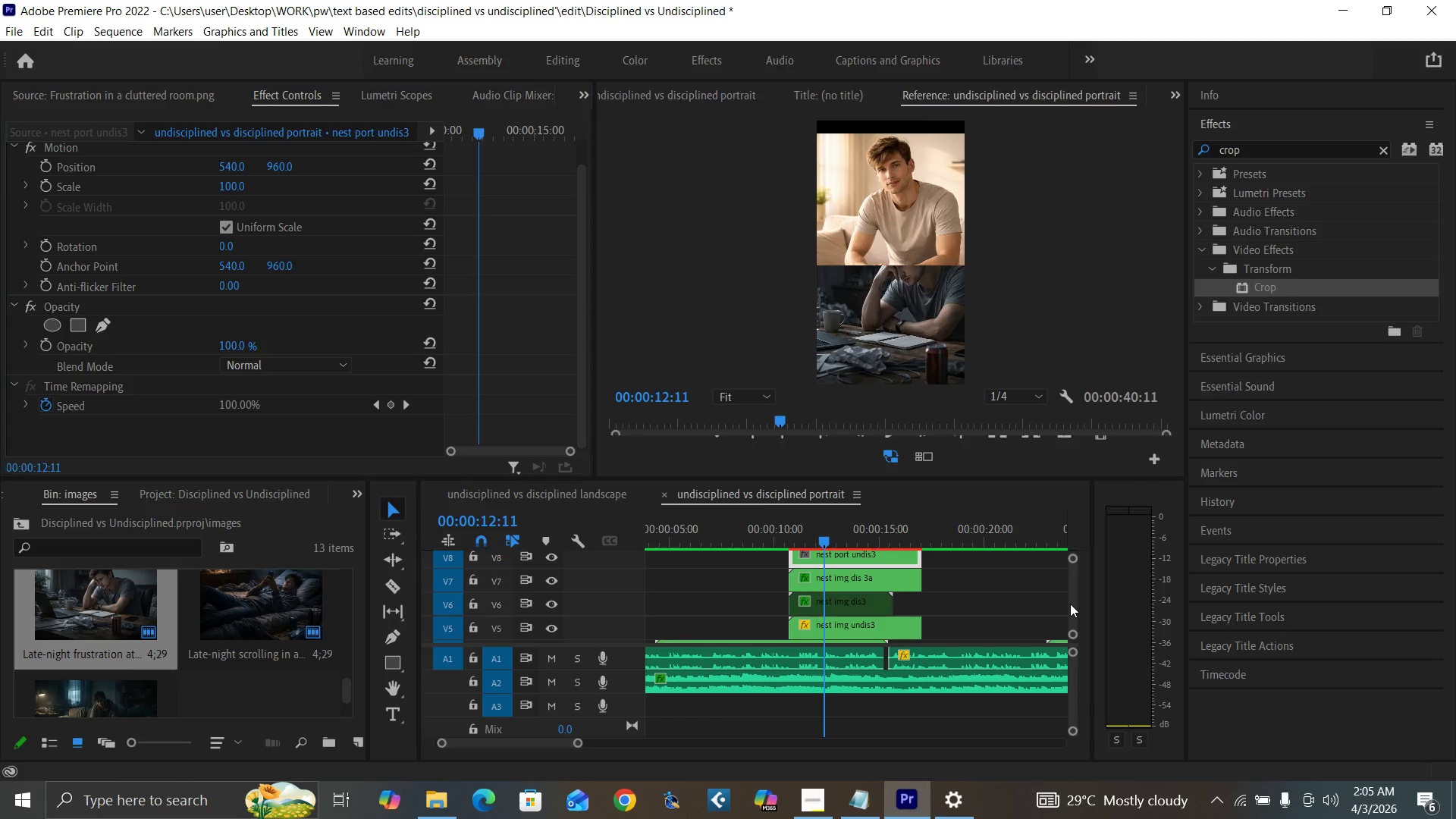 
left_click([837, 587])
 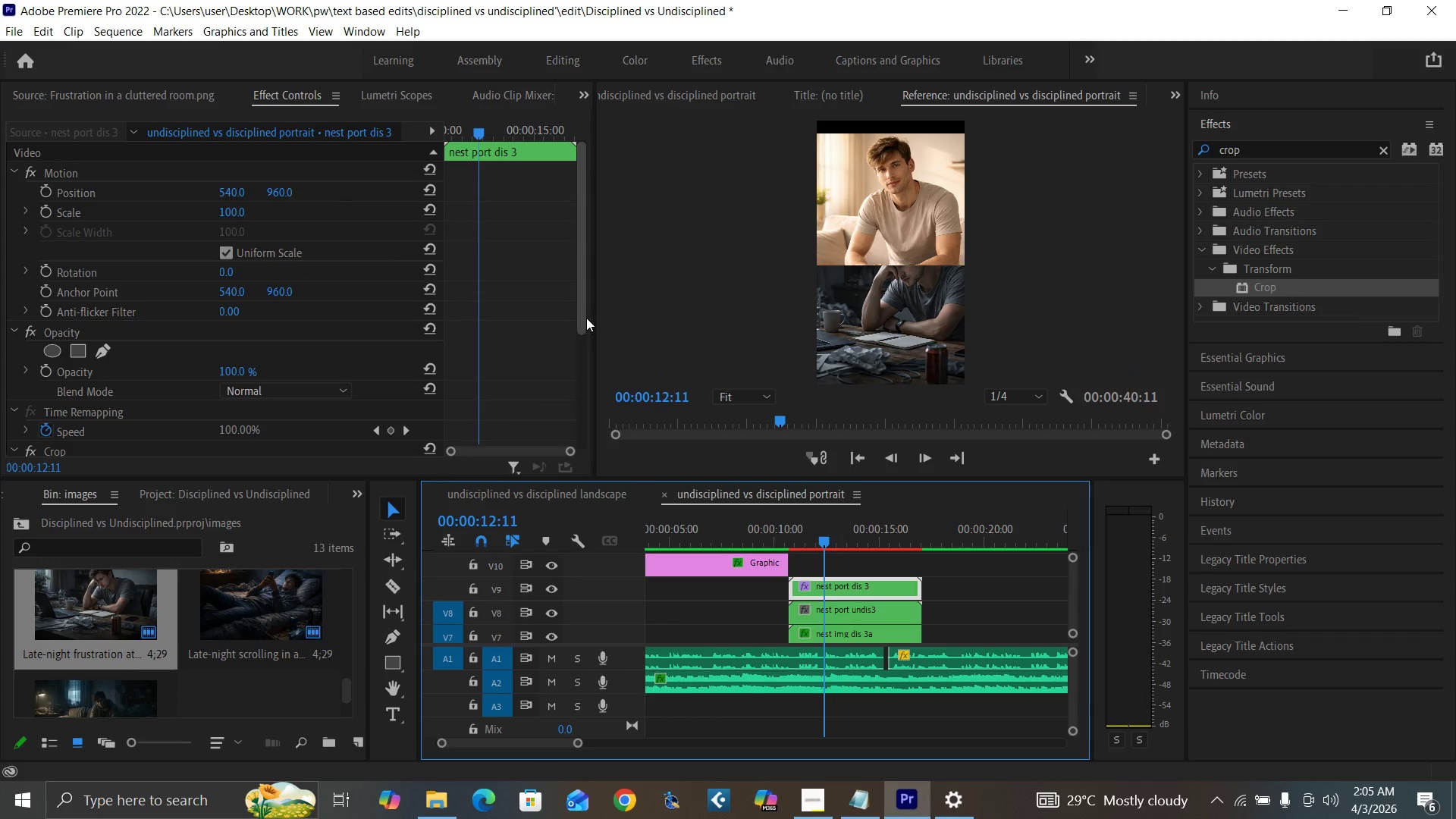 
left_click_drag(start_coordinate=[585, 315], to_coordinate=[588, 438])
 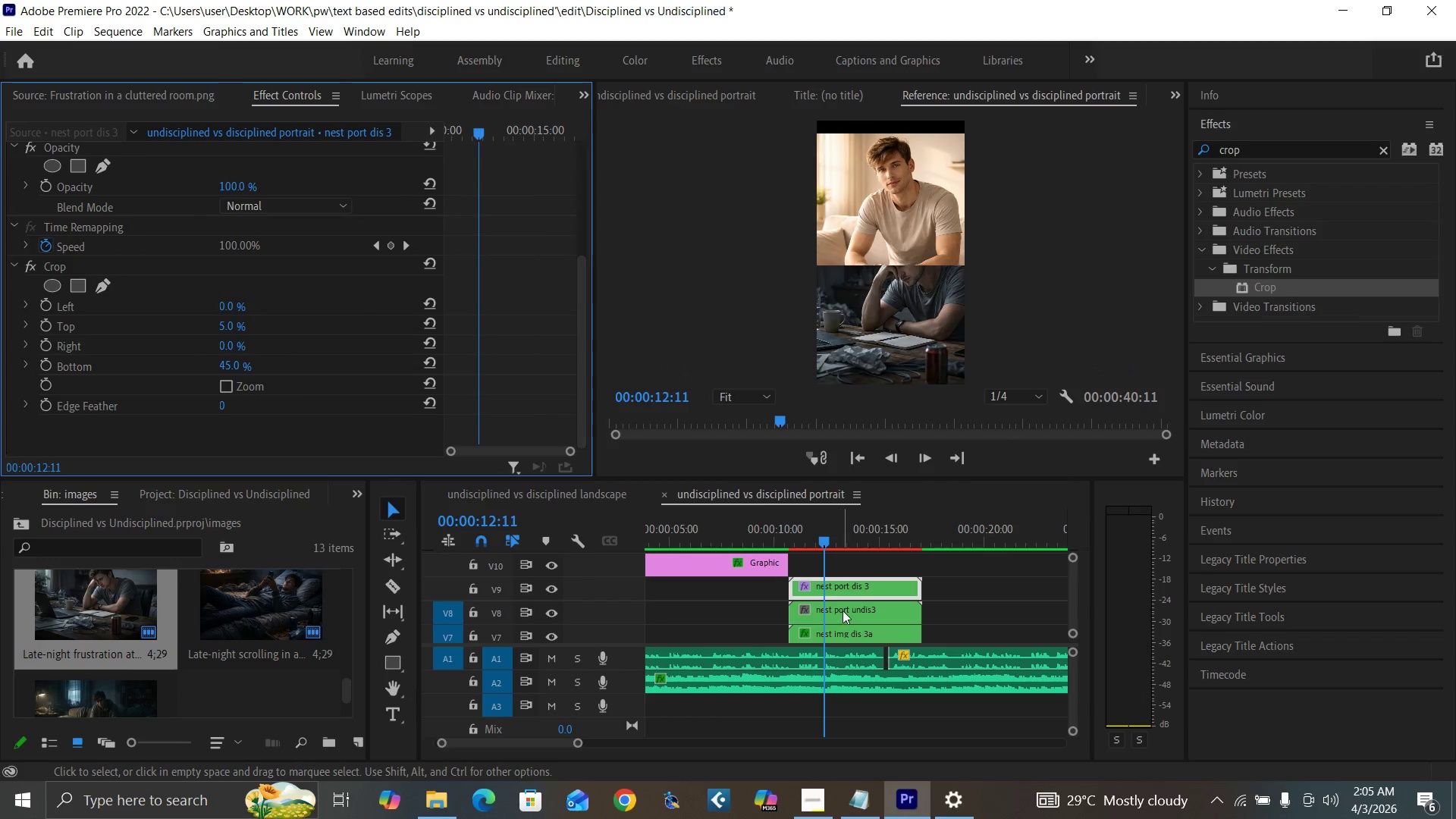 
wait(6.81)
 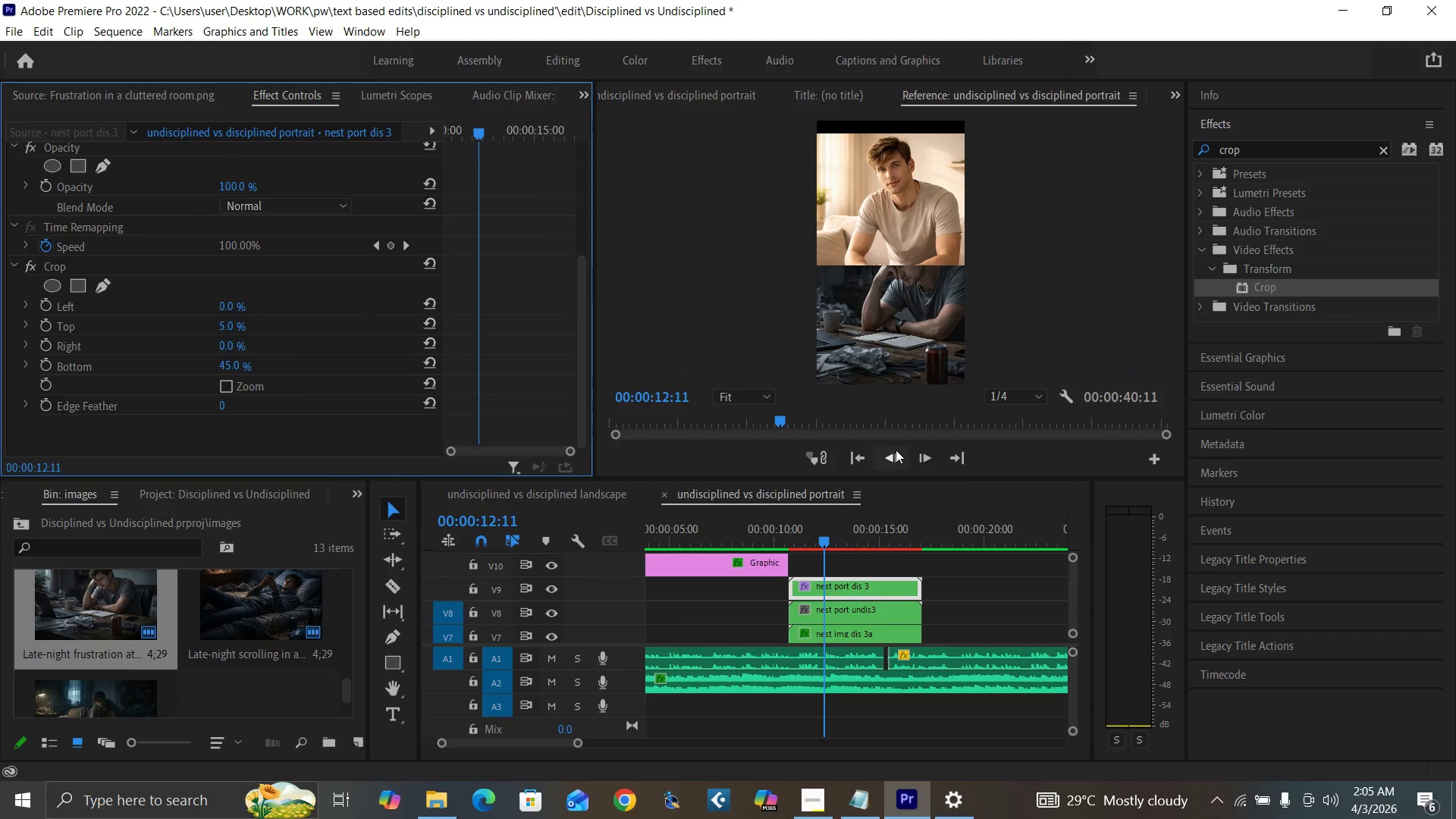 
left_click([849, 613])
 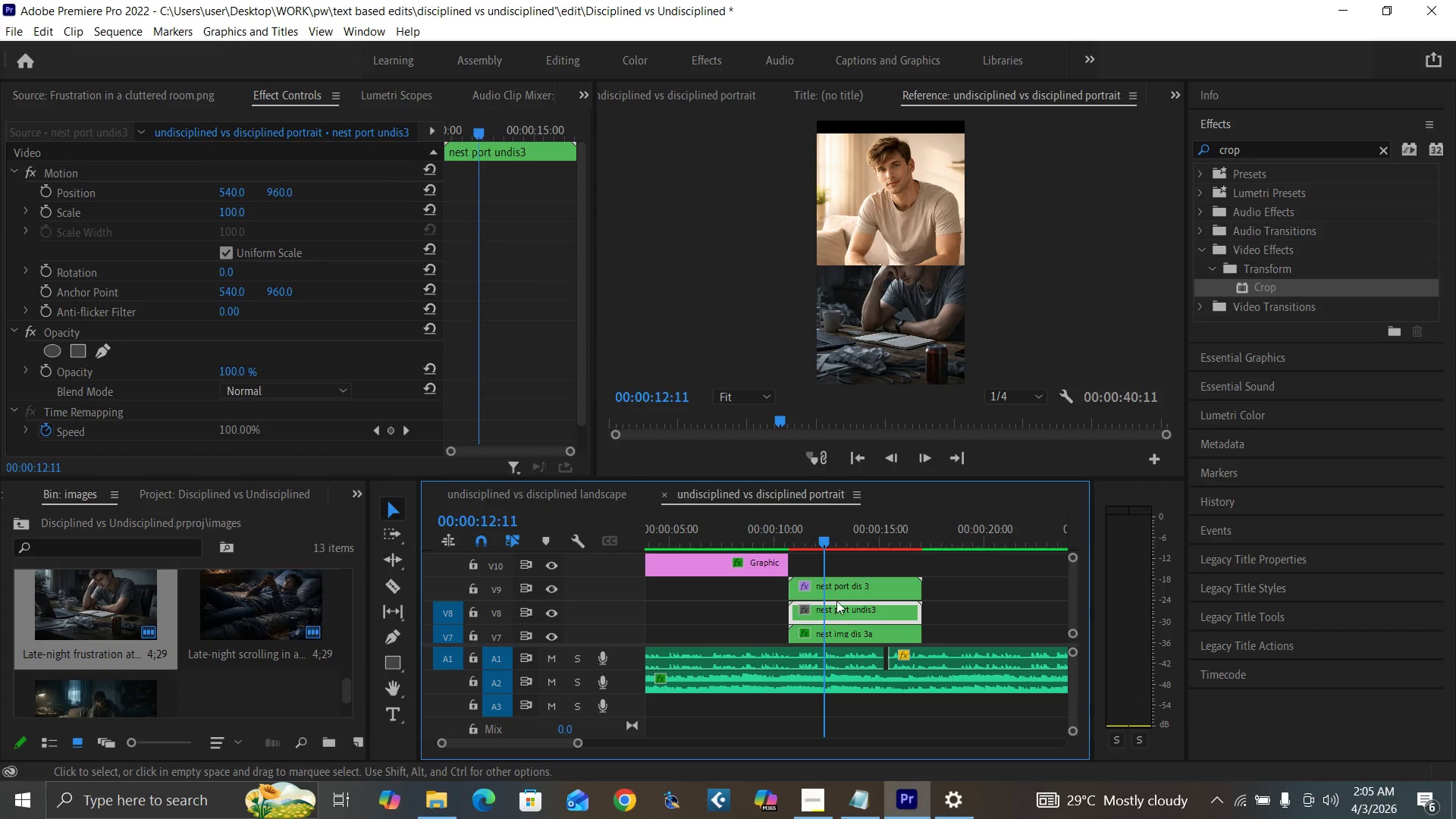 
left_click([842, 585])
 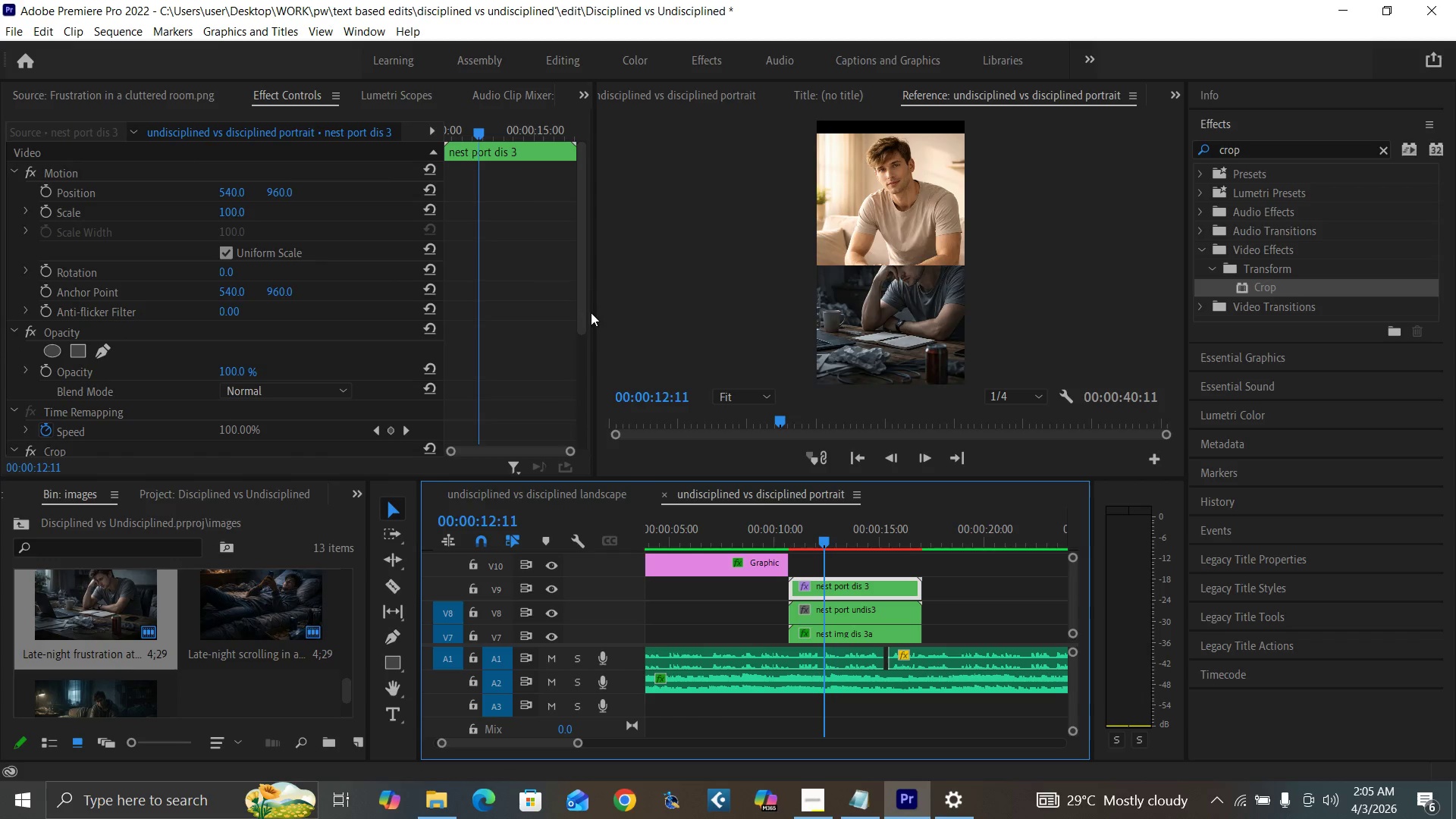 
left_click_drag(start_coordinate=[584, 314], to_coordinate=[572, 435])
 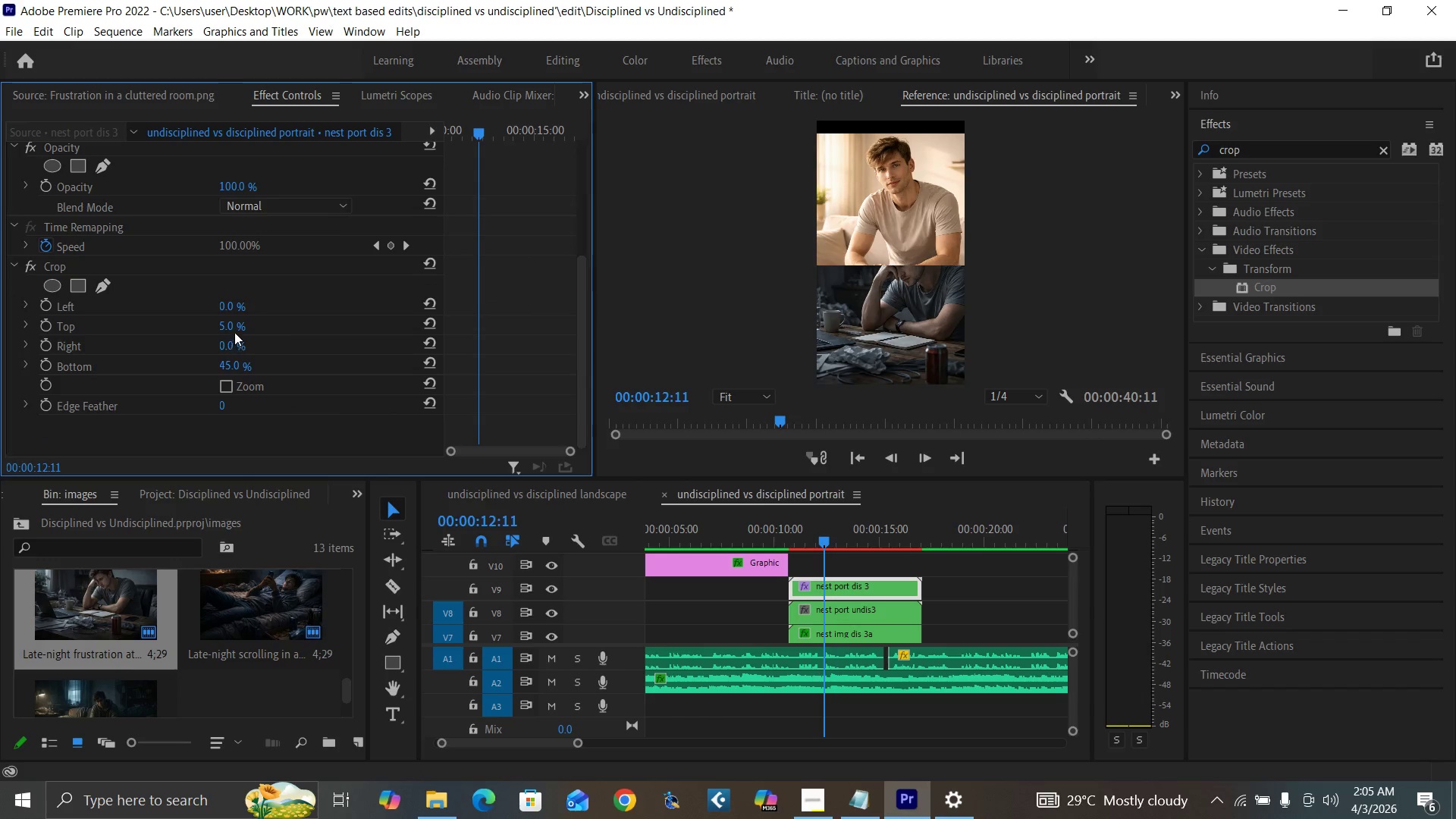 
left_click([227, 328])
 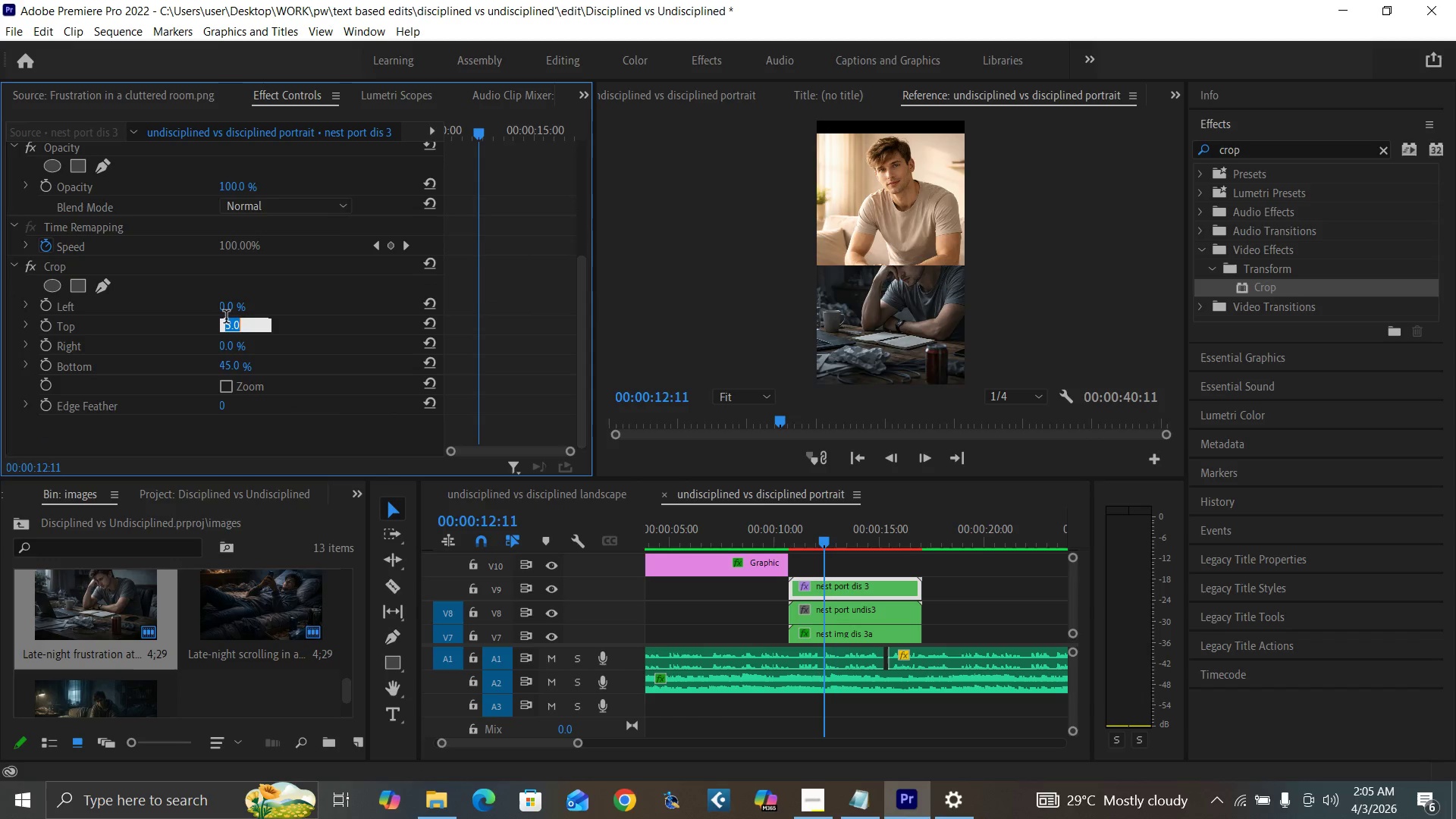 
type(10)
 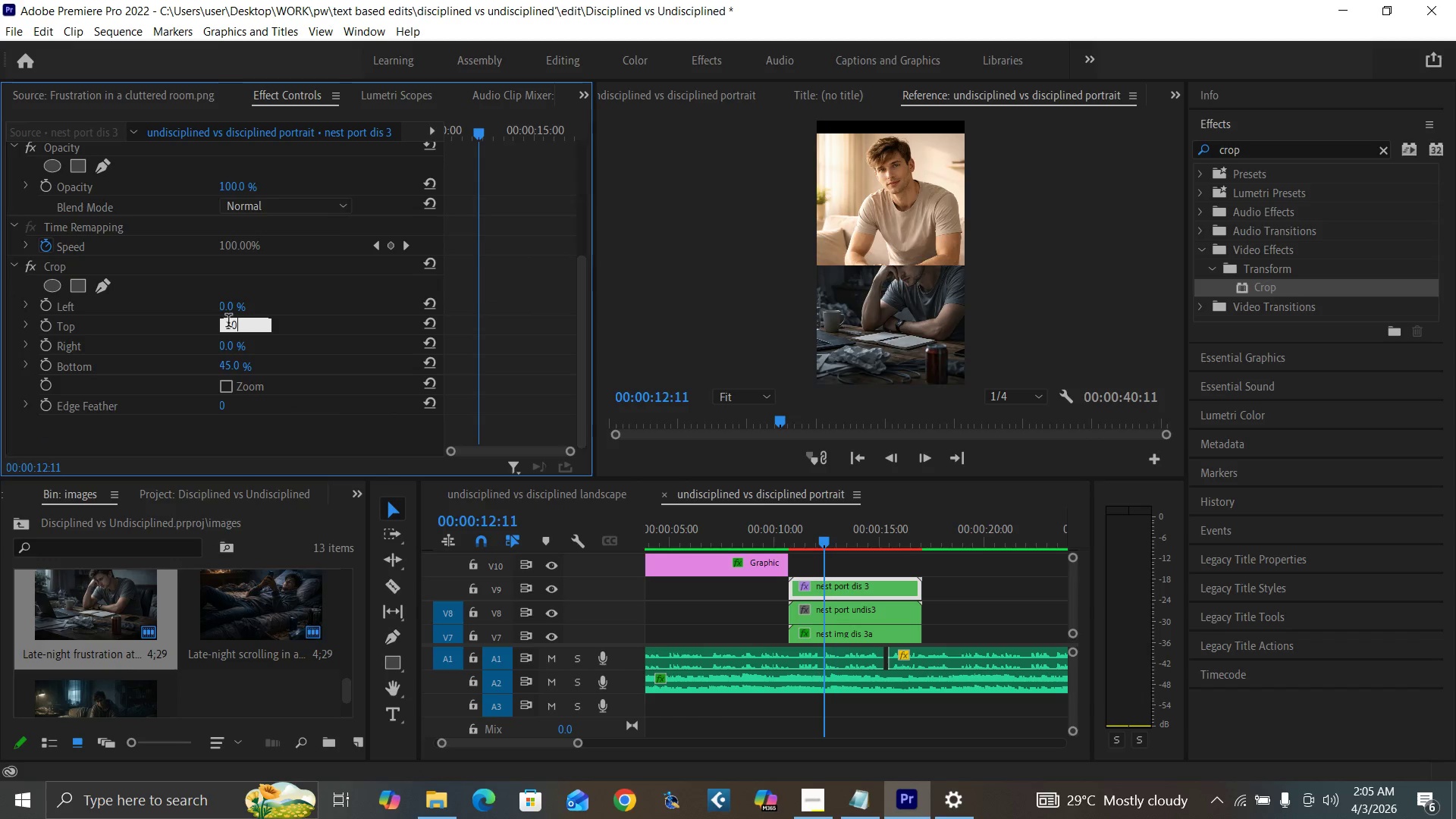 
key(Enter)
 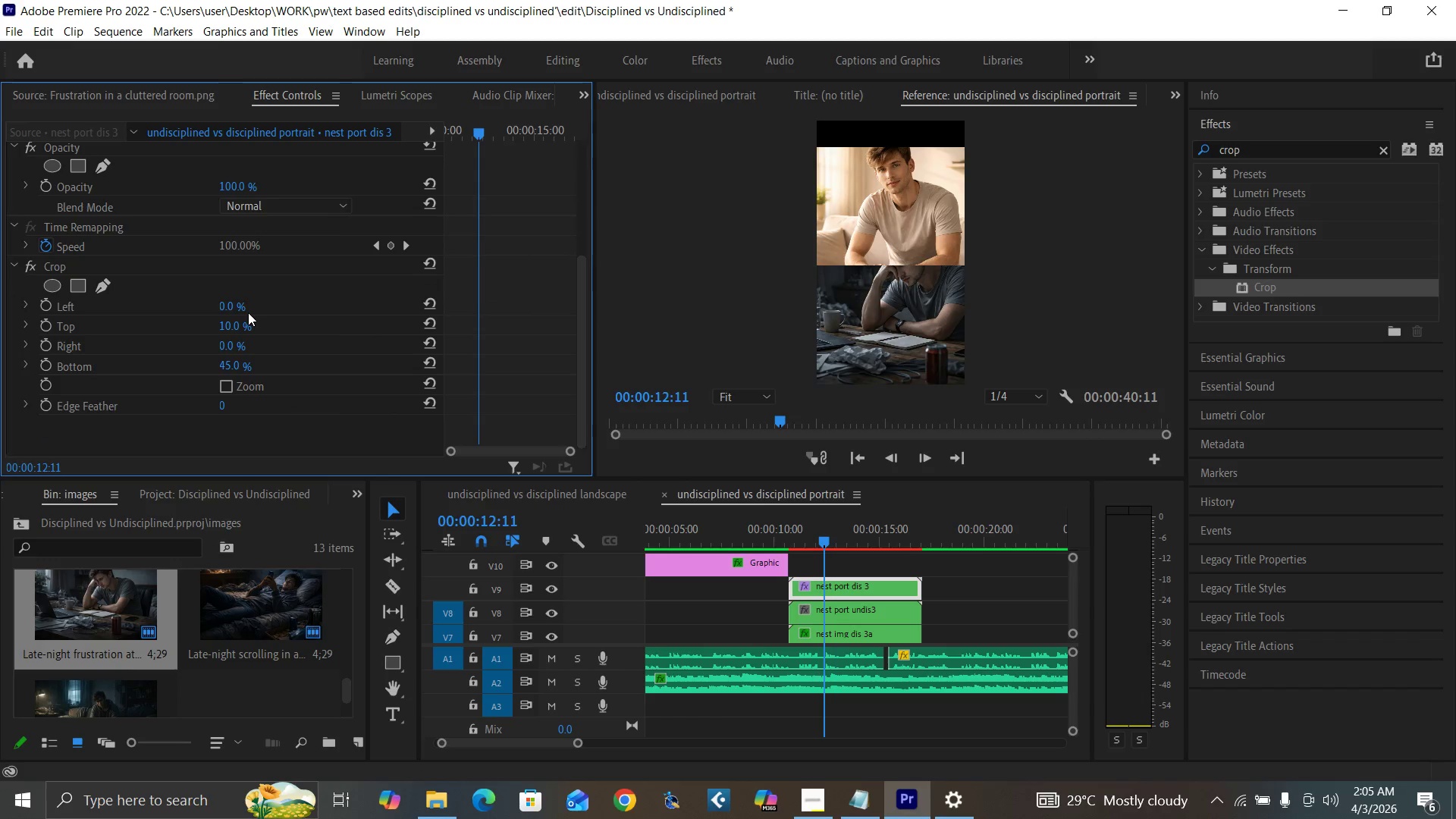 
key(Control+Z)
 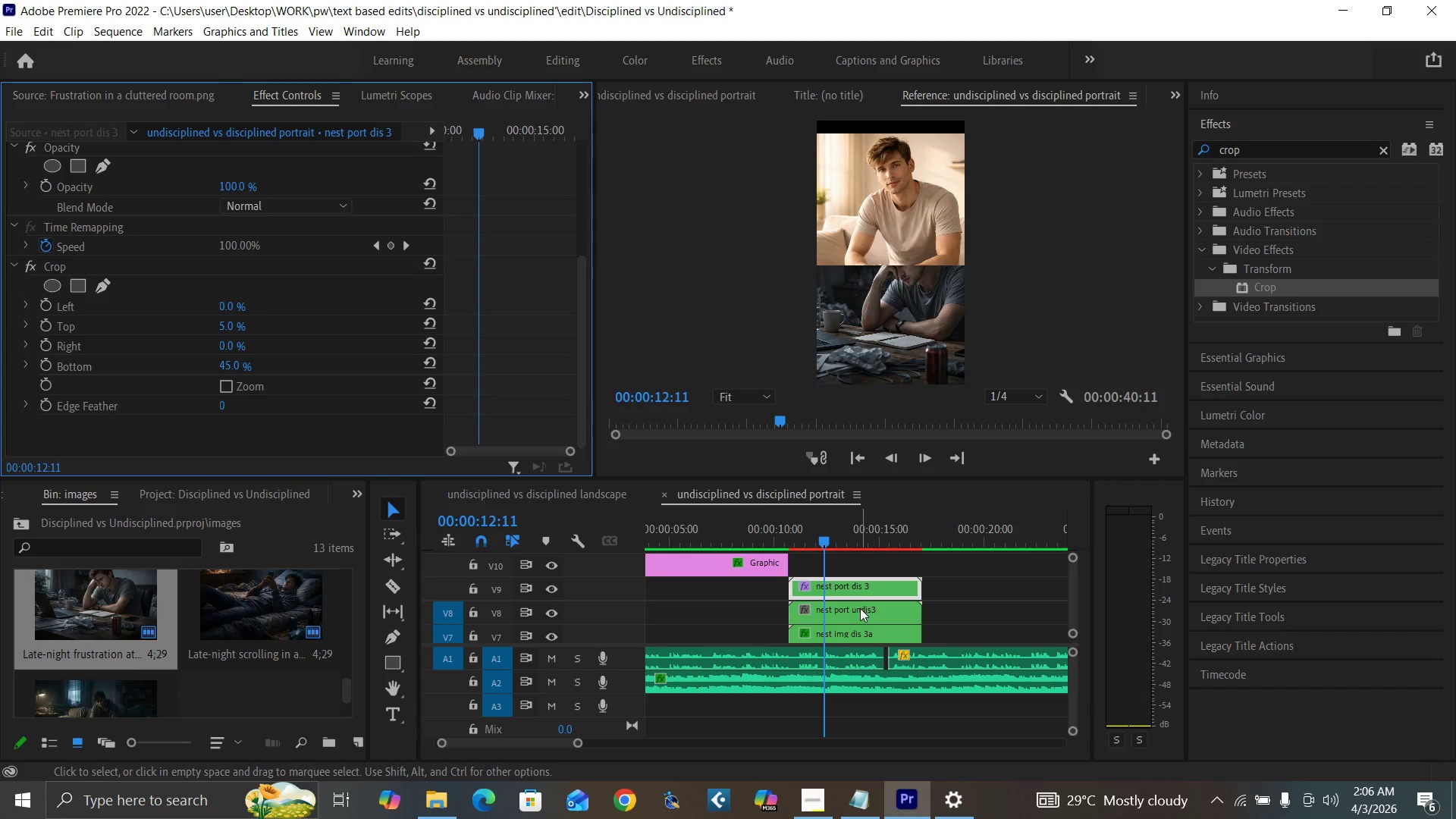 
wait(6.97)
 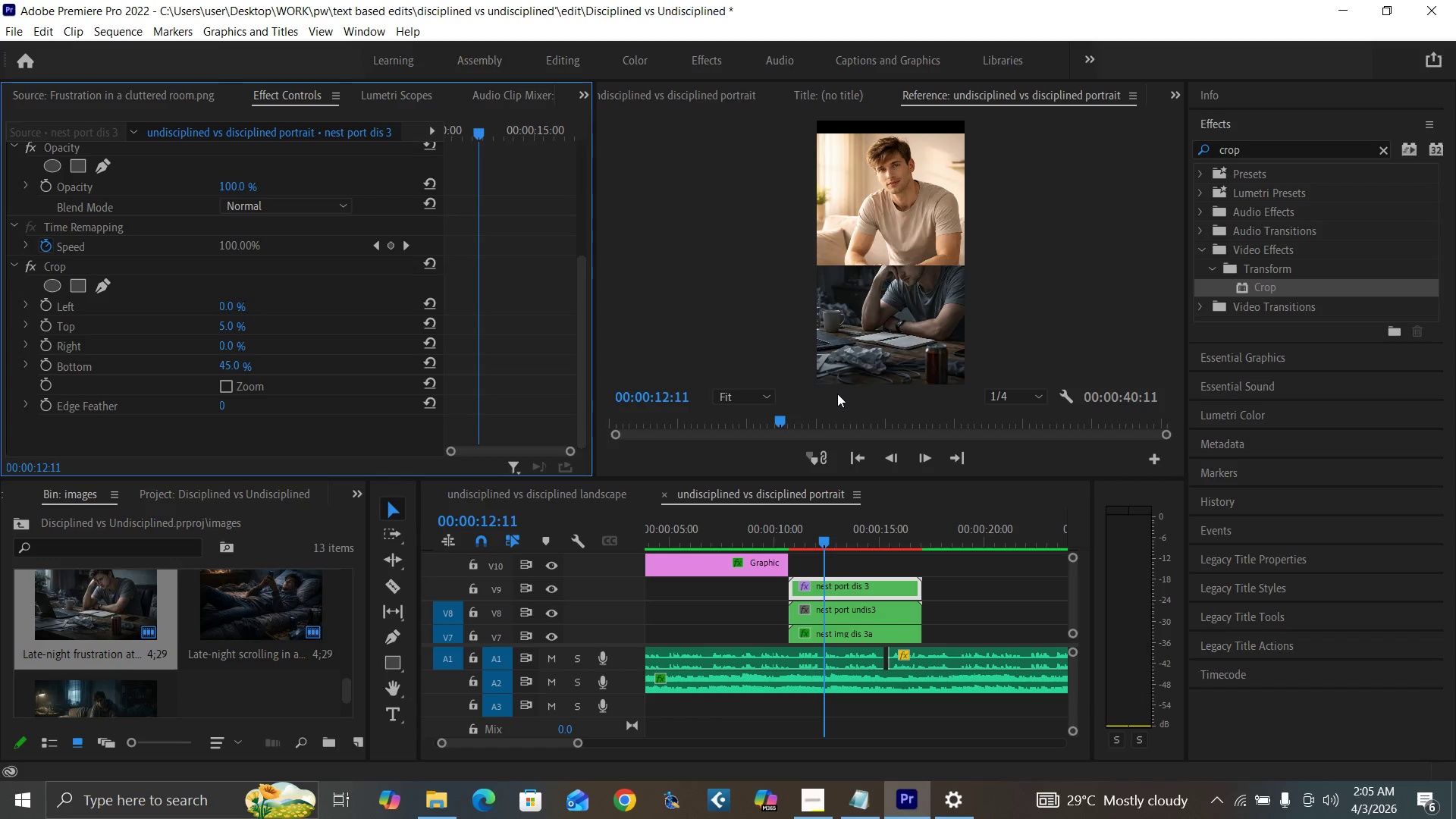 
left_click_drag(start_coordinate=[1072, 609], to_coordinate=[1072, 613])
 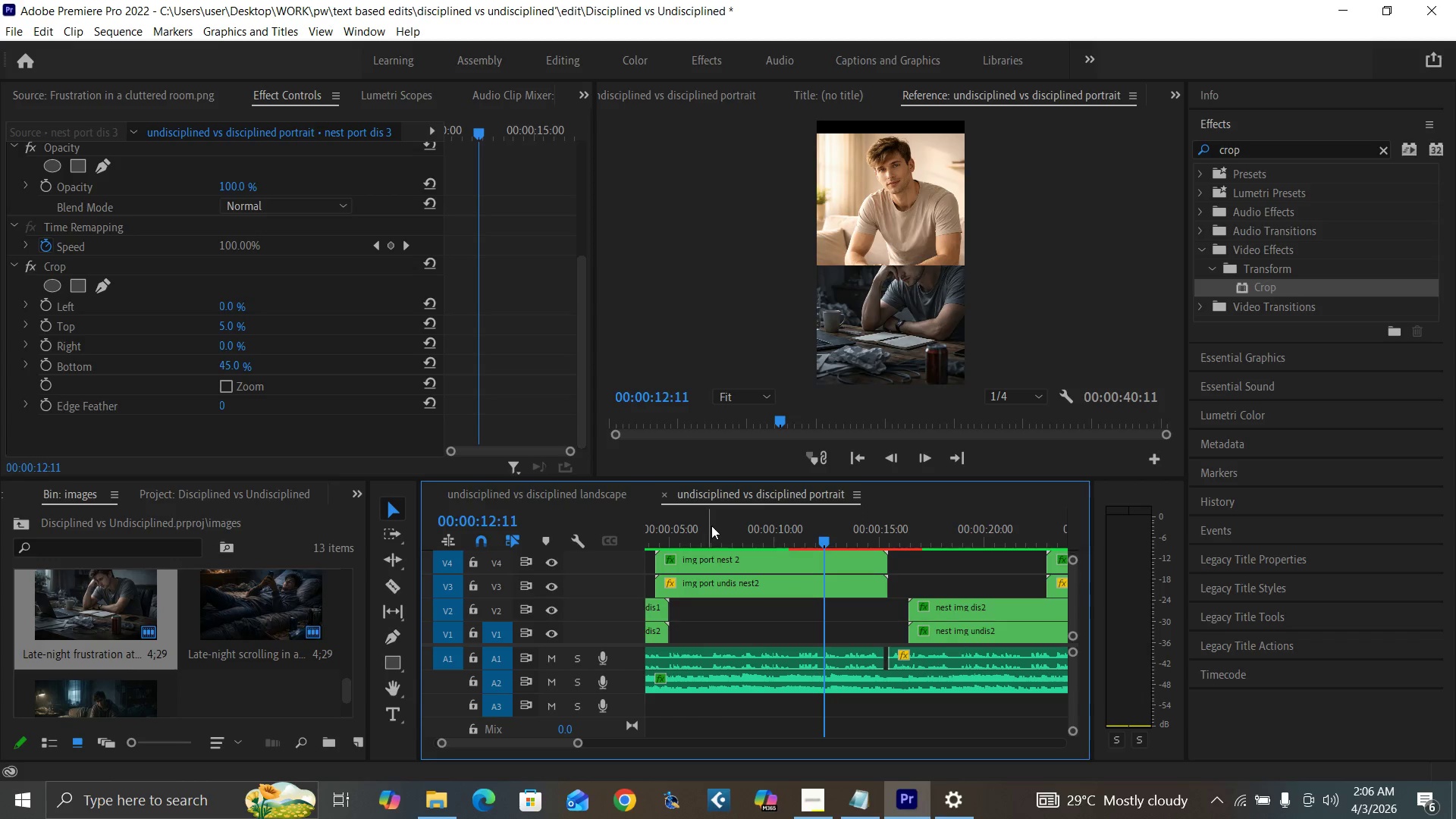 
left_click_drag(start_coordinate=[714, 532], to_coordinate=[741, 550])
 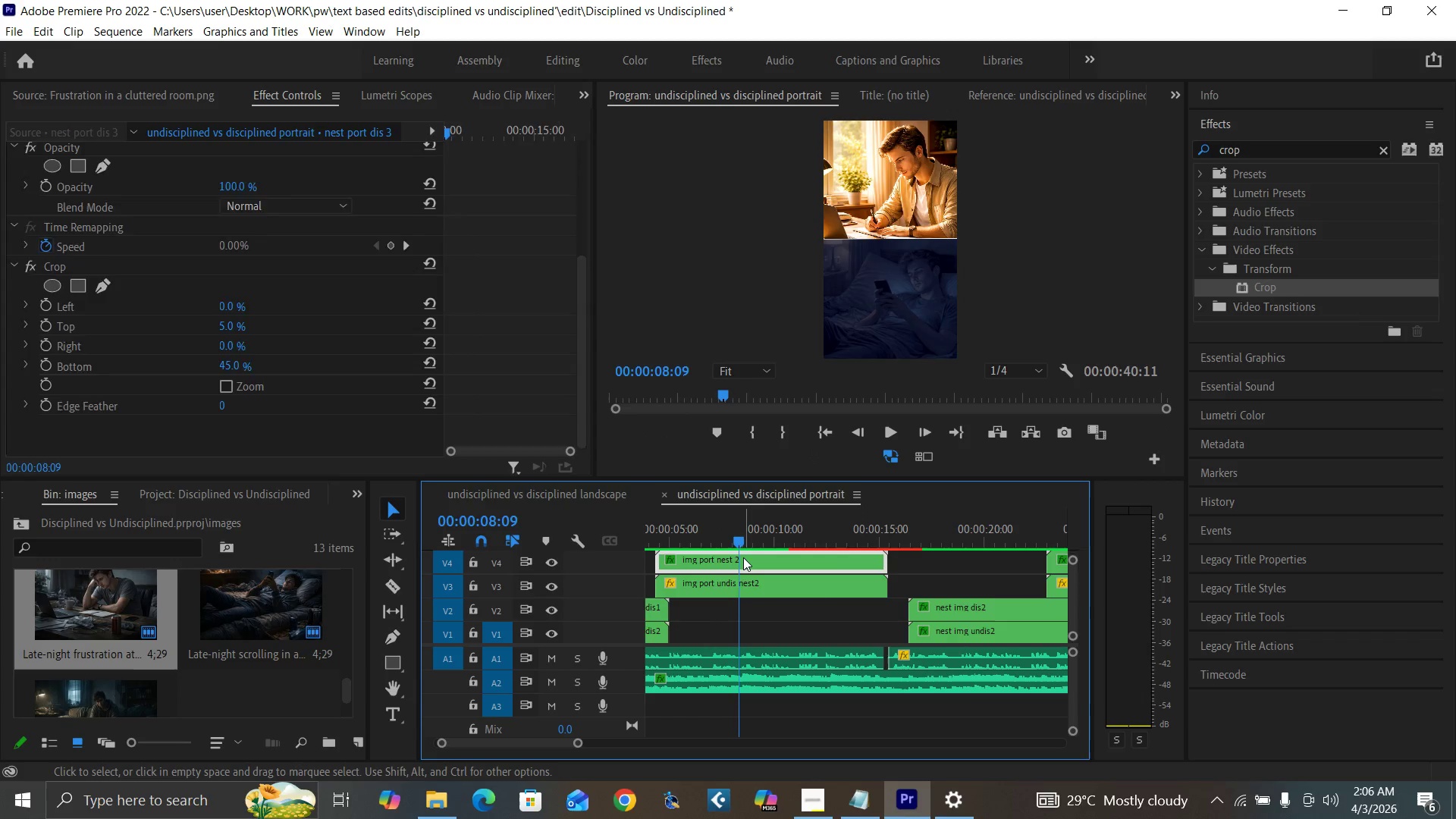 
double_click([743, 557])
 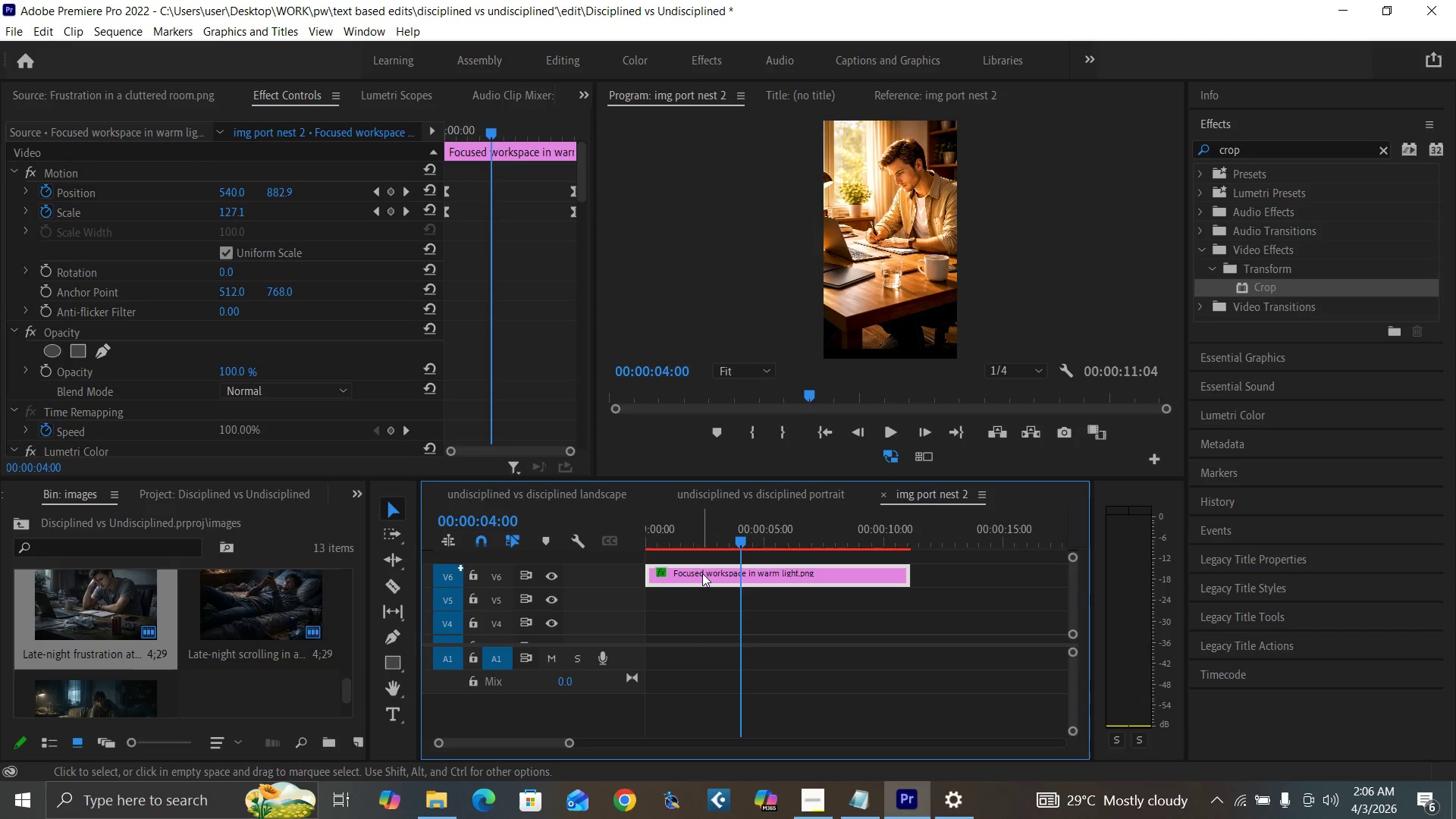 
left_click_drag(start_coordinate=[682, 538], to_coordinate=[570, 578])
 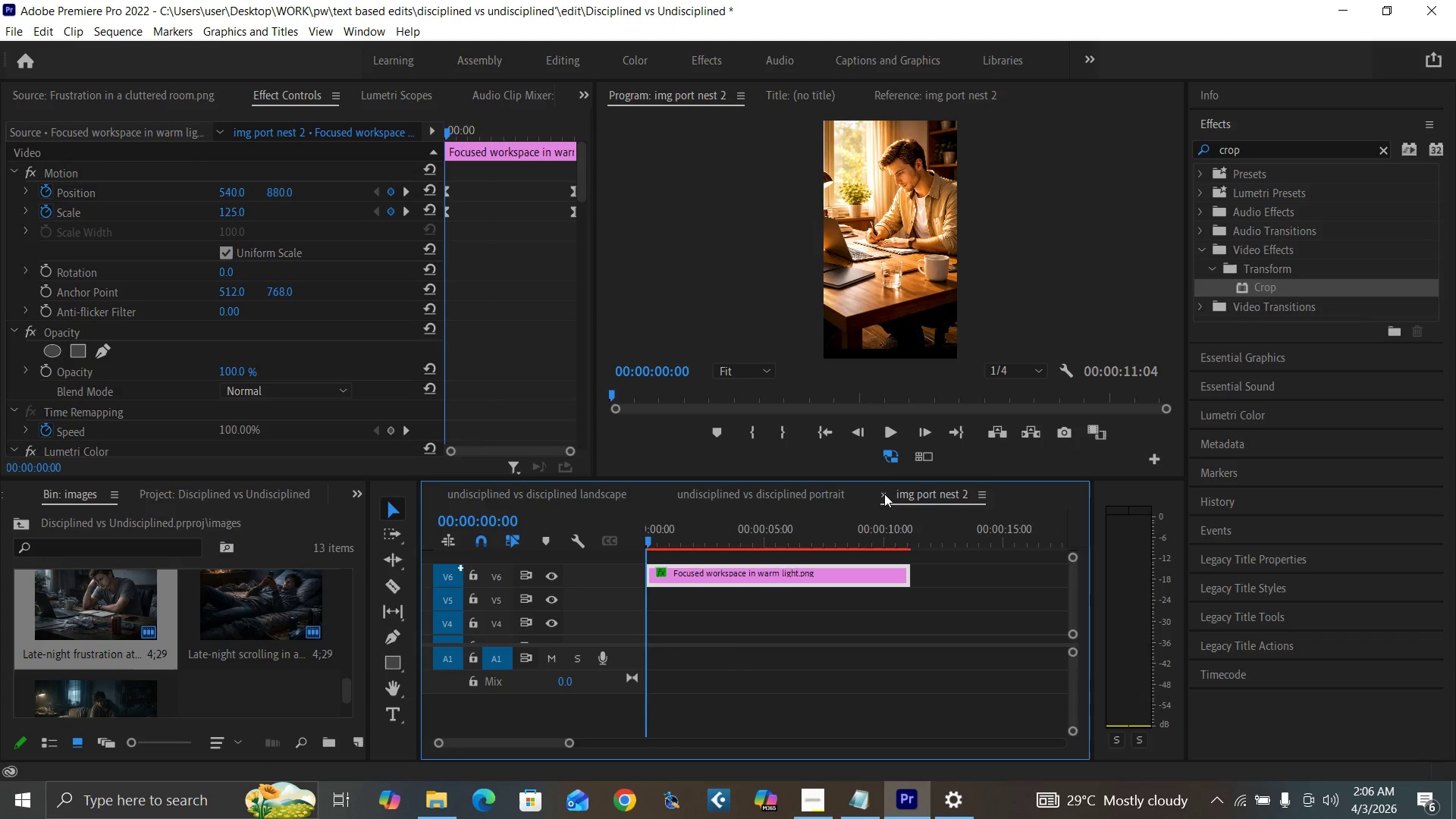 
left_click([883, 497])
 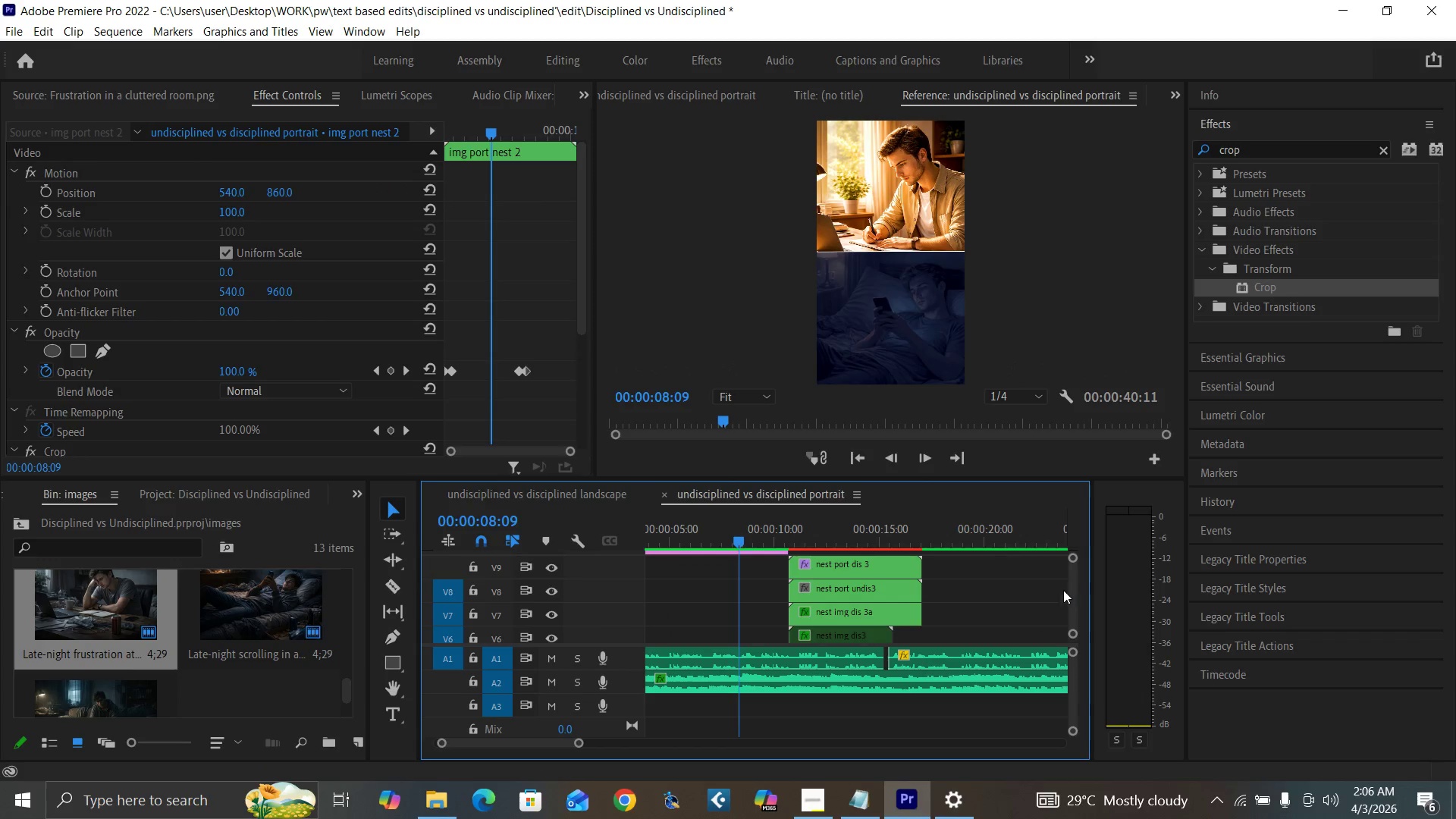 
left_click([830, 545])
 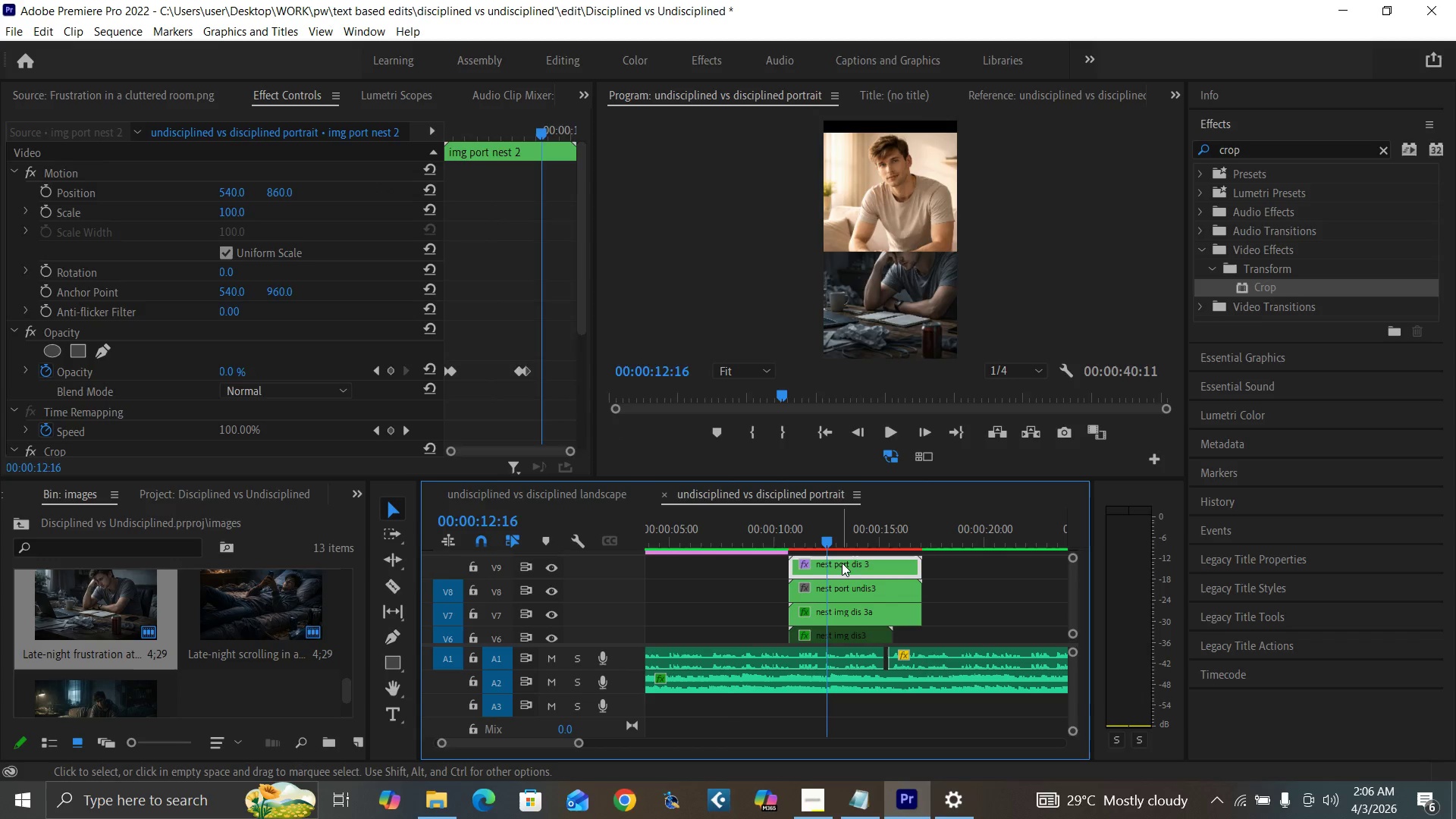 
triple_click([842, 563])
 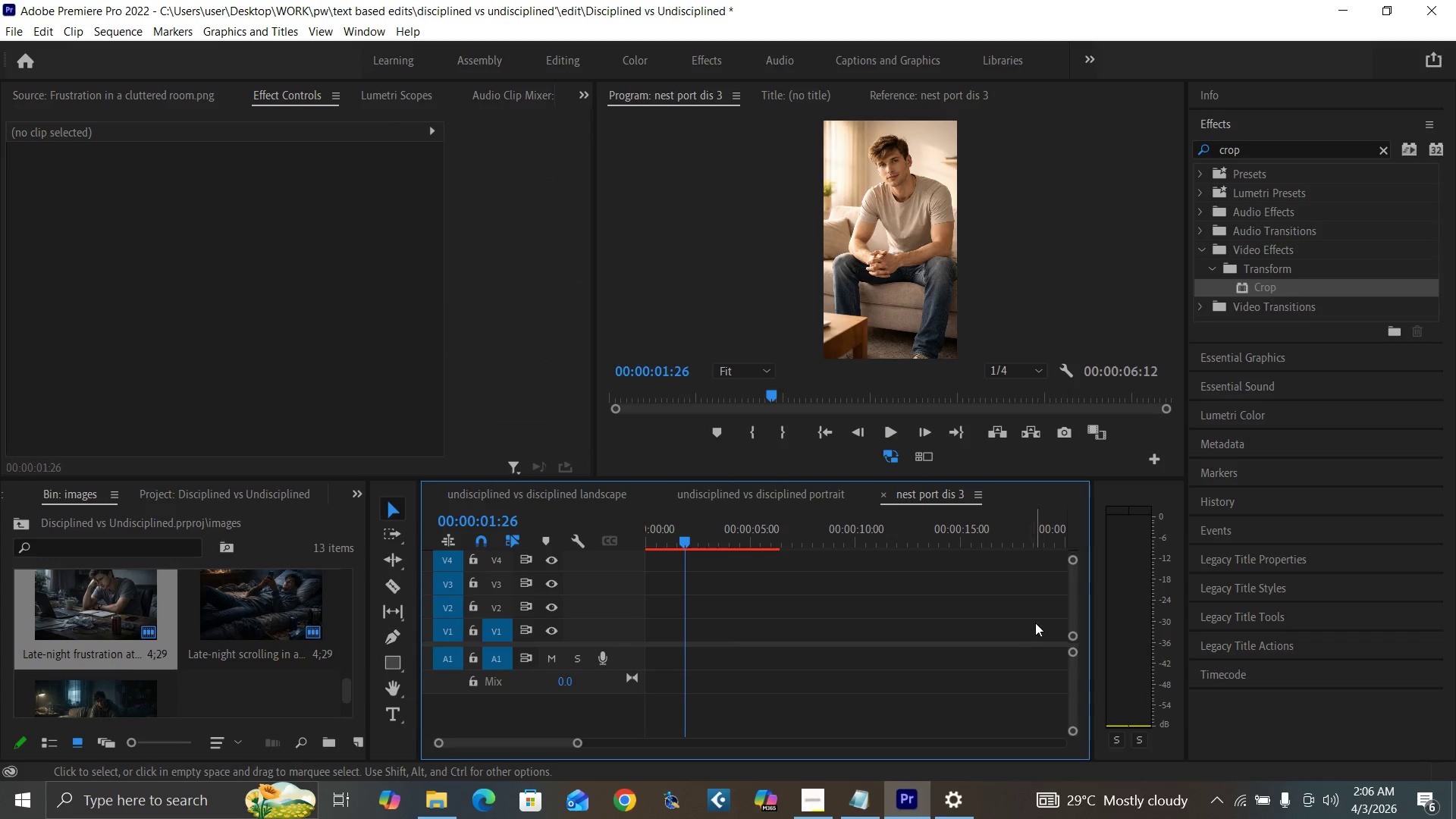 
left_click_drag(start_coordinate=[1072, 615], to_coordinate=[1069, 599])
 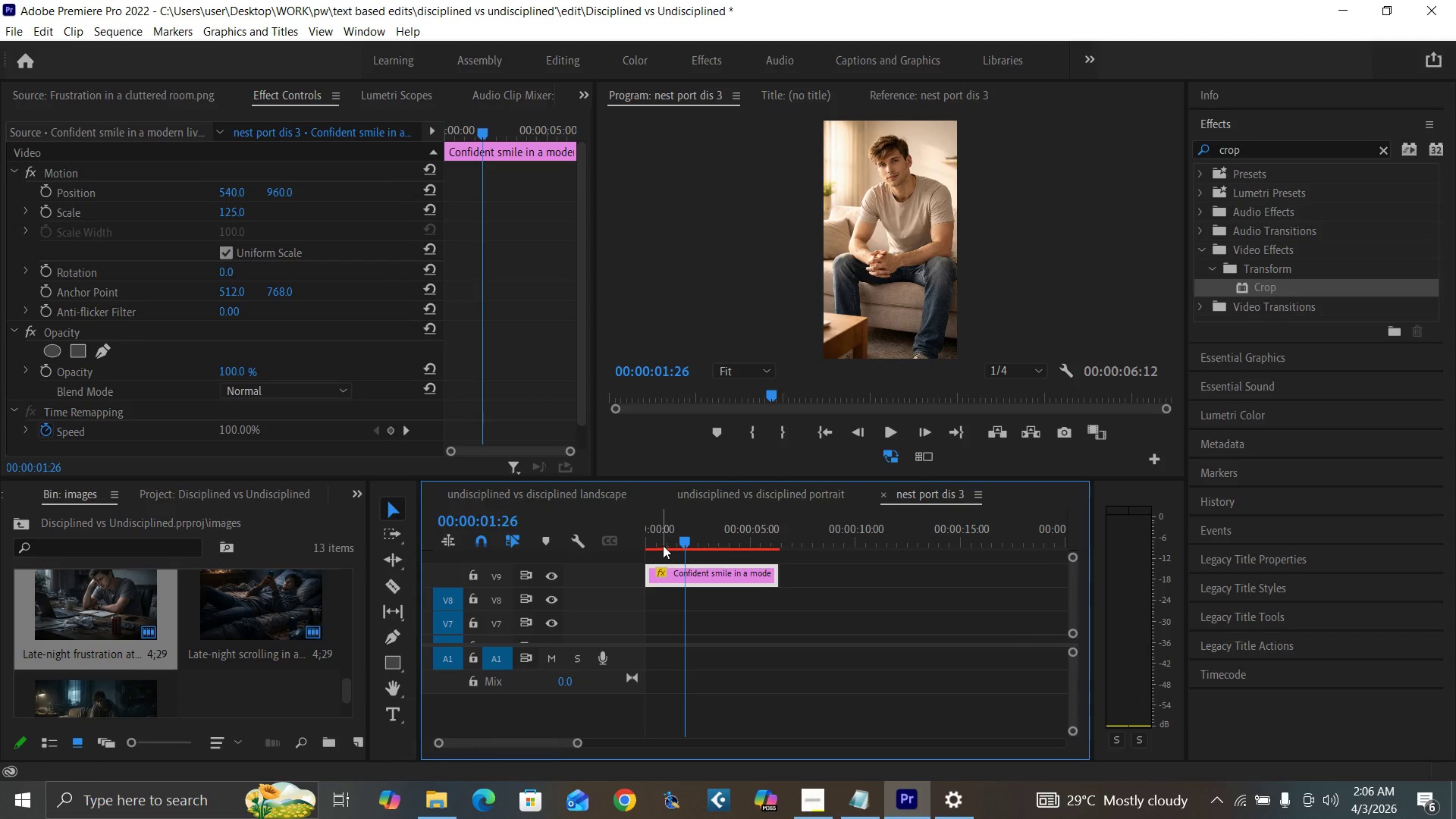 
left_click_drag(start_coordinate=[682, 543], to_coordinate=[617, 565])
 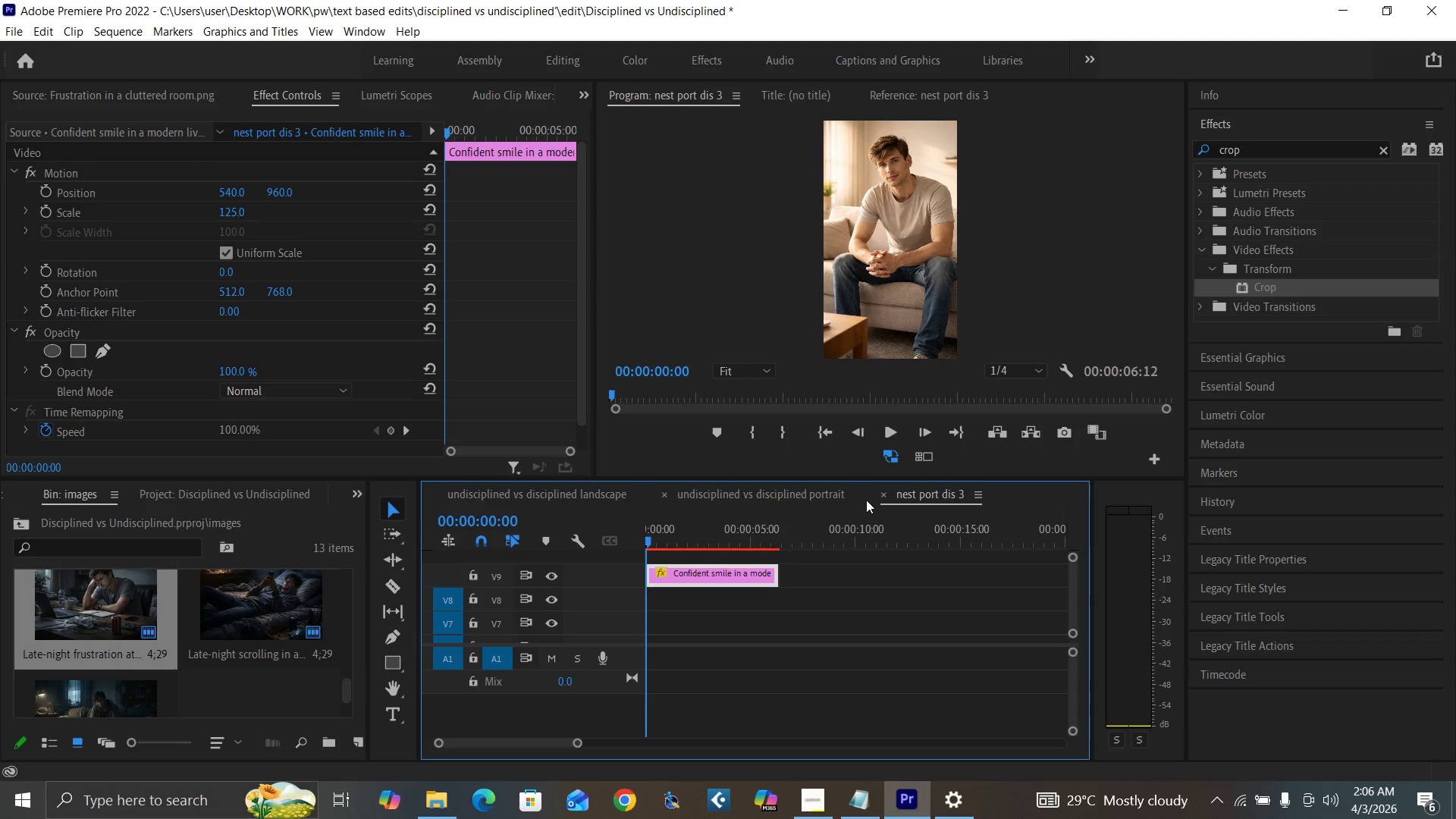 
left_click([880, 495])
 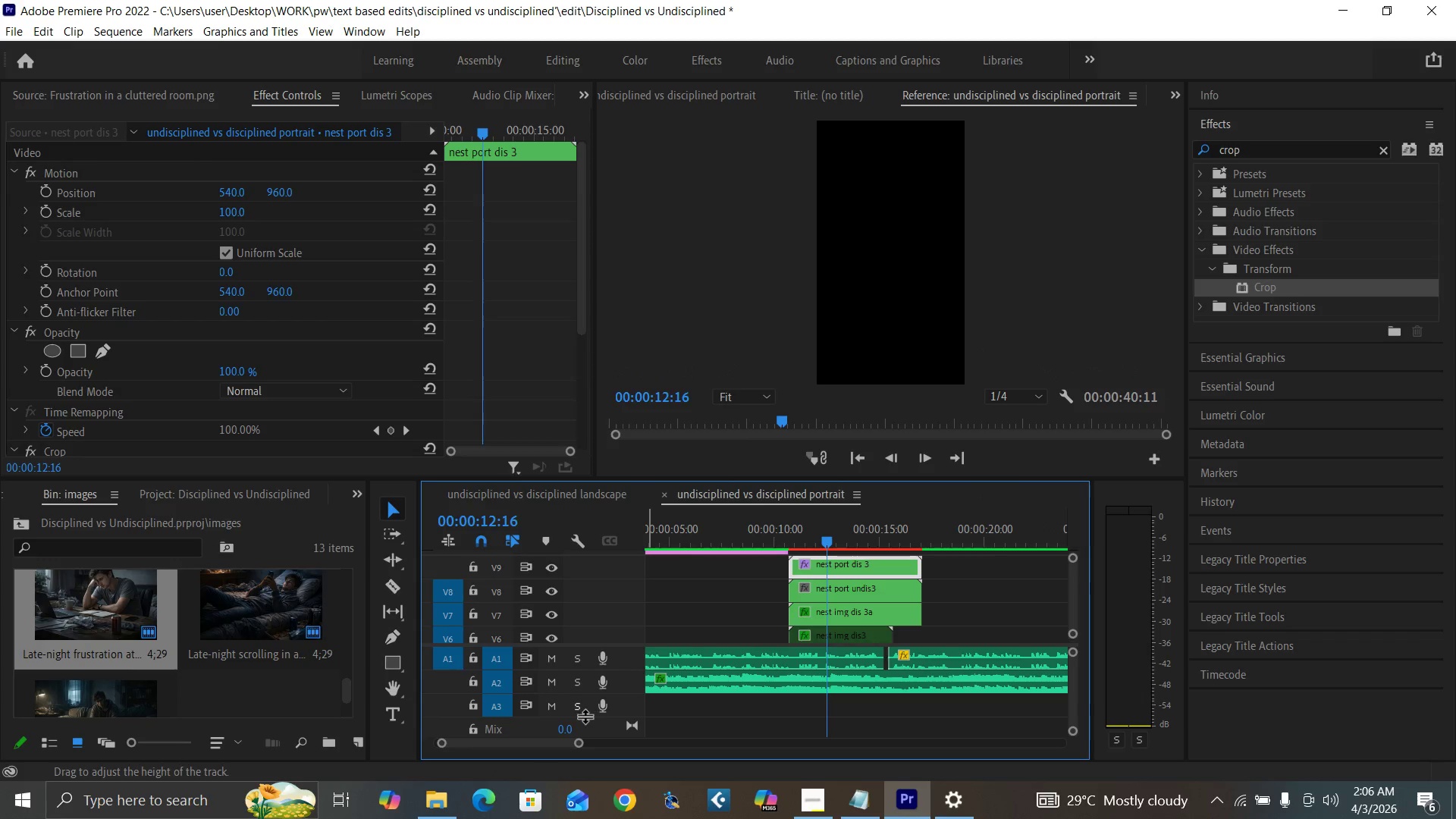 
left_click_drag(start_coordinate=[561, 741], to_coordinate=[520, 744])
 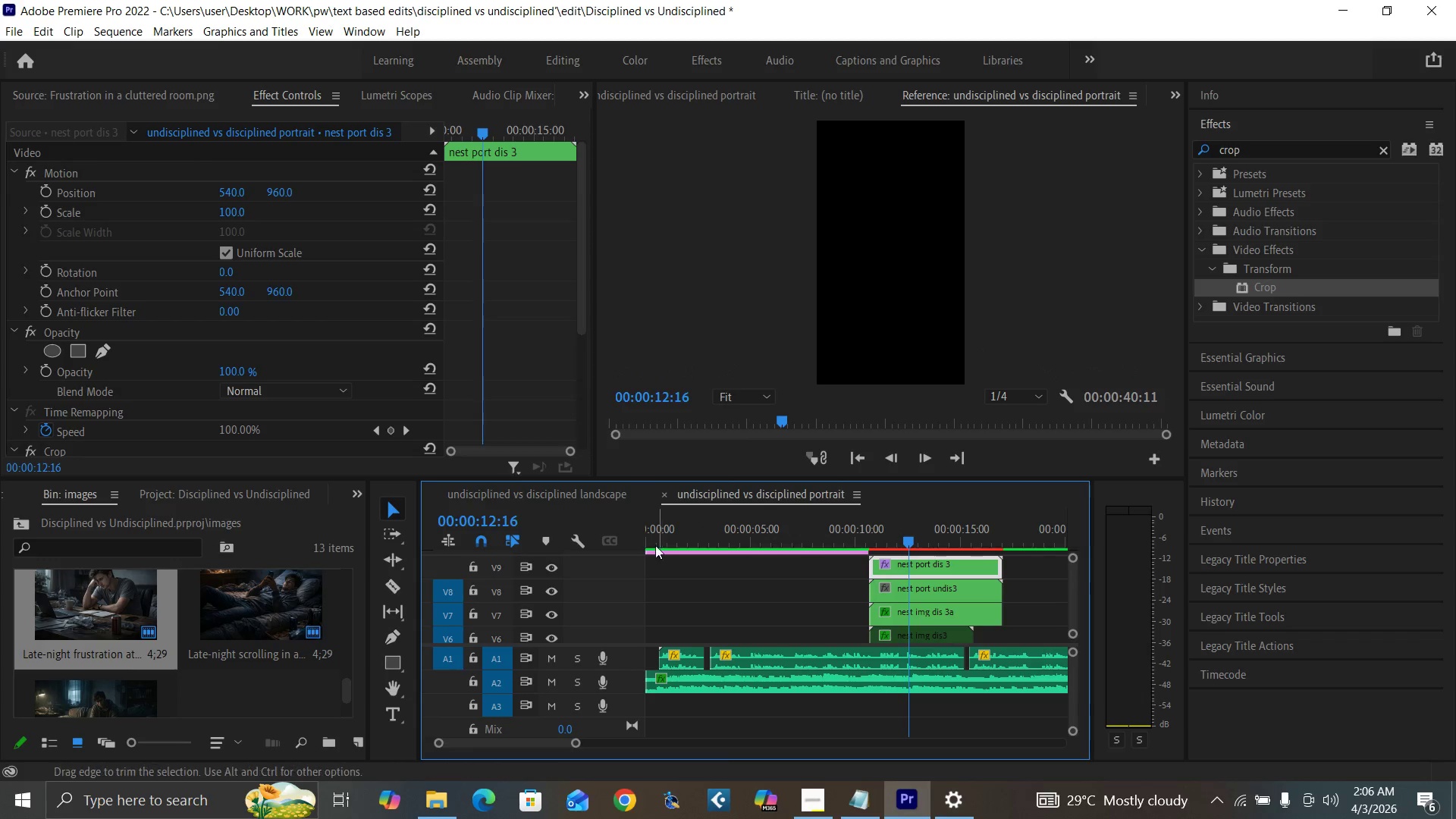 
left_click([654, 536])
 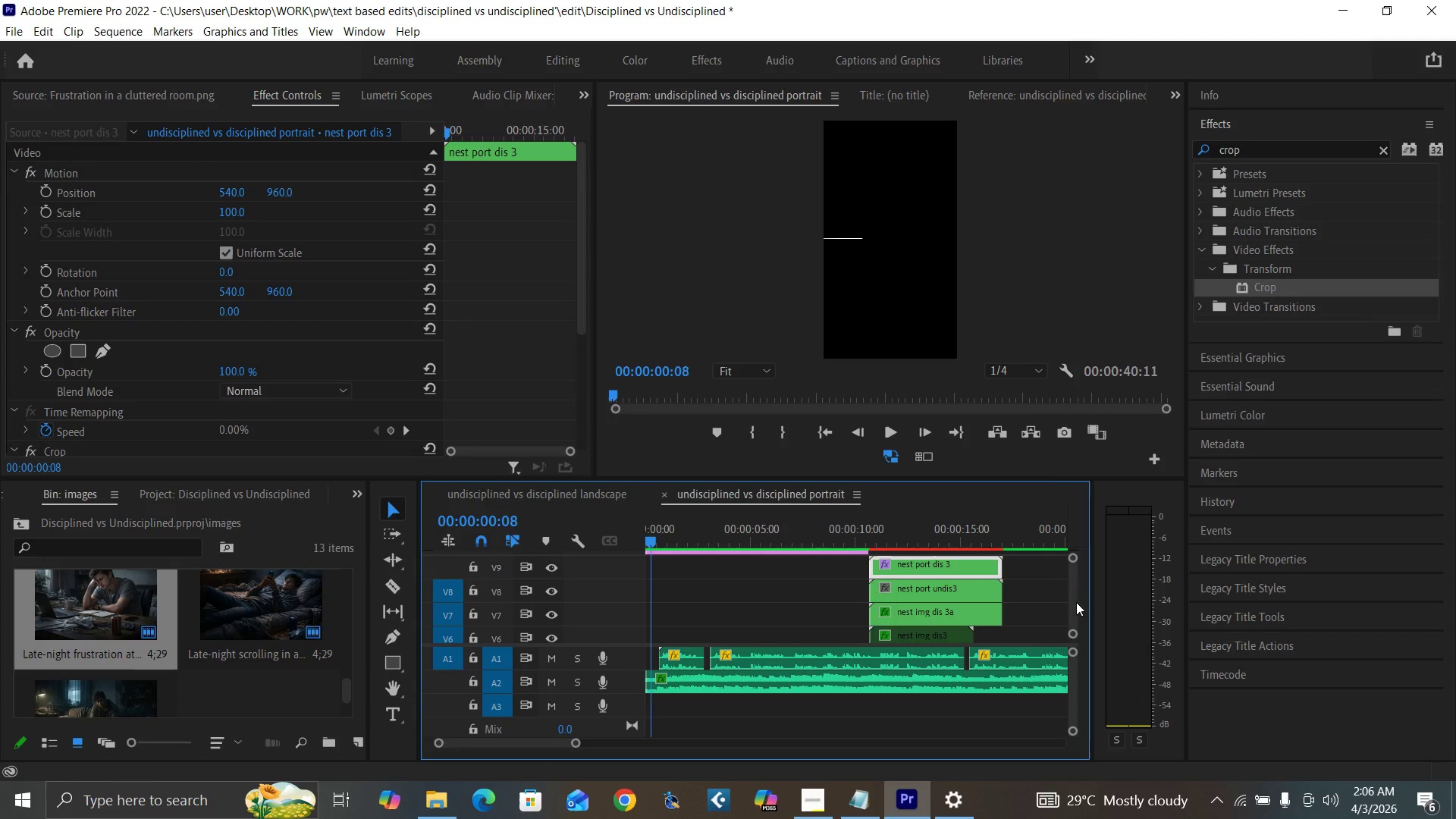 
left_click_drag(start_coordinate=[1072, 597], to_coordinate=[1062, 613])
 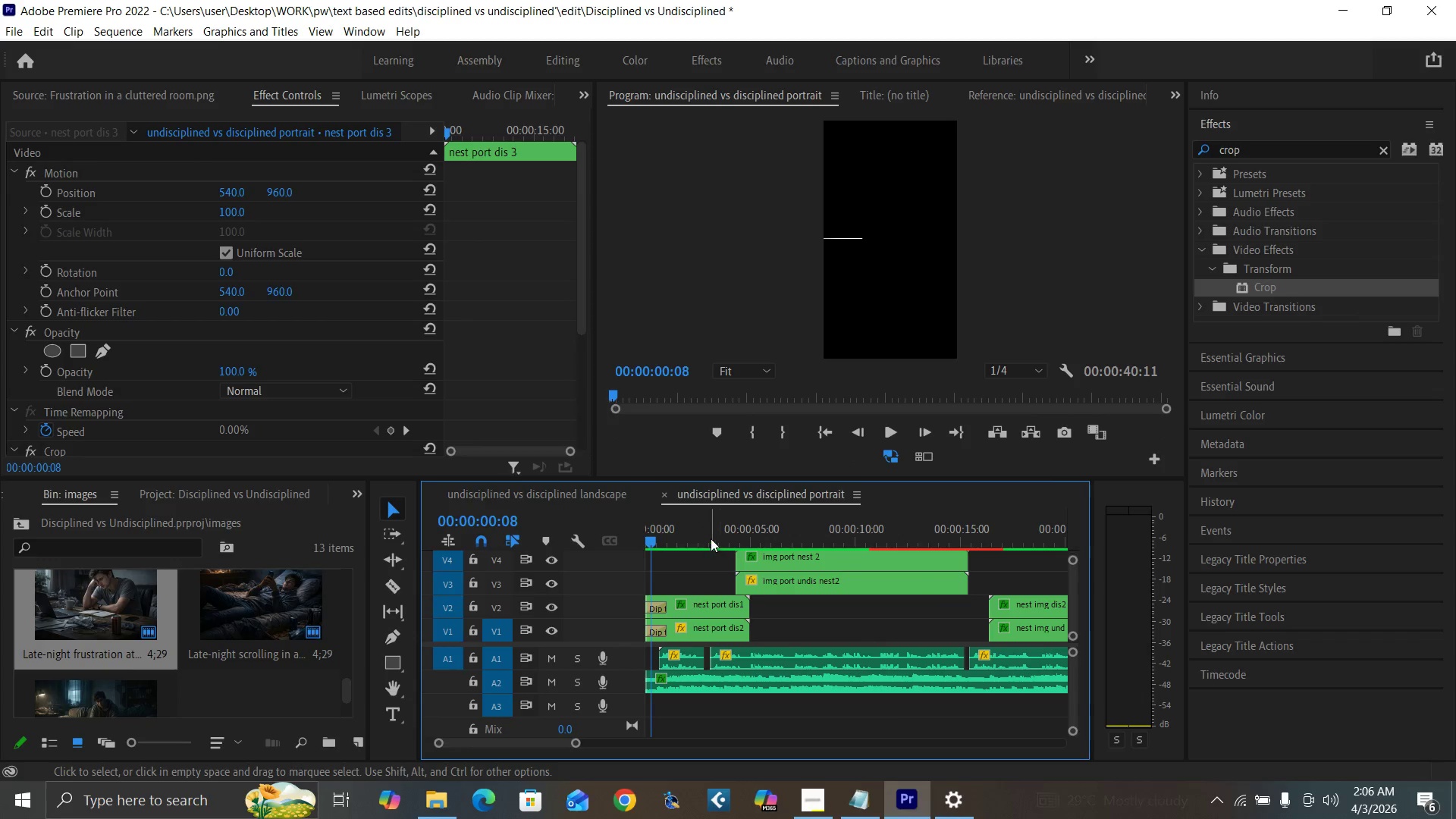 
left_click([710, 534])
 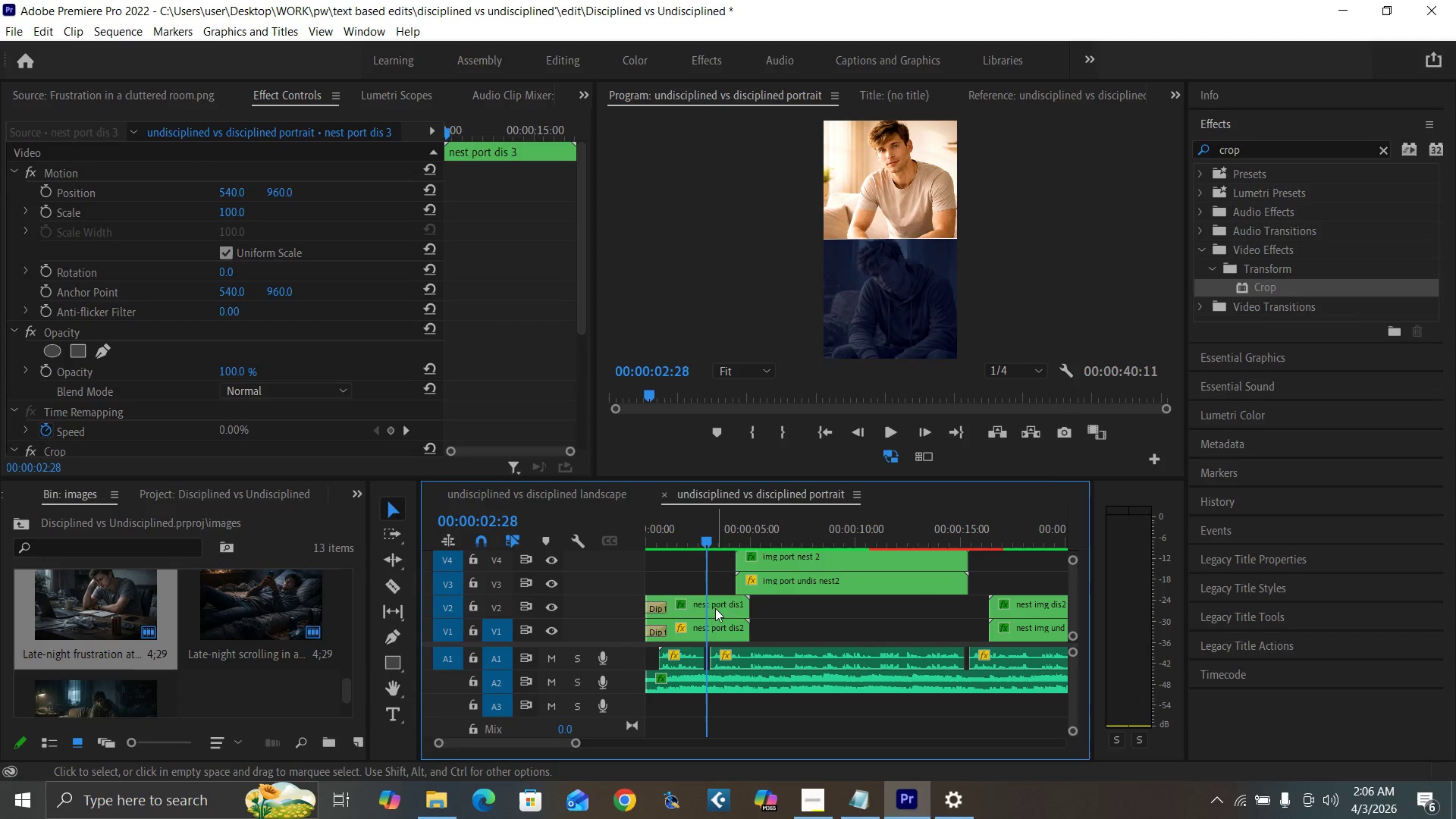 
double_click([715, 608])
 